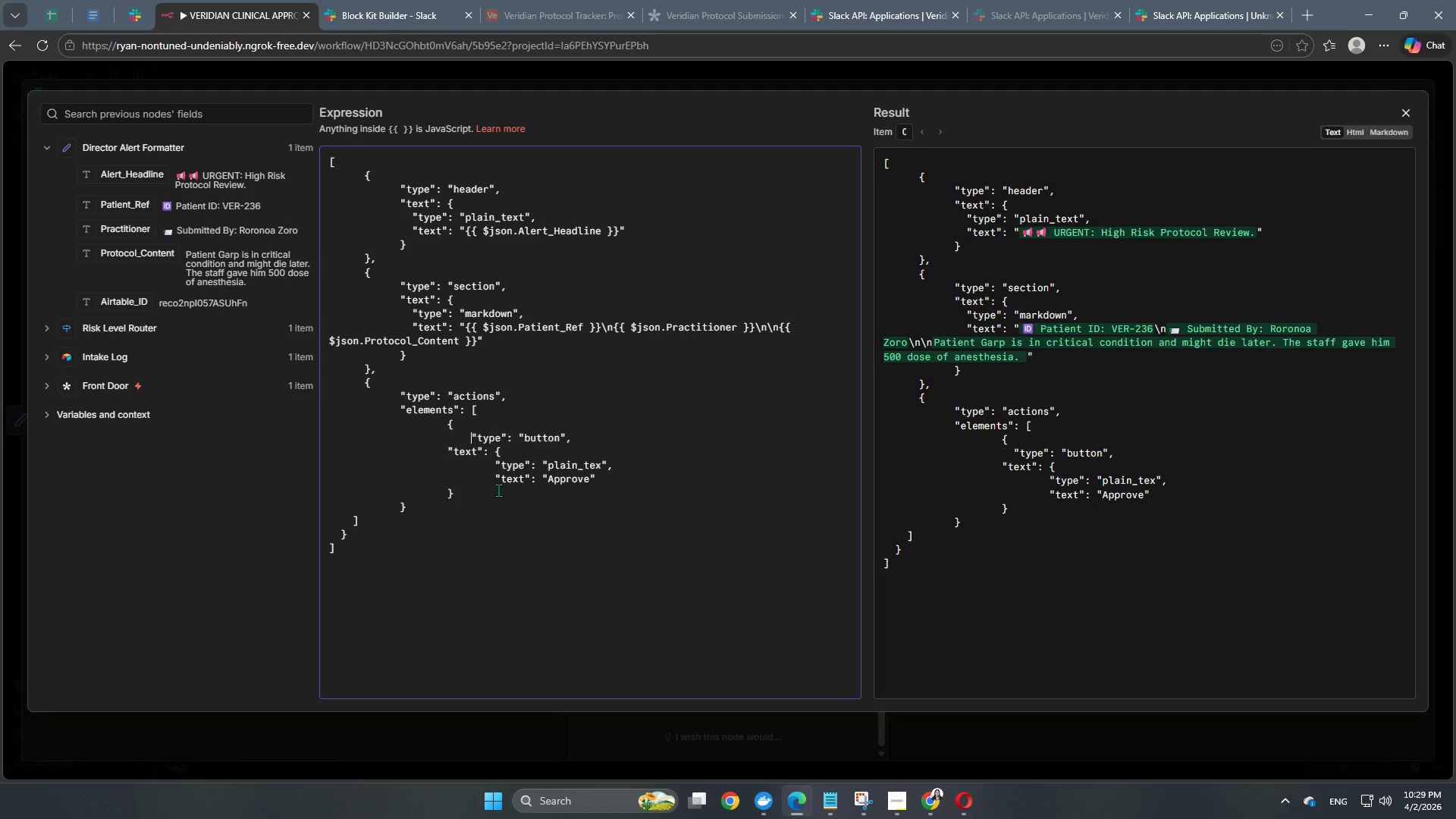 
key(Tab)
 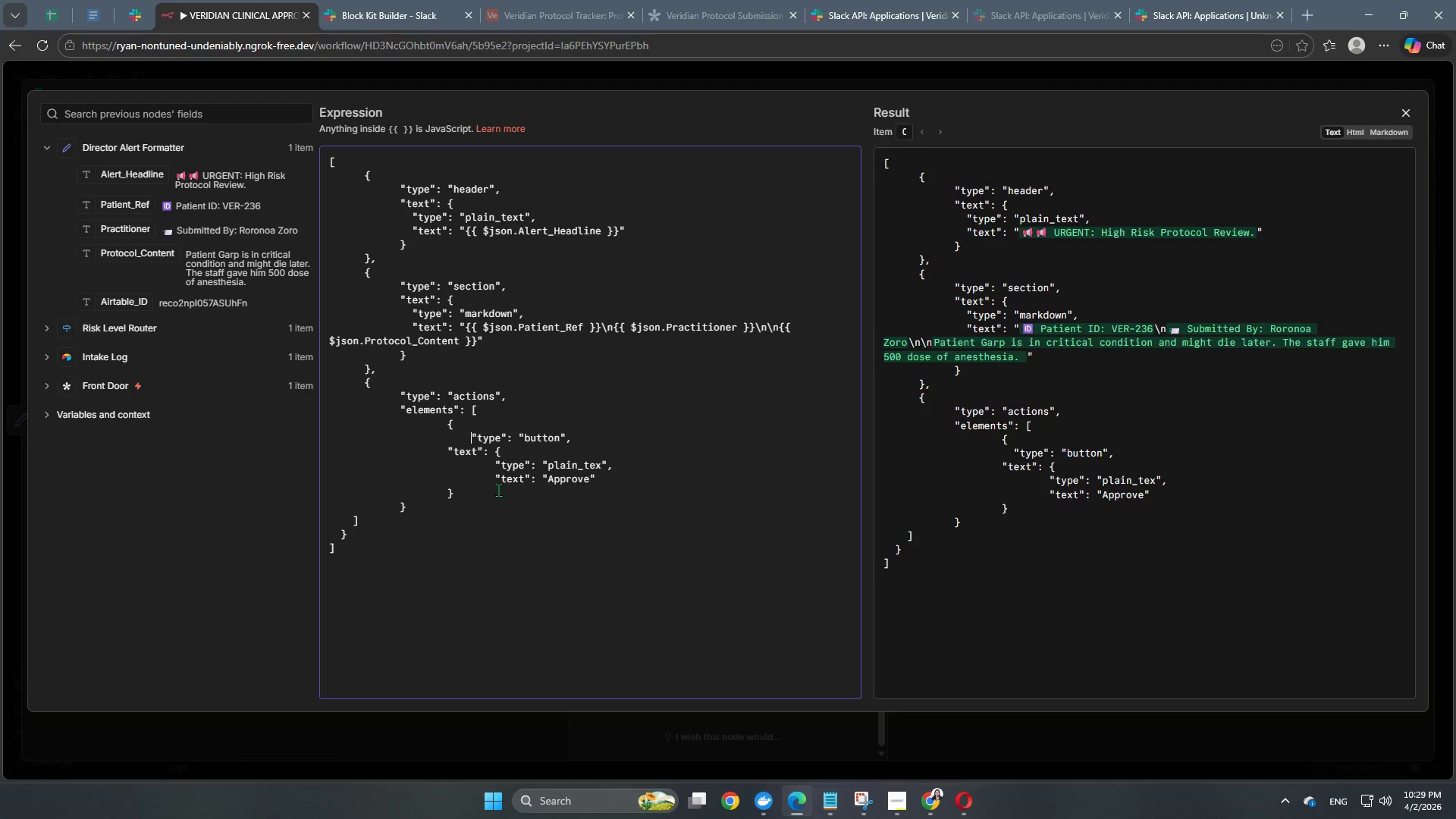 
key(Tab)
 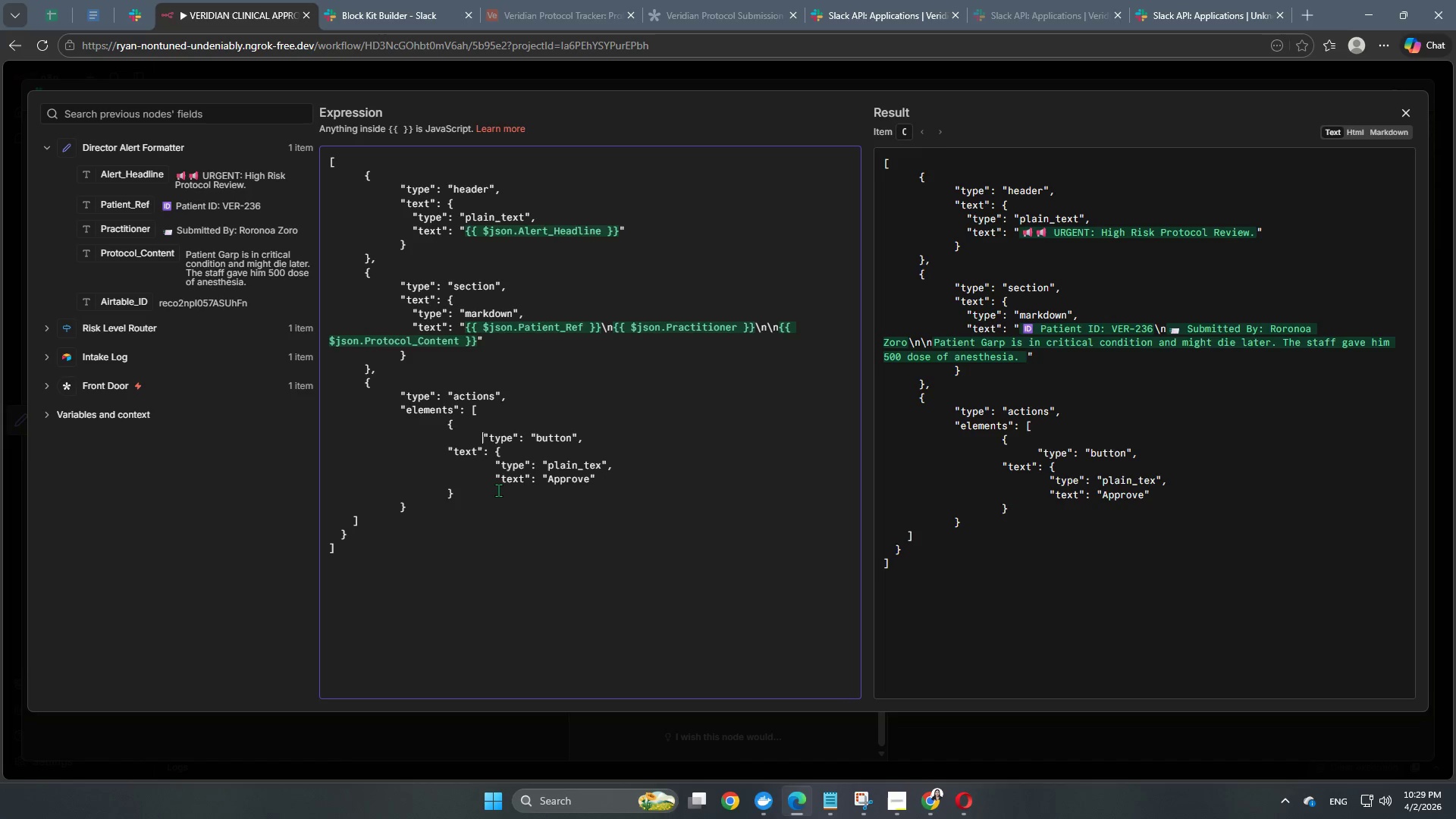 
key(Tab)
 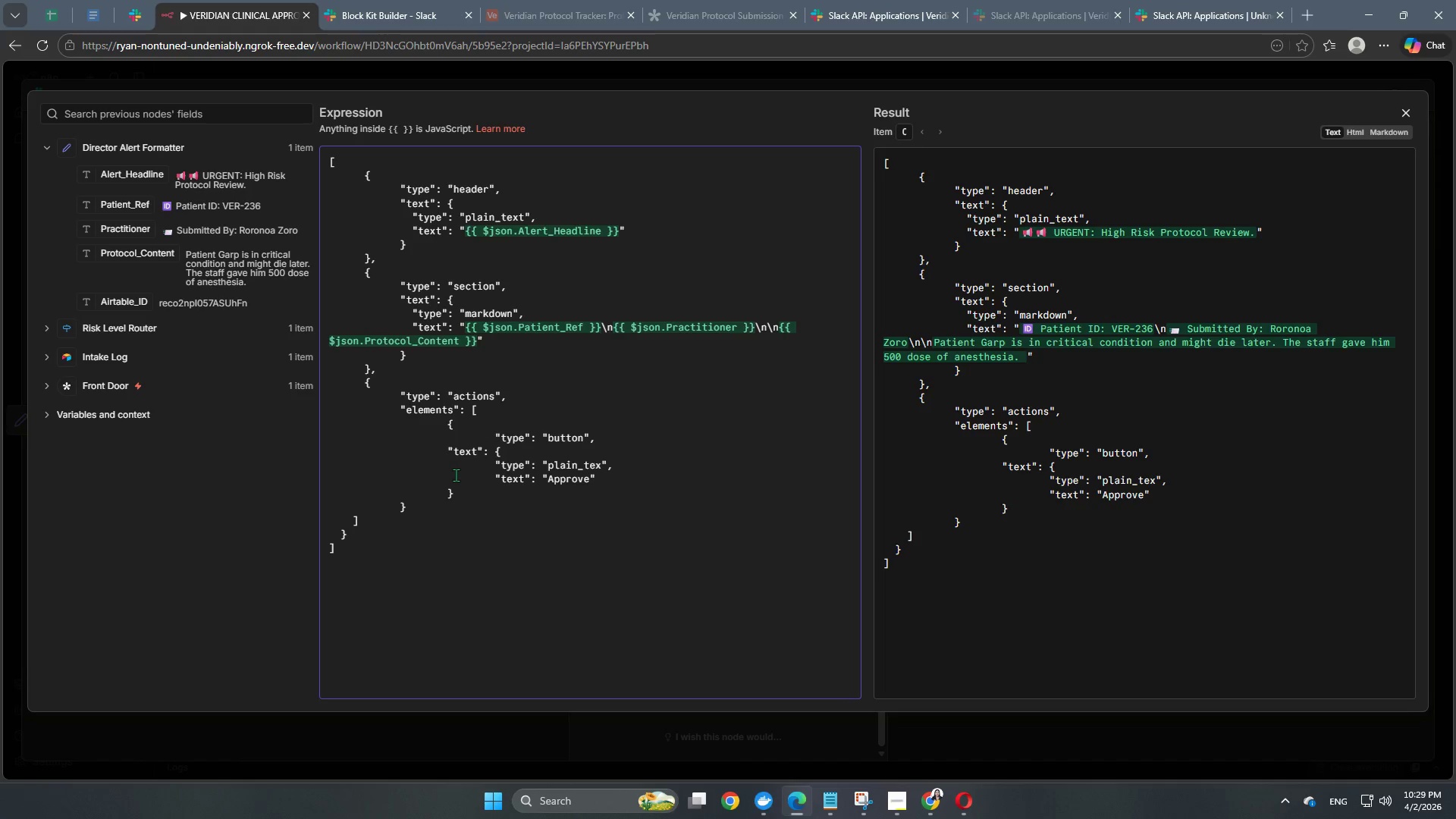 
left_click([450, 448])
 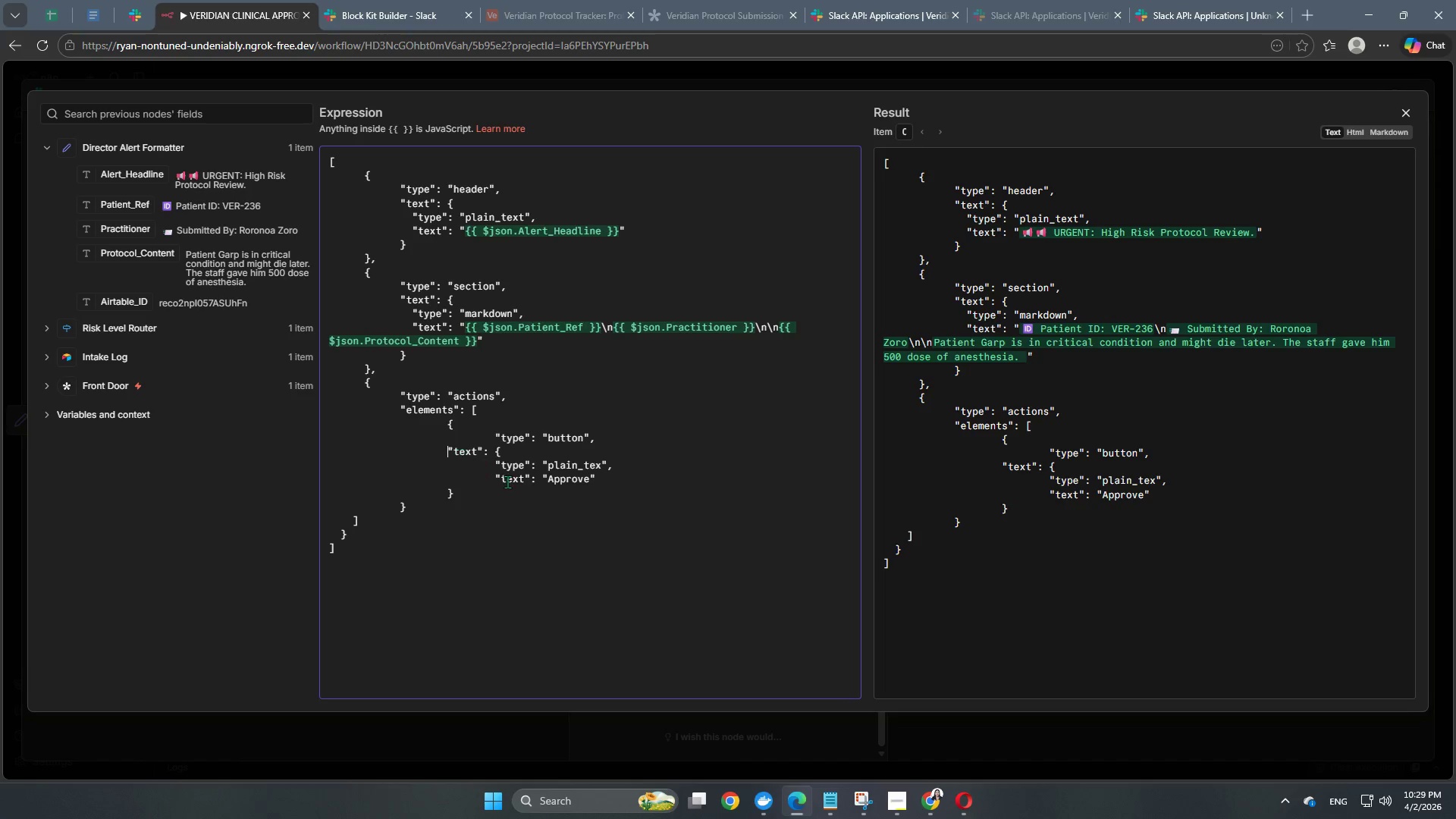 
key(Tab)
 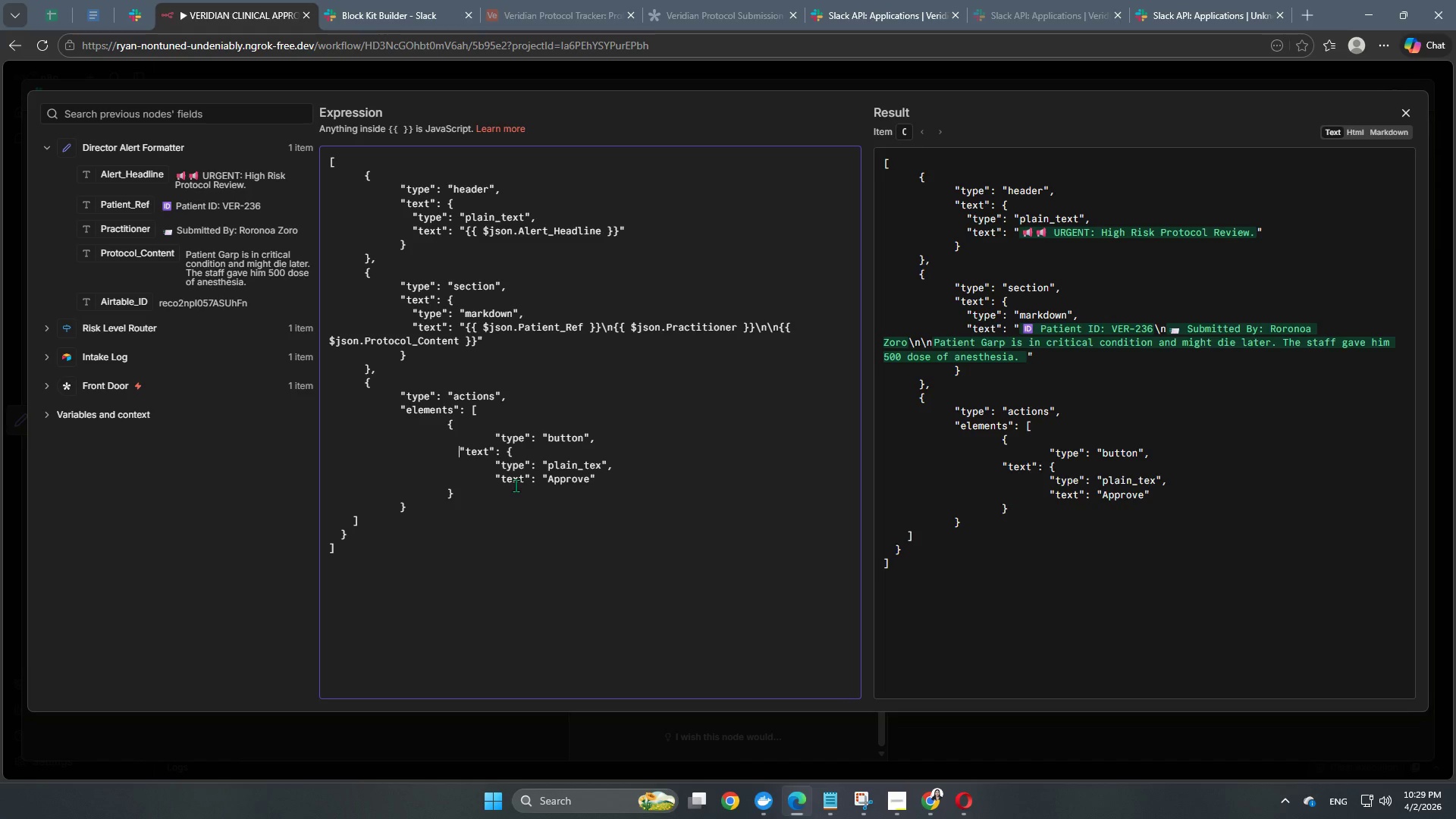 
key(Tab)
 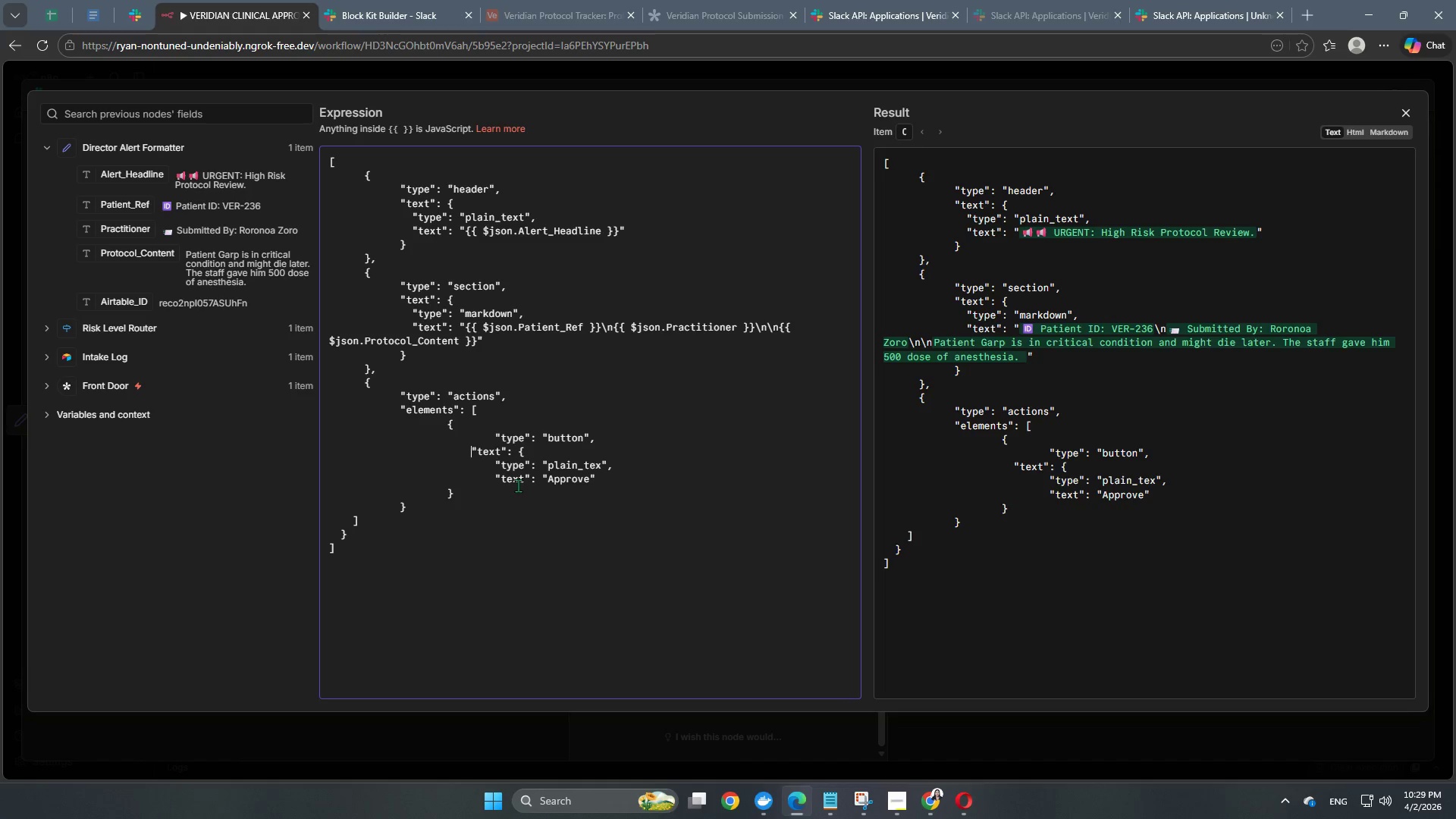 
key(Tab)
 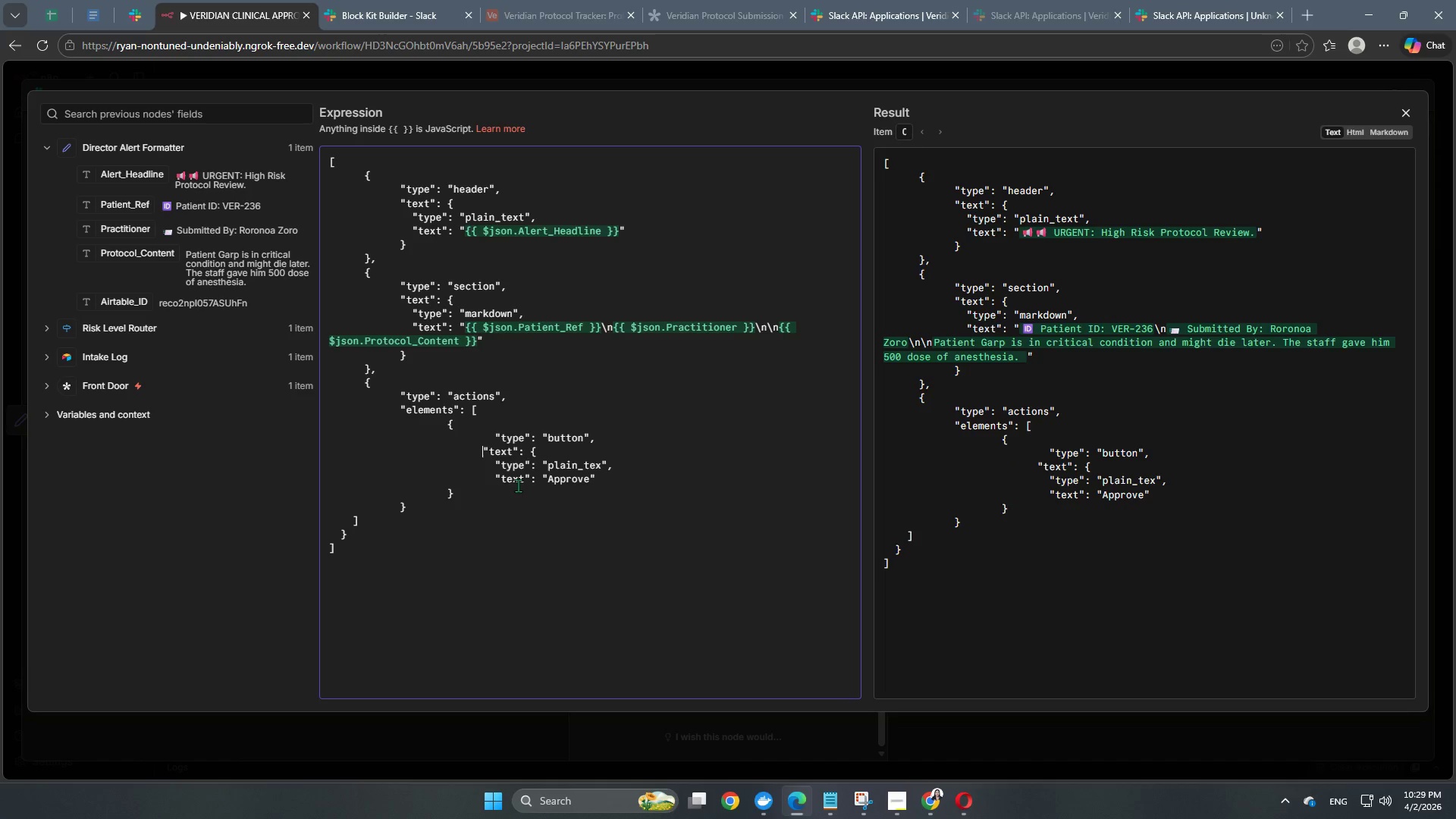 
key(Tab)
 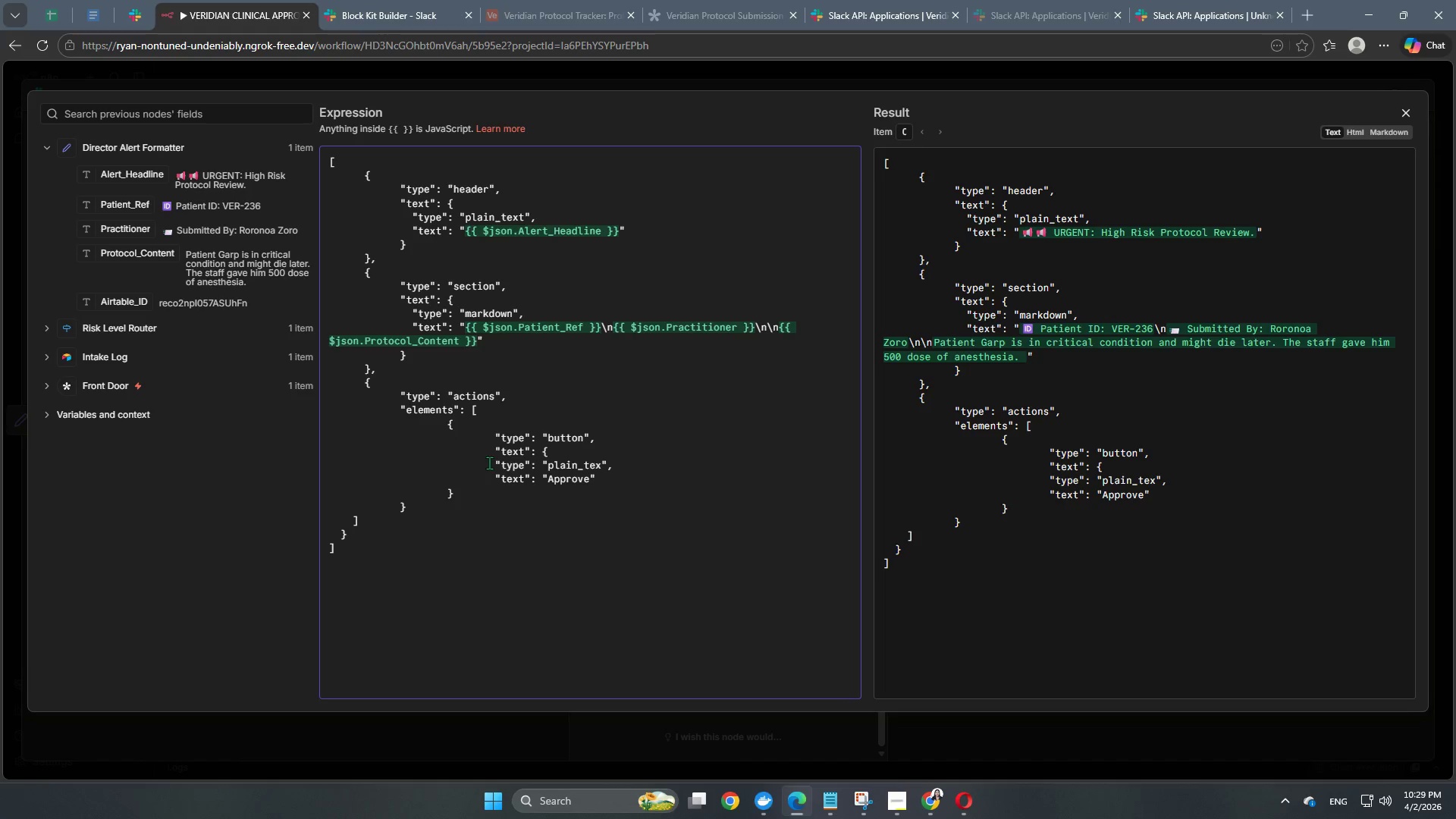 
left_click([493, 461])
 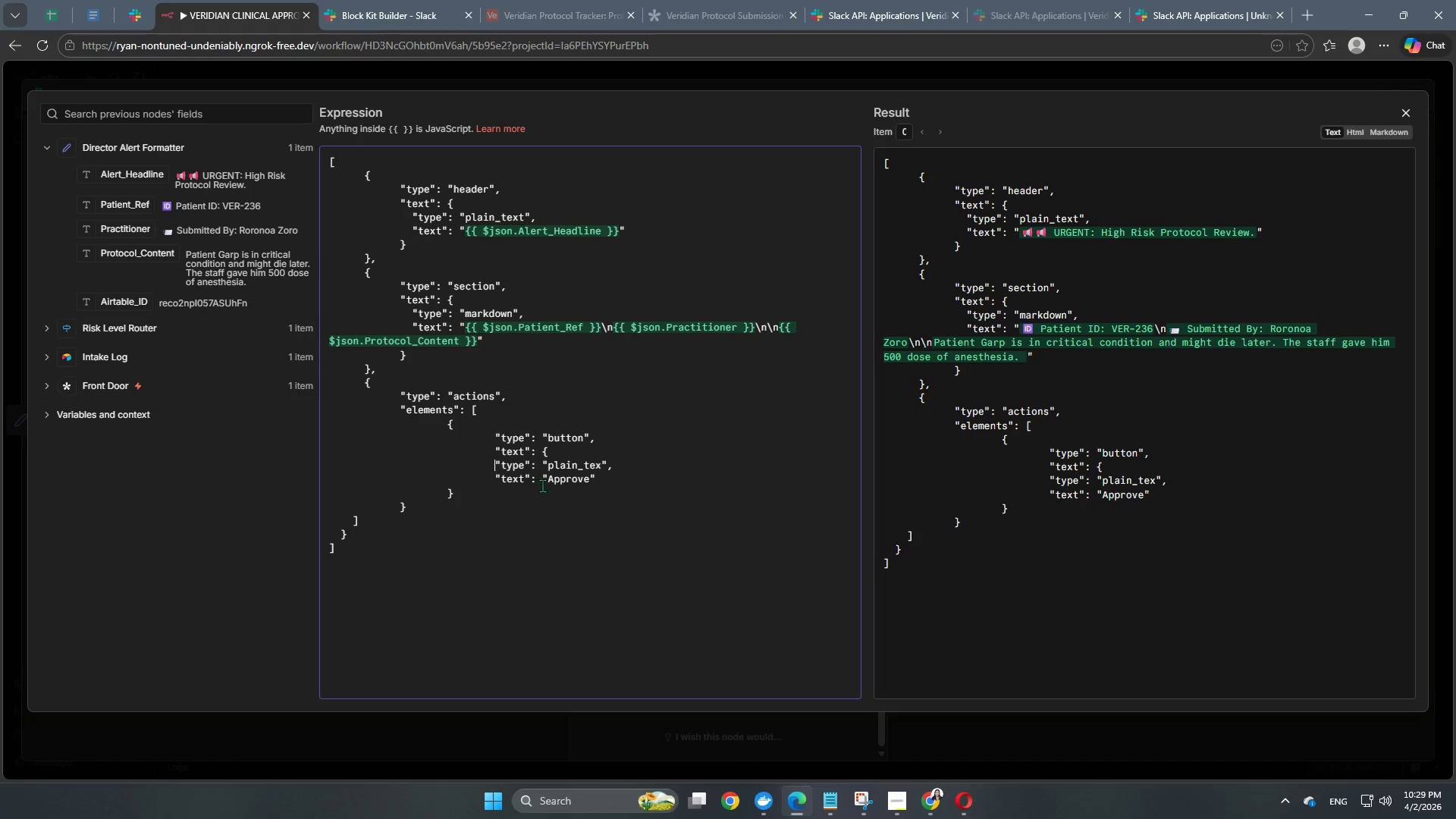 
key(Tab)
 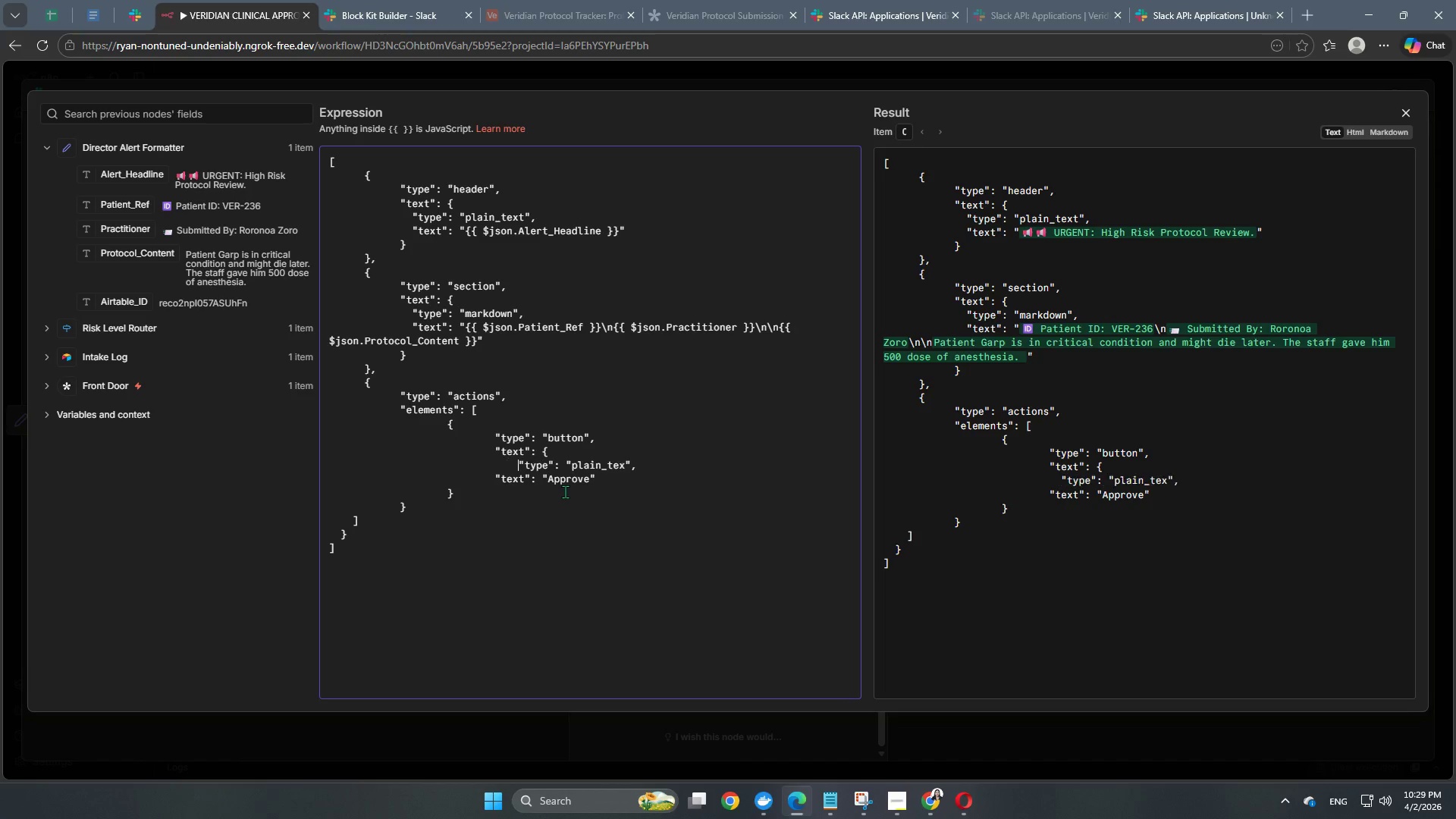 
key(Tab)
 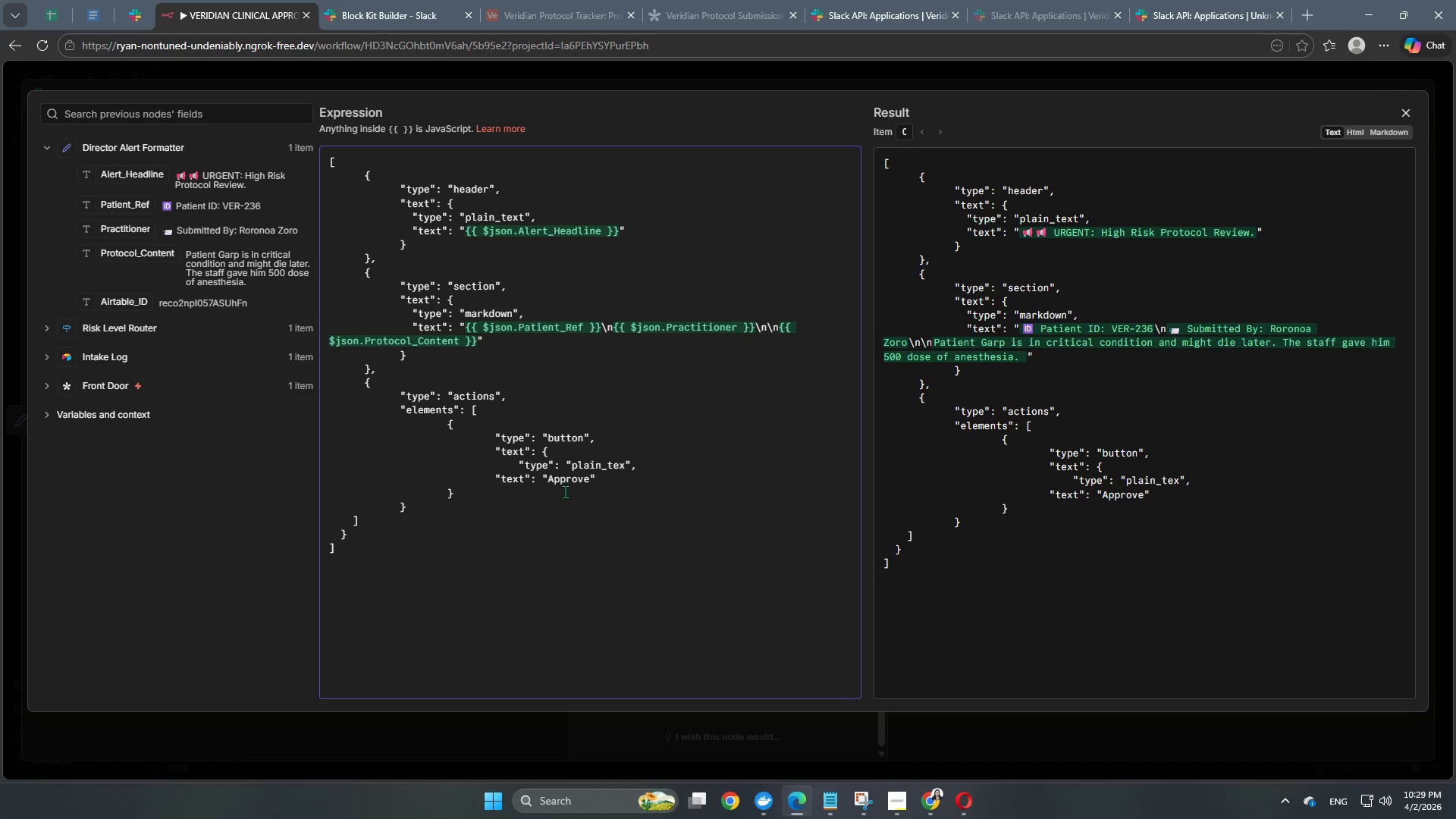 
key(Tab)
 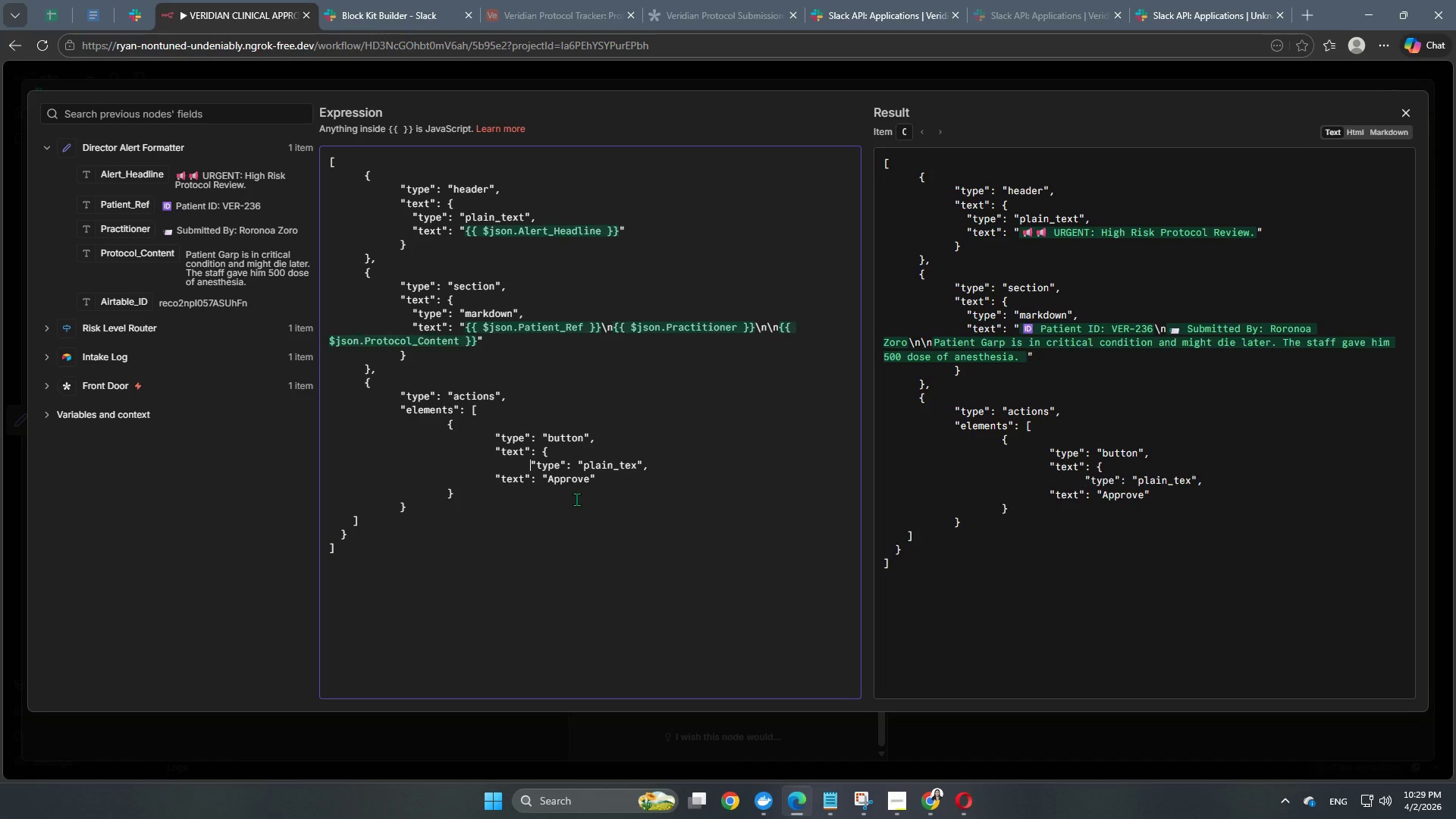 
key(Tab)
 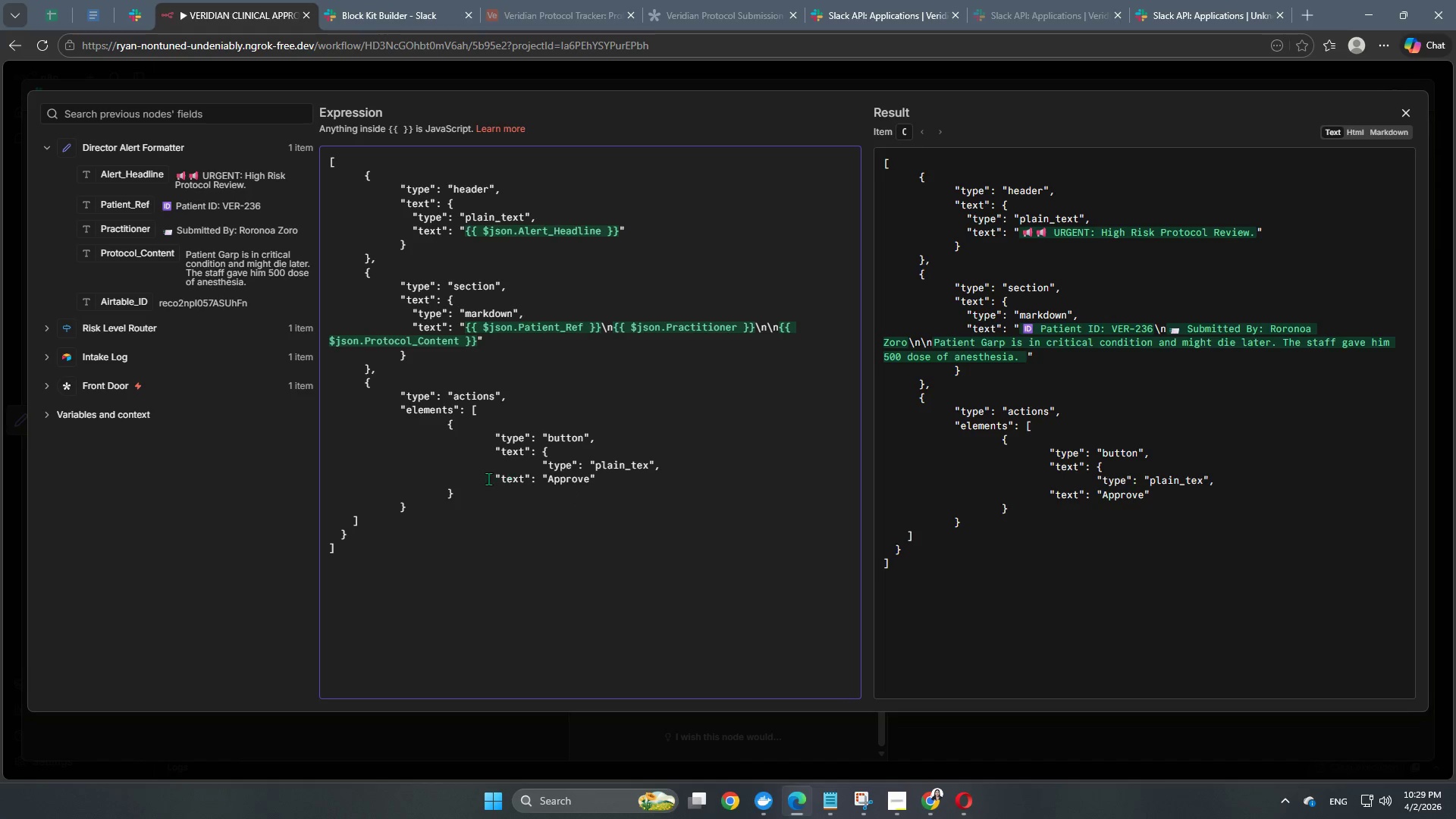 
left_click([489, 478])
 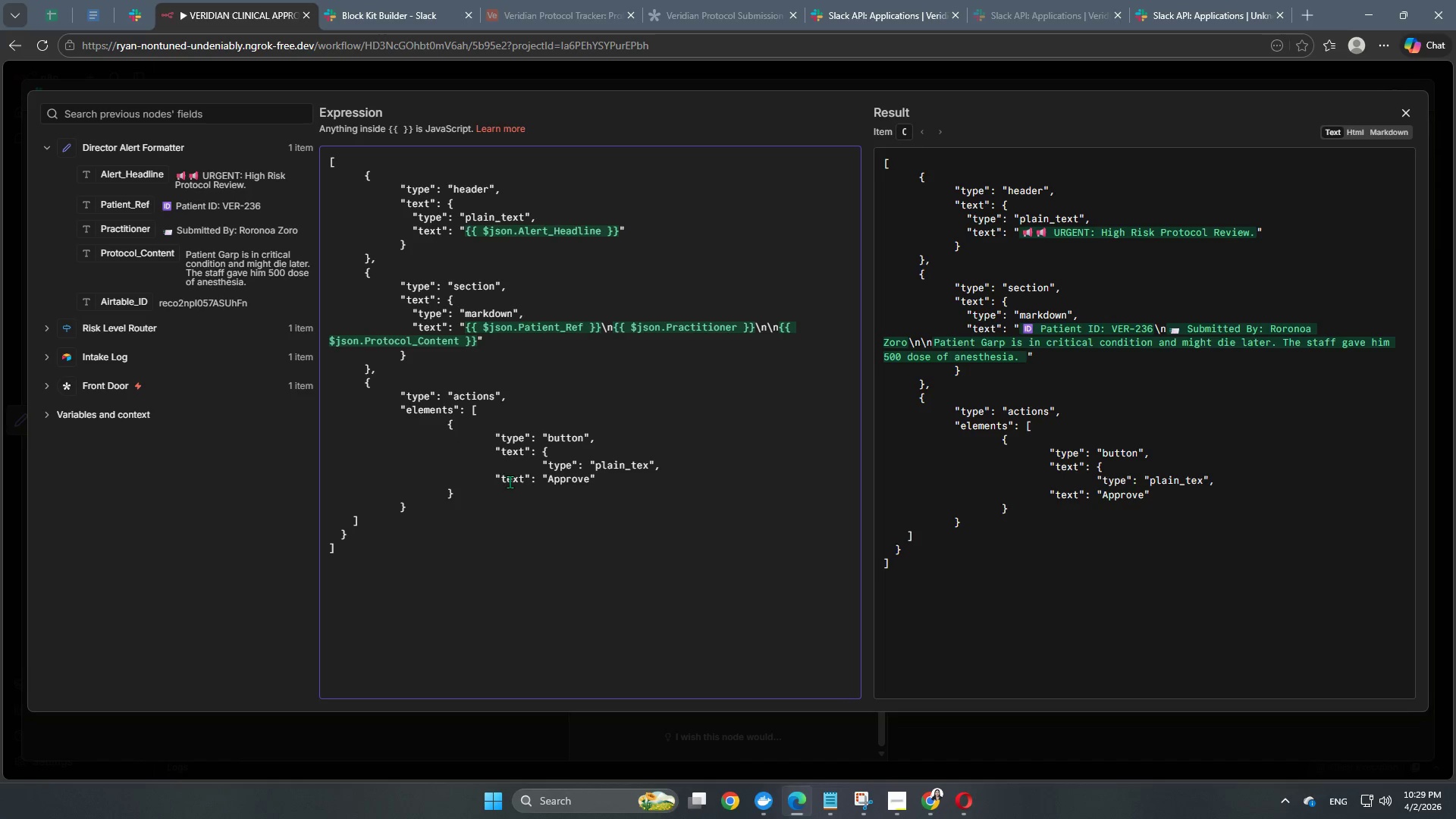 
left_click([497, 480])
 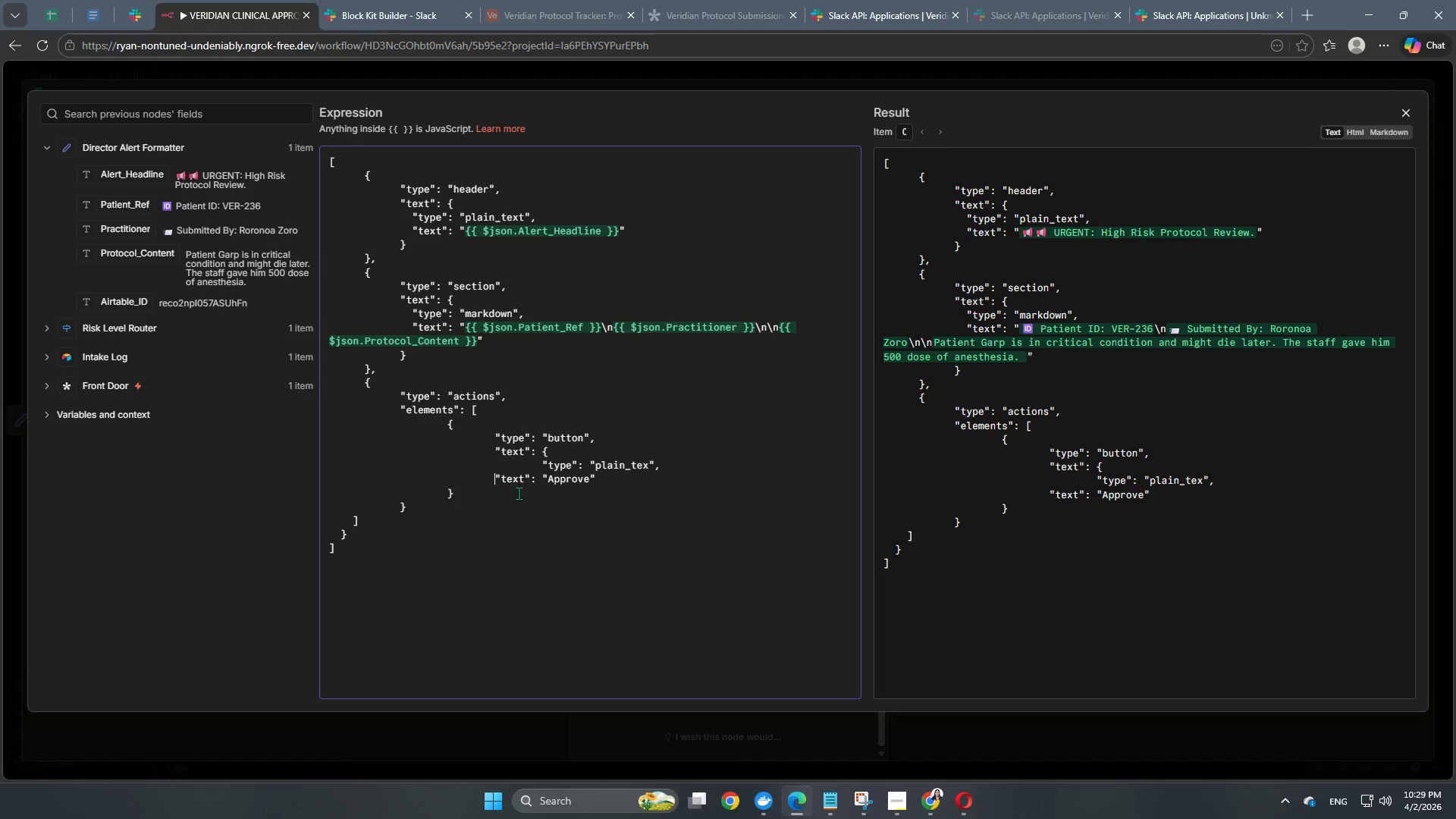 
key(Tab)
 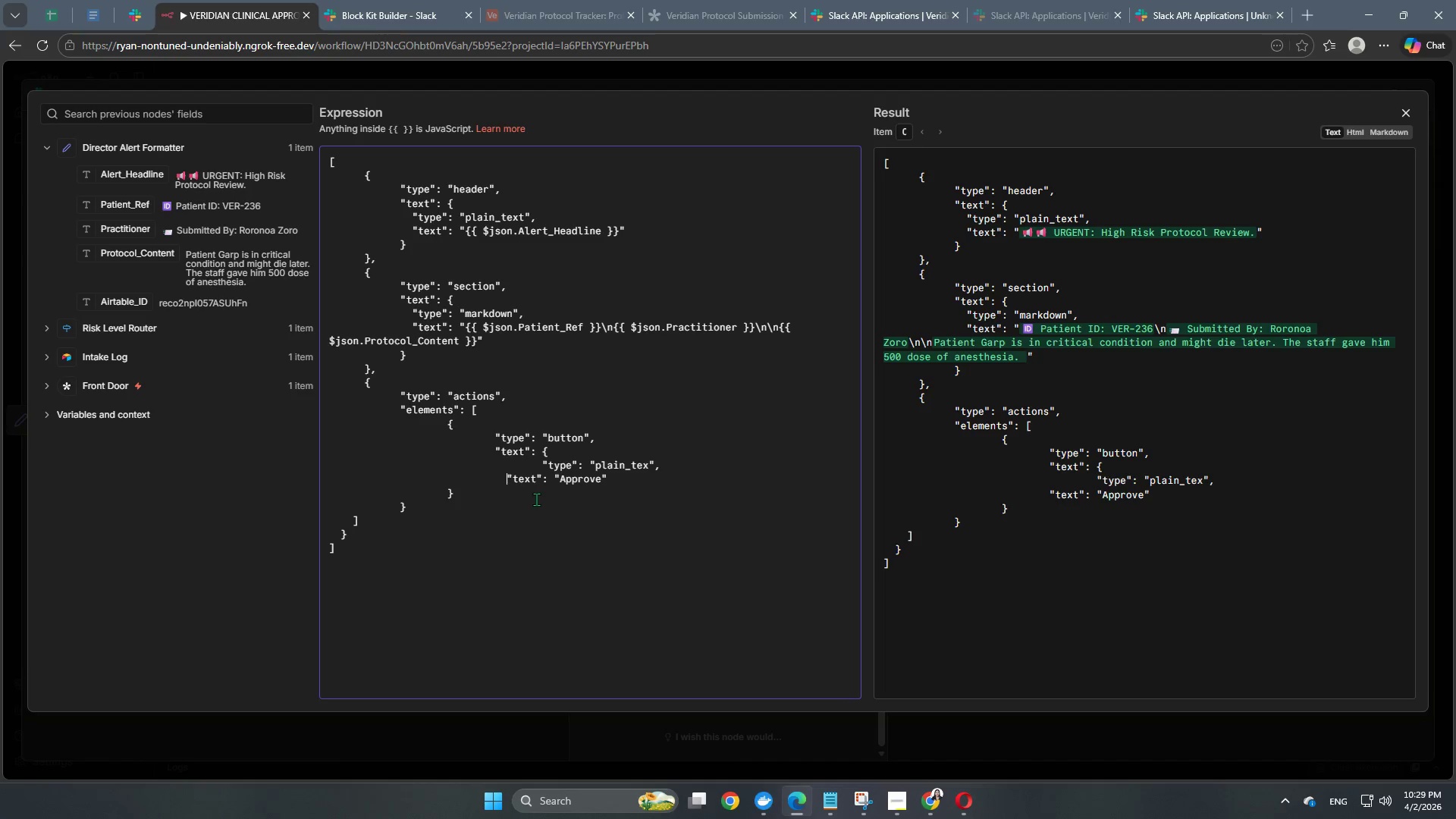 
key(Tab)
 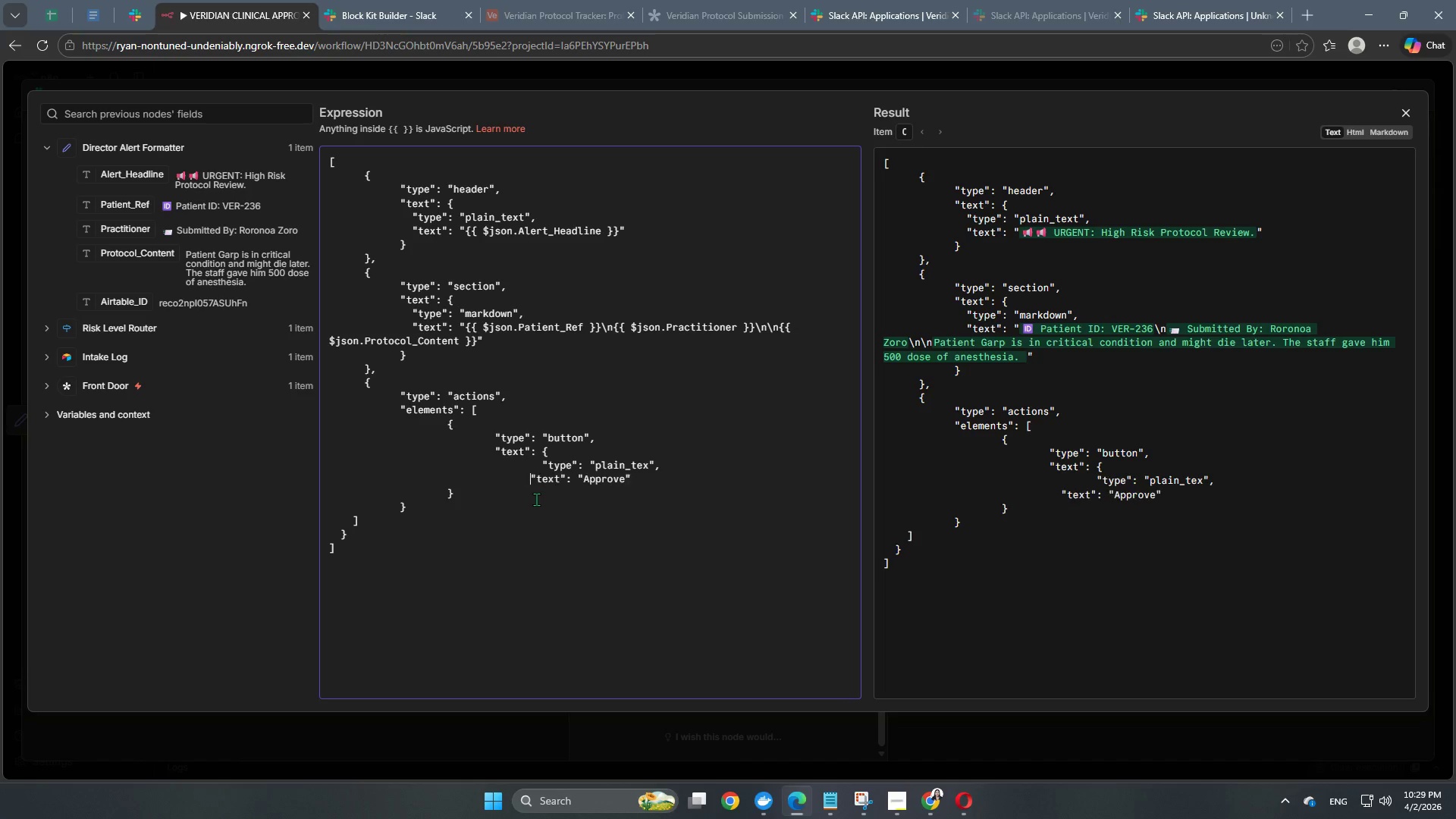 
key(Tab)
 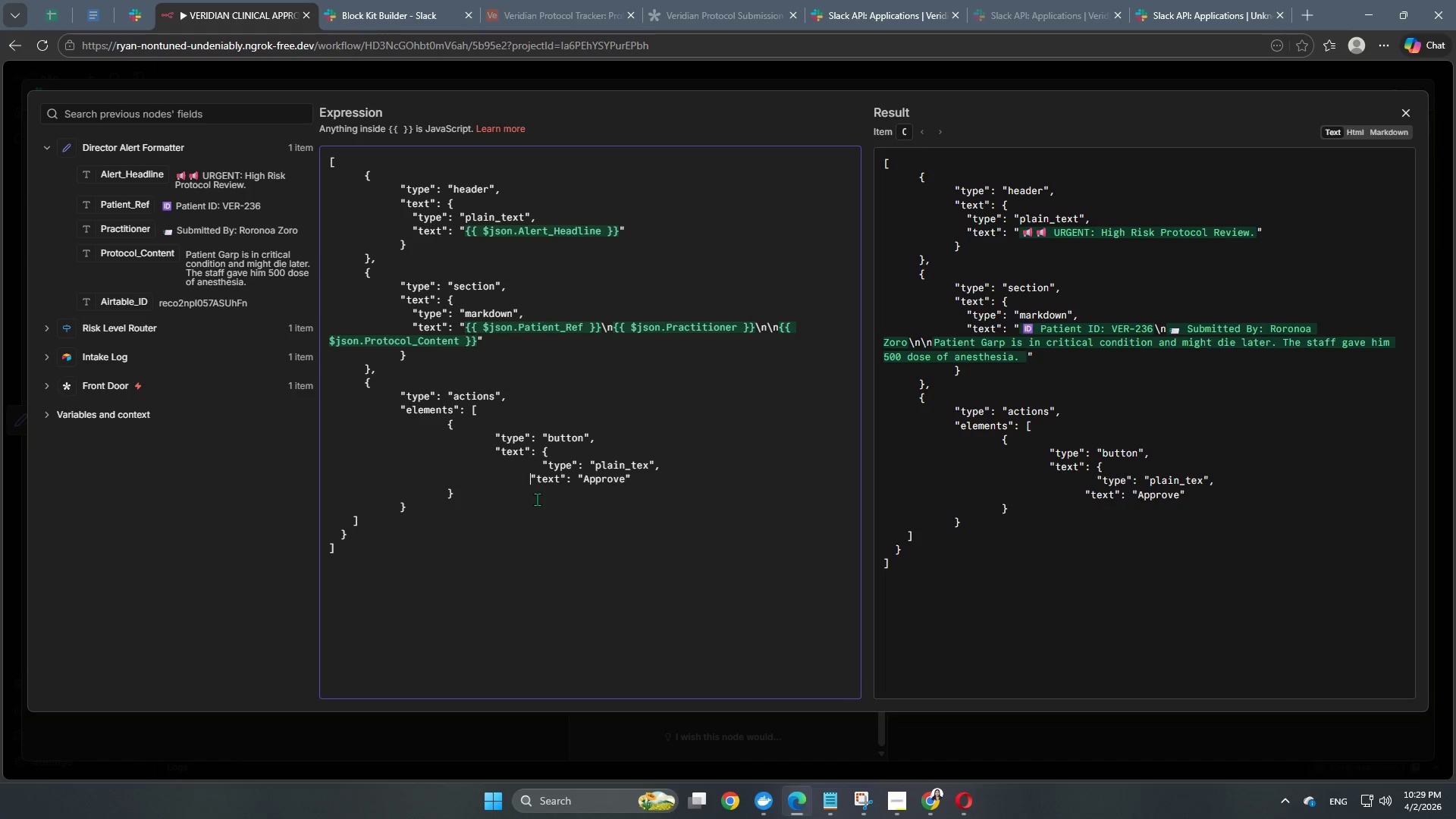 
key(Tab)
 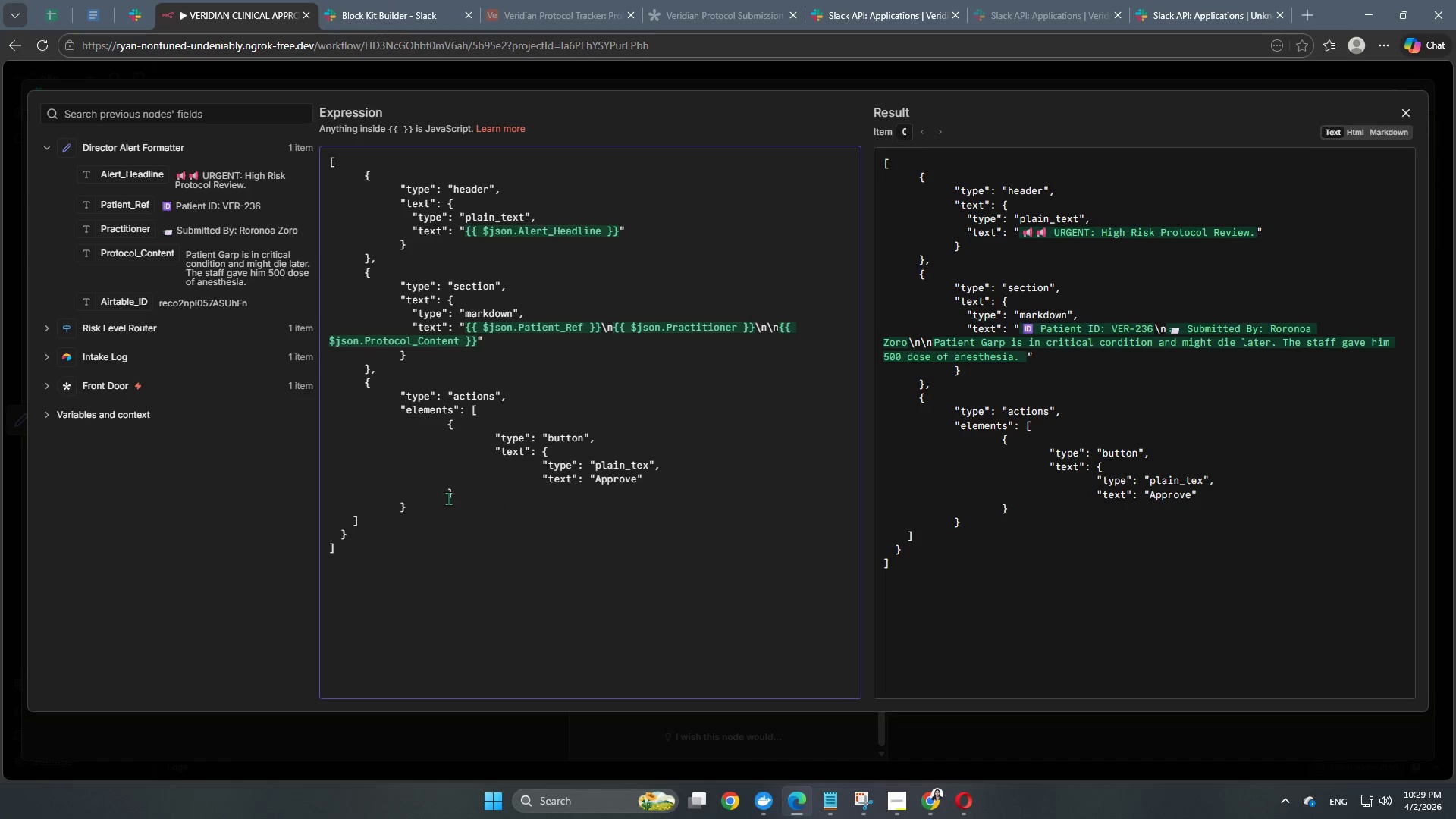 
scroll: coordinate [500, 450], scroll_direction: down, amount: 1.0
 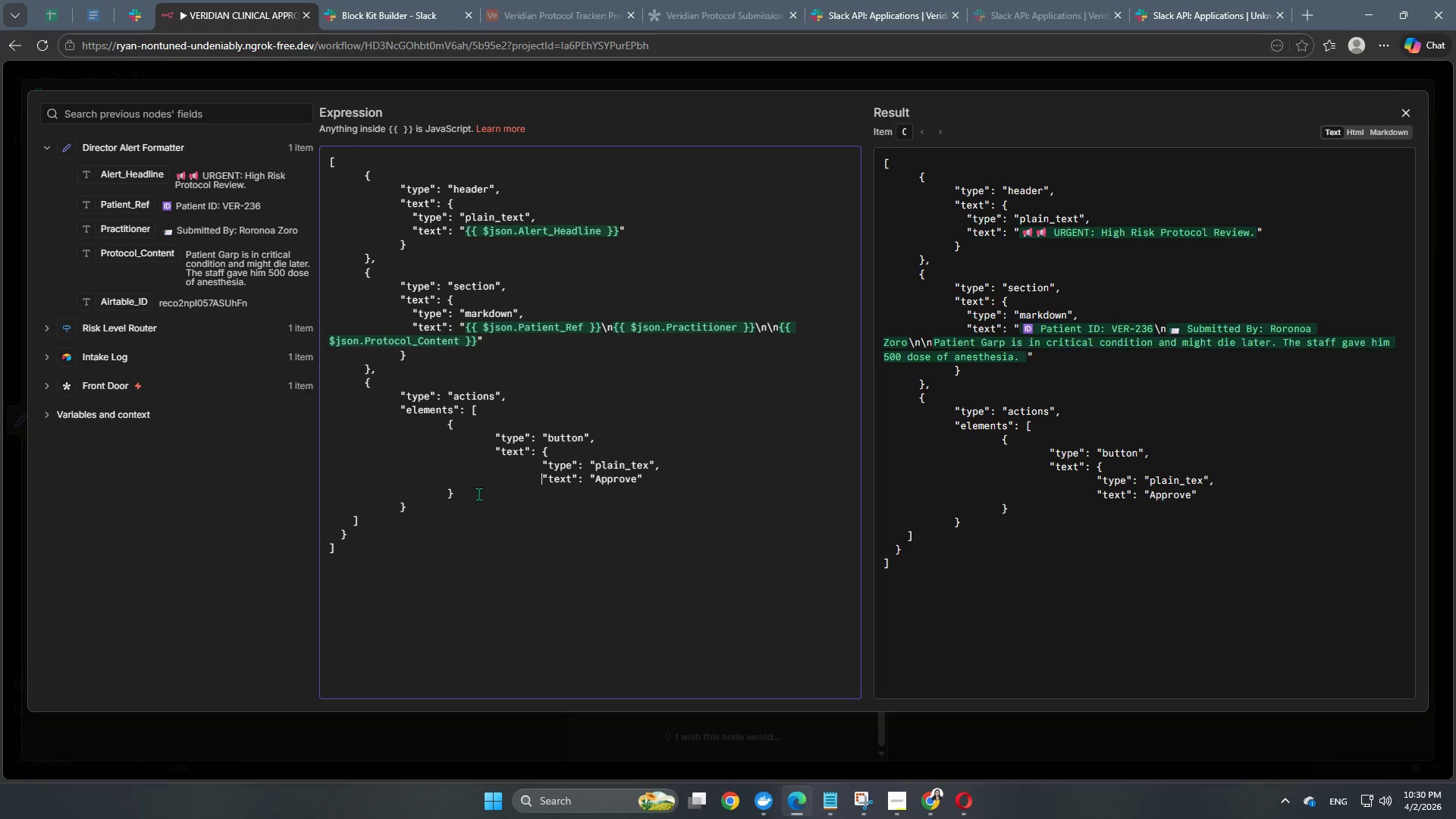 
left_click([486, 499])
 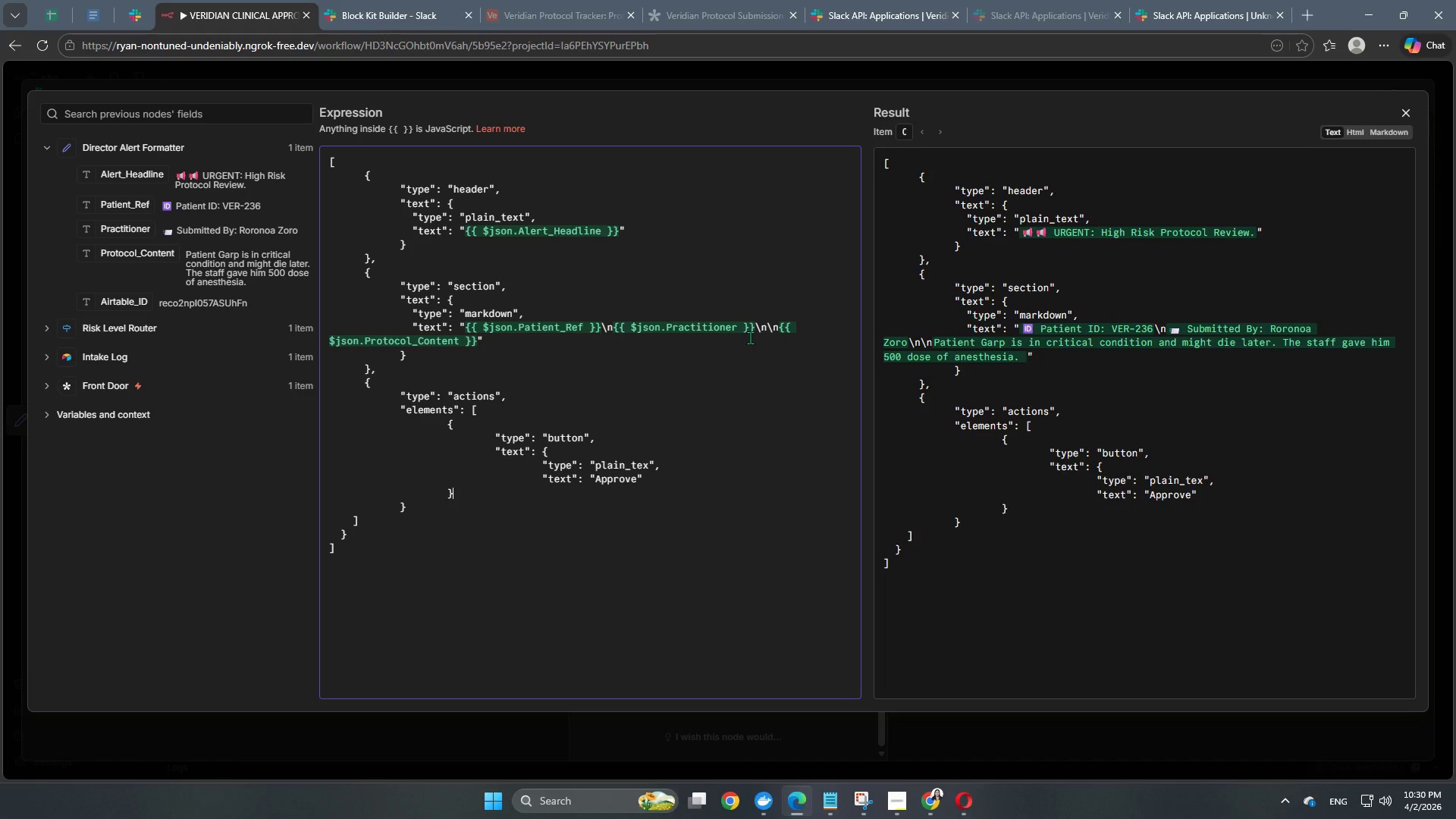 
wait(19.05)
 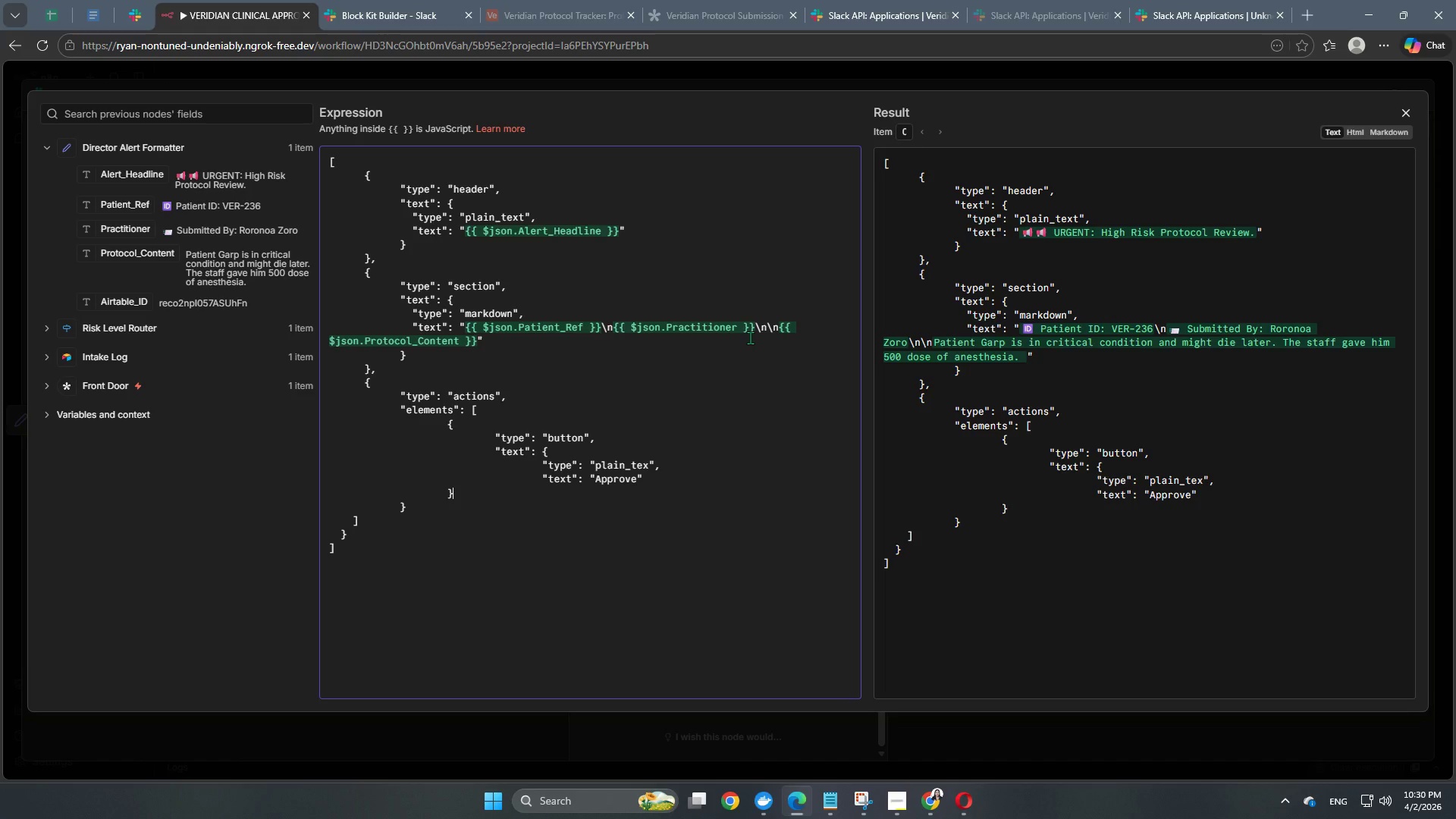 
left_click([446, 497])
 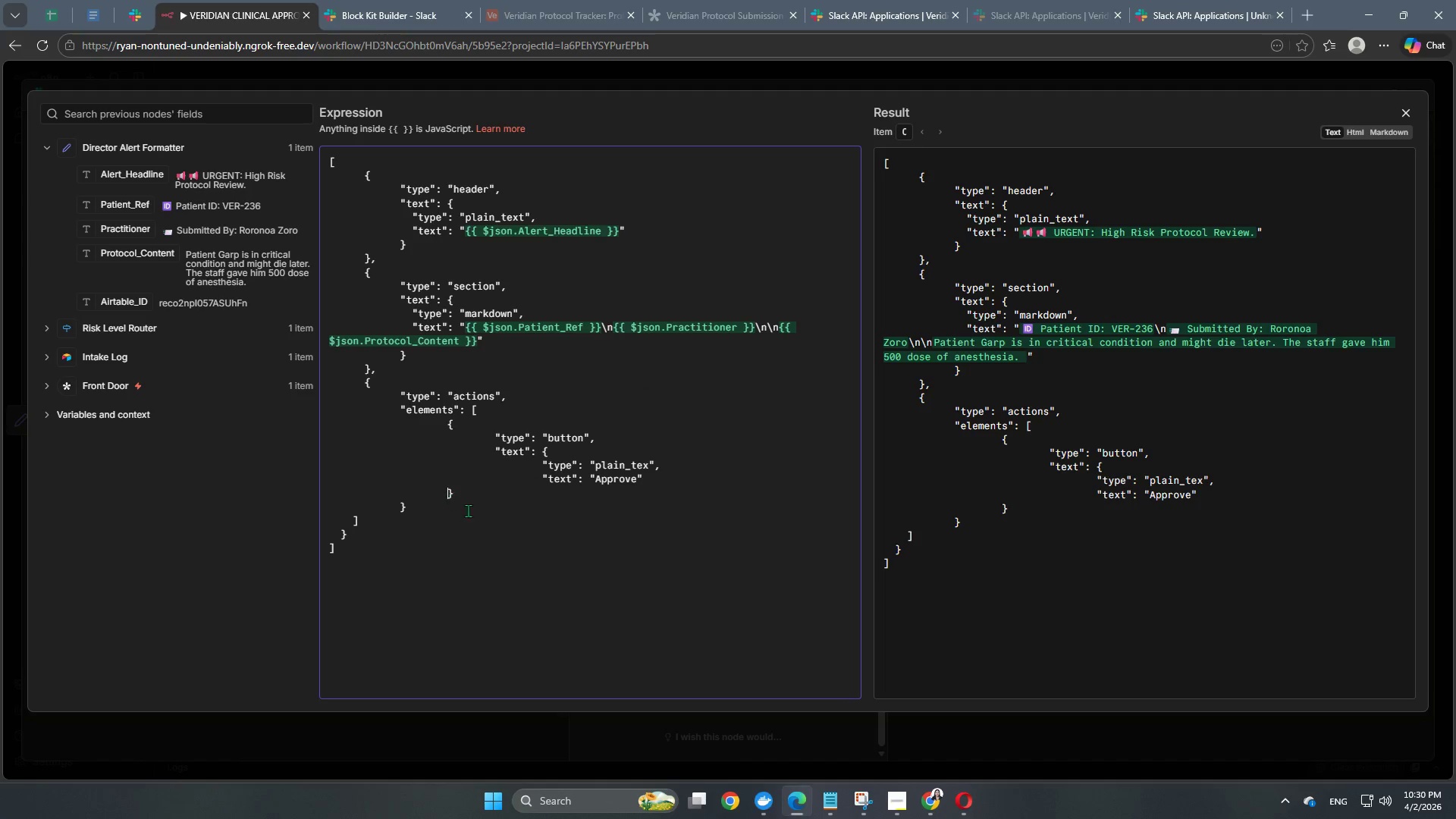 
key(Tab)
 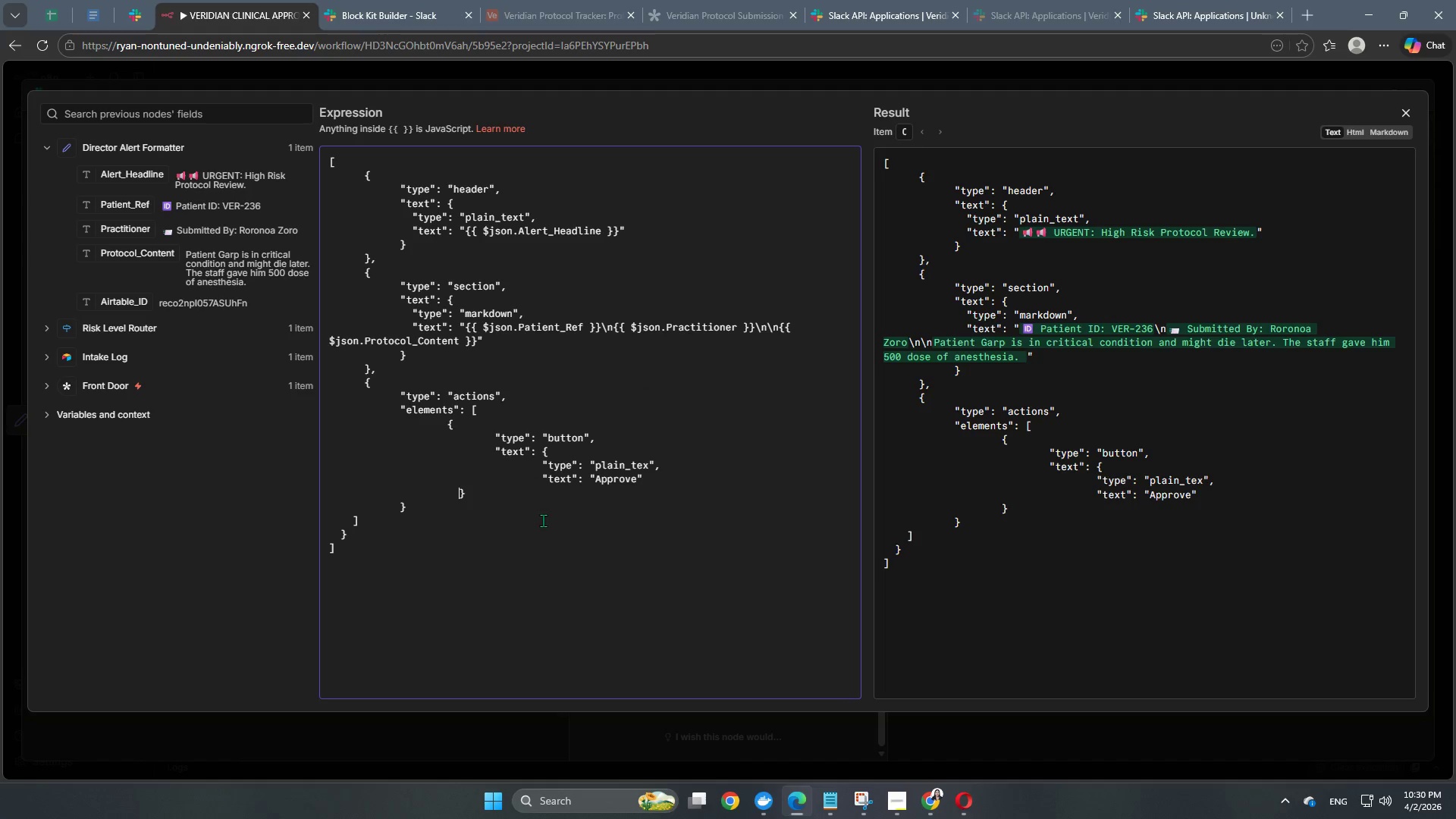 
key(Tab)
 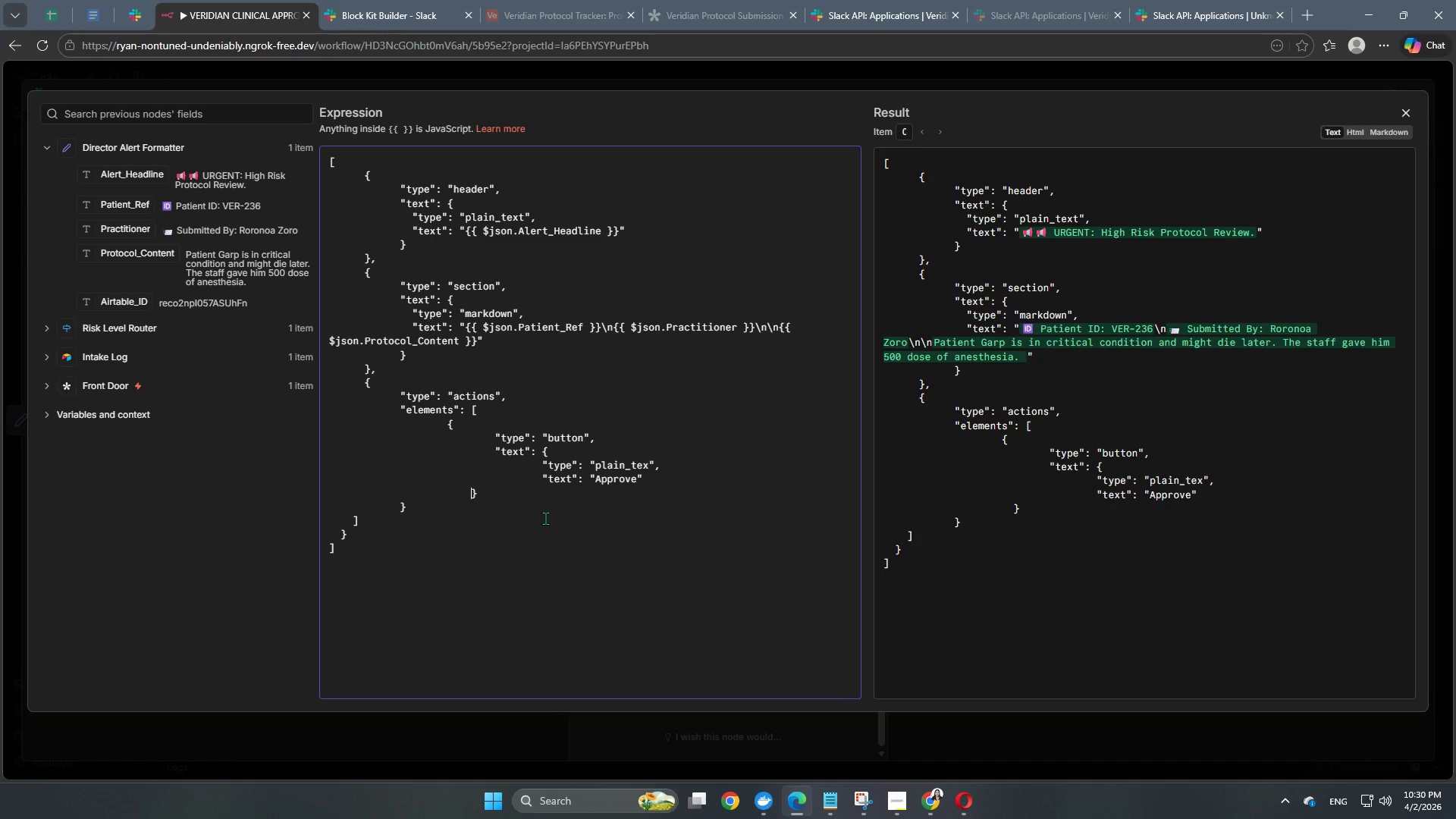 
key(Tab)
 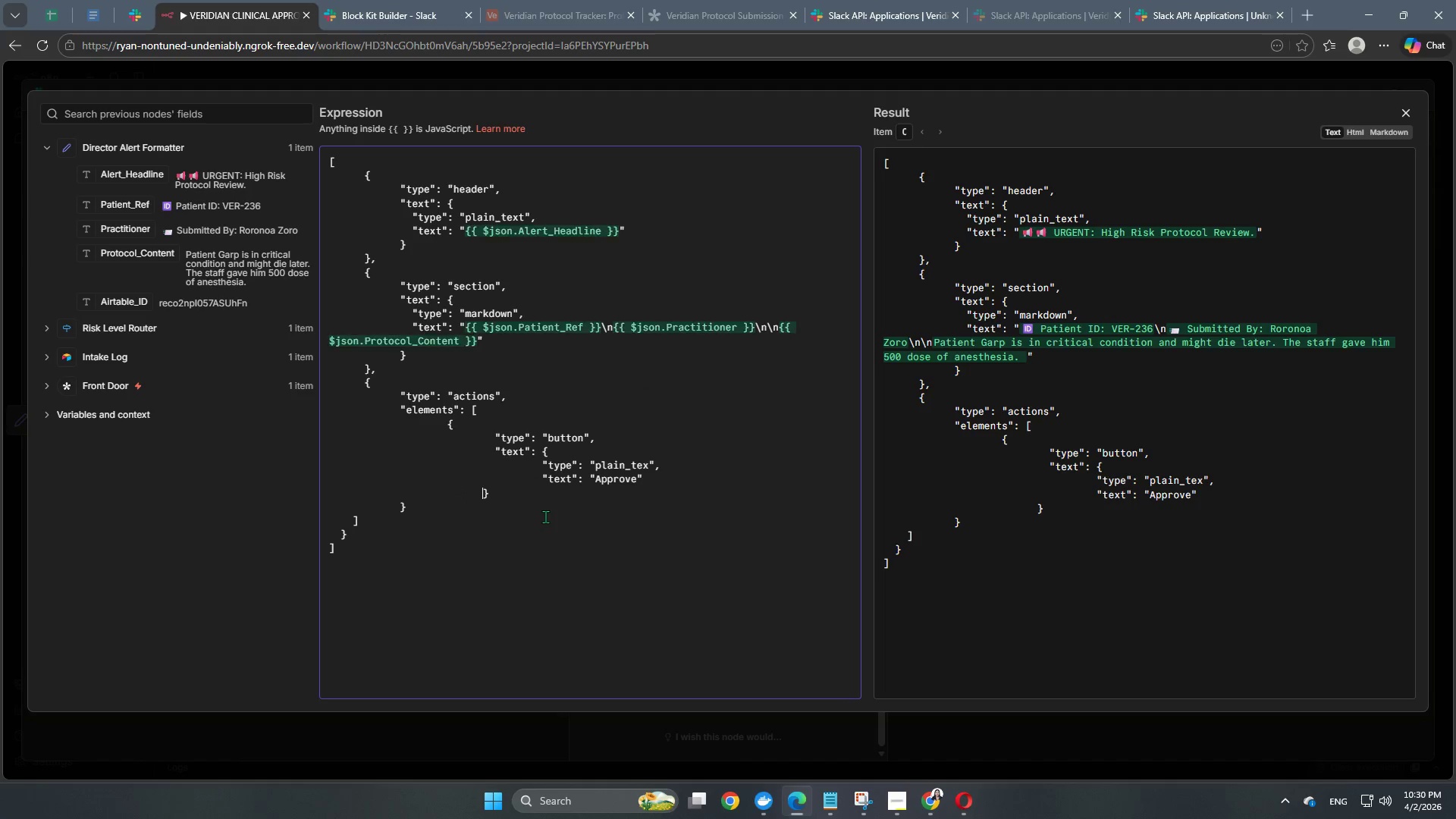 
key(Tab)
 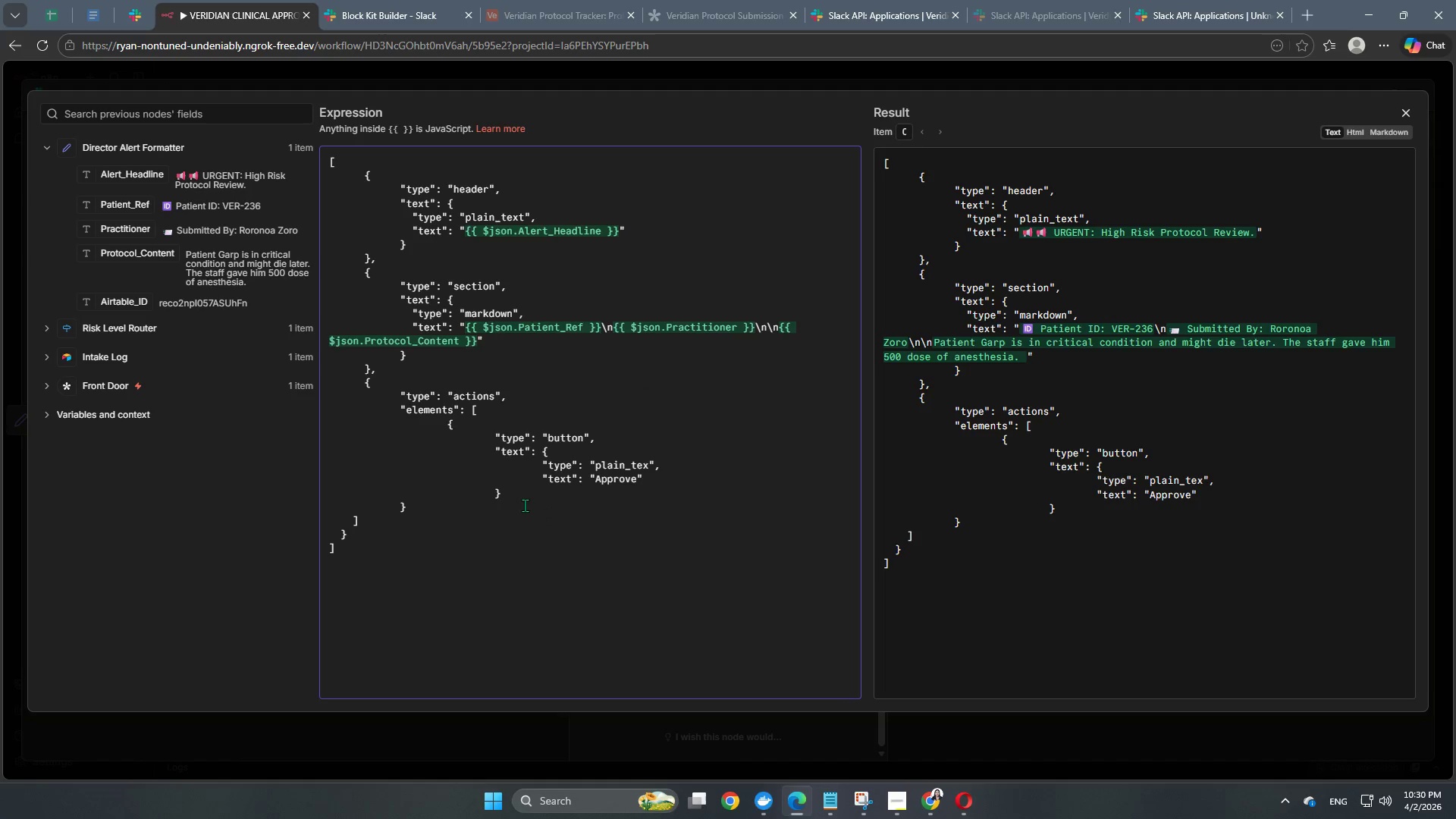 
left_click([525, 500])
 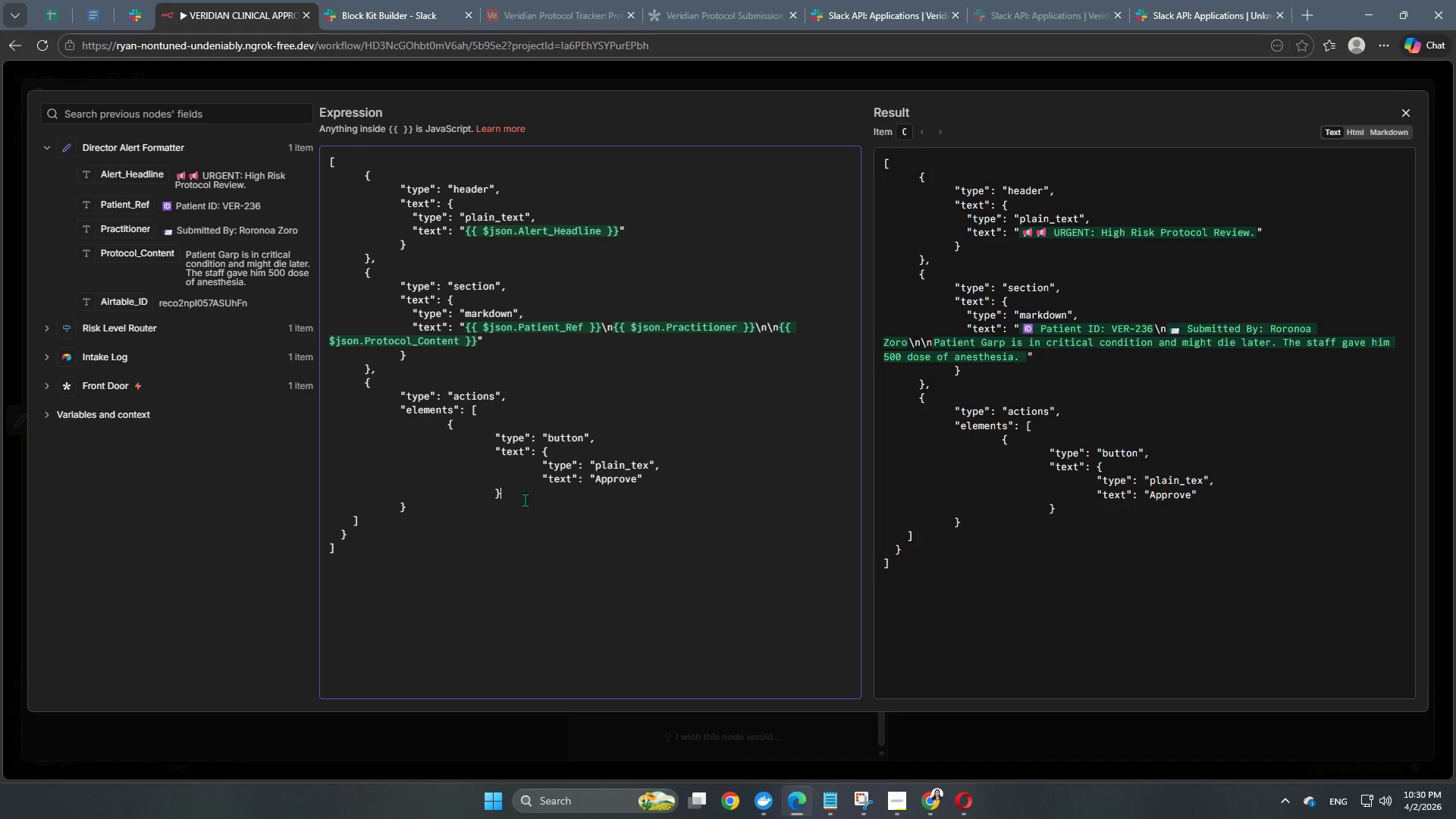 
wait(7.5)
 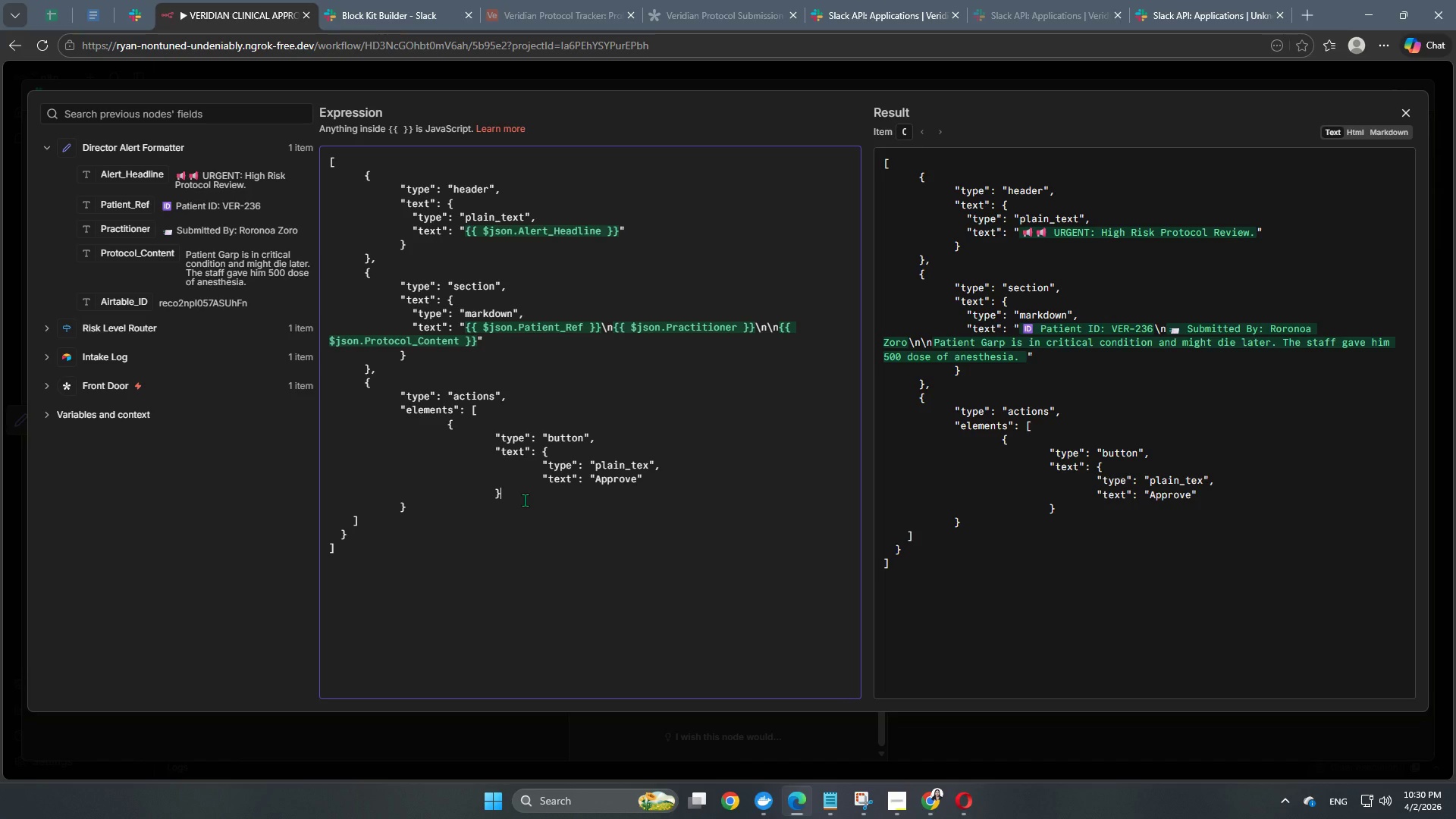 
key(Comma)
 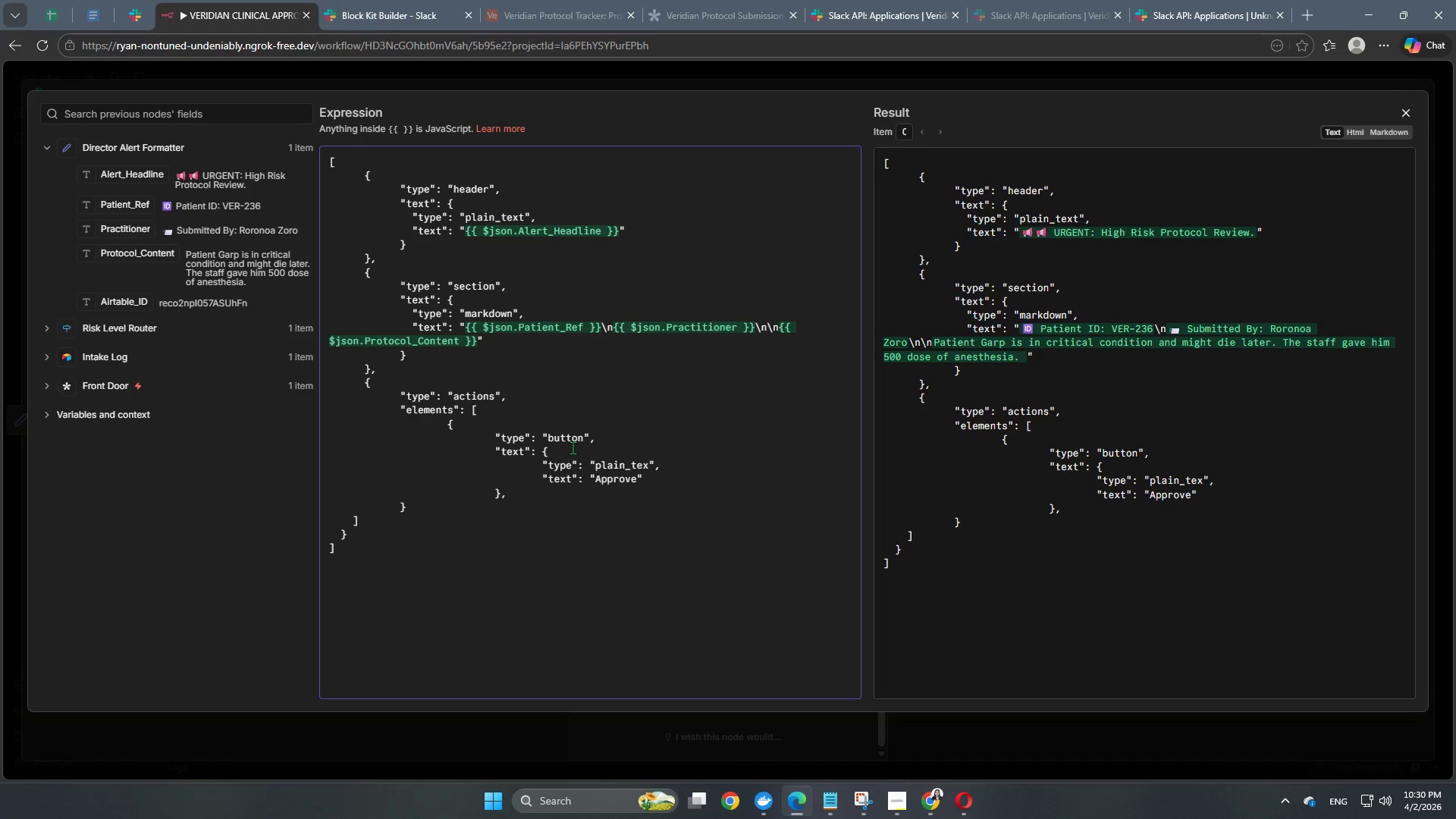 
wait(15.11)
 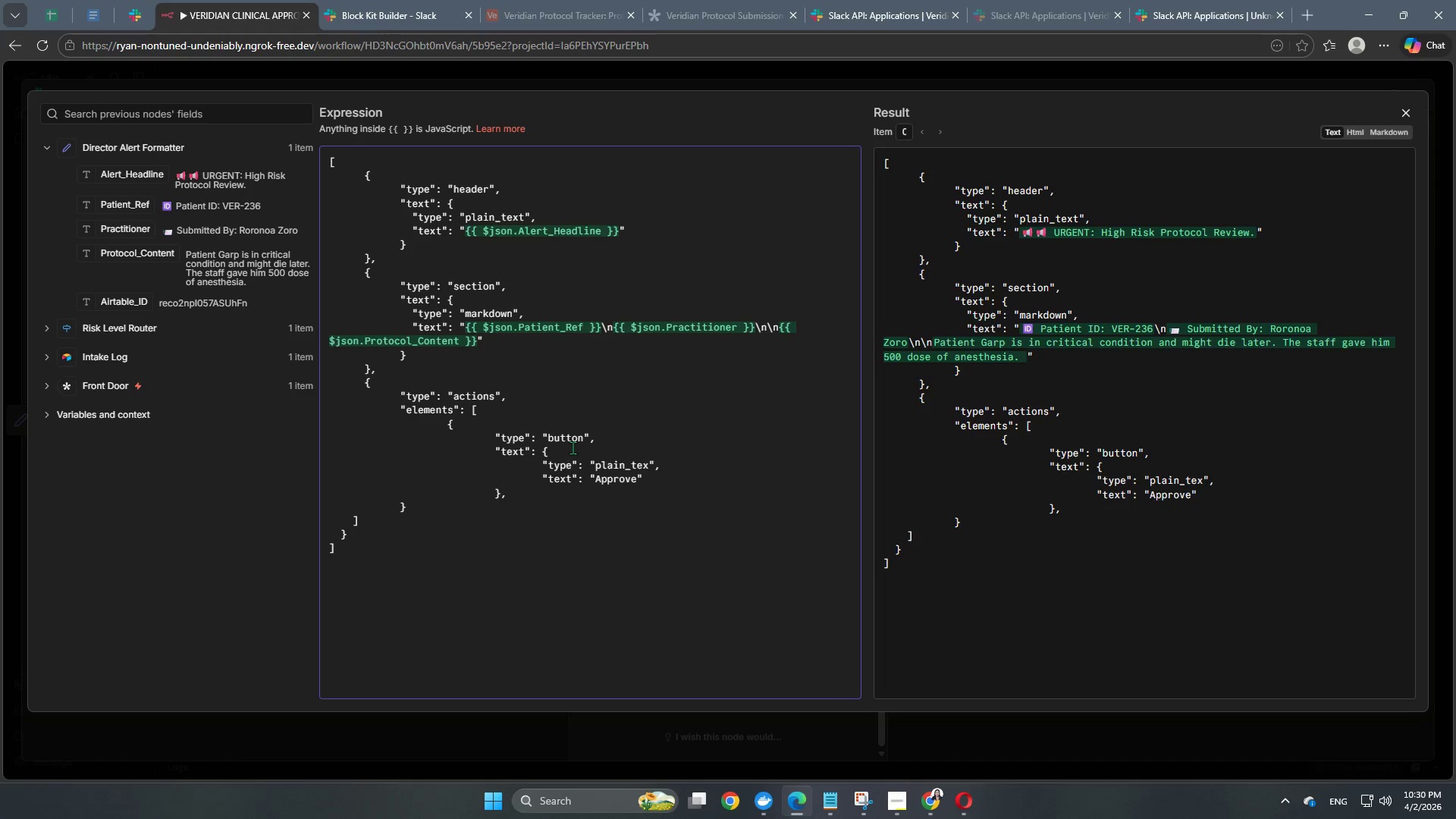 
left_click([651, 464])
 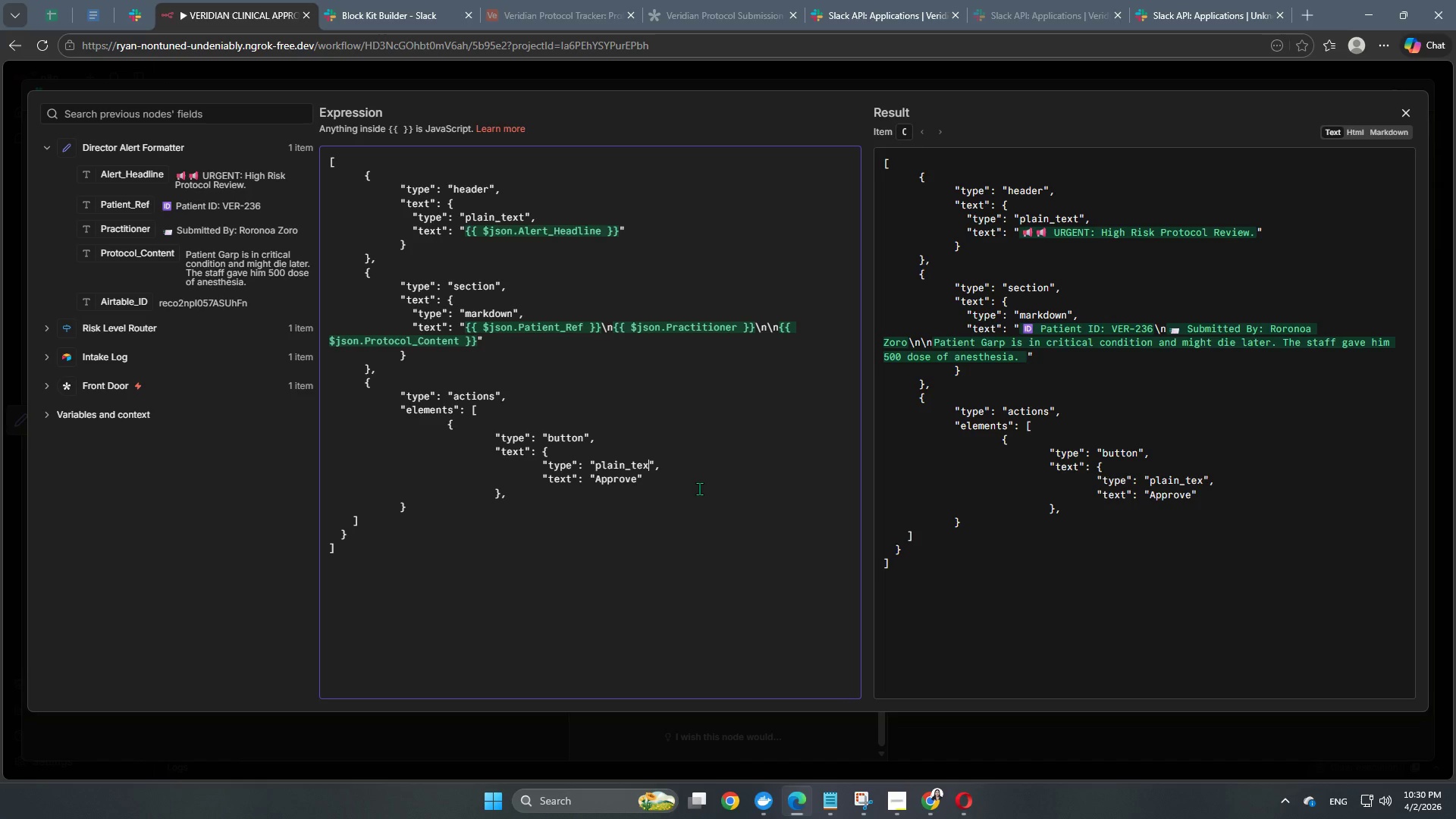 
key(T)
 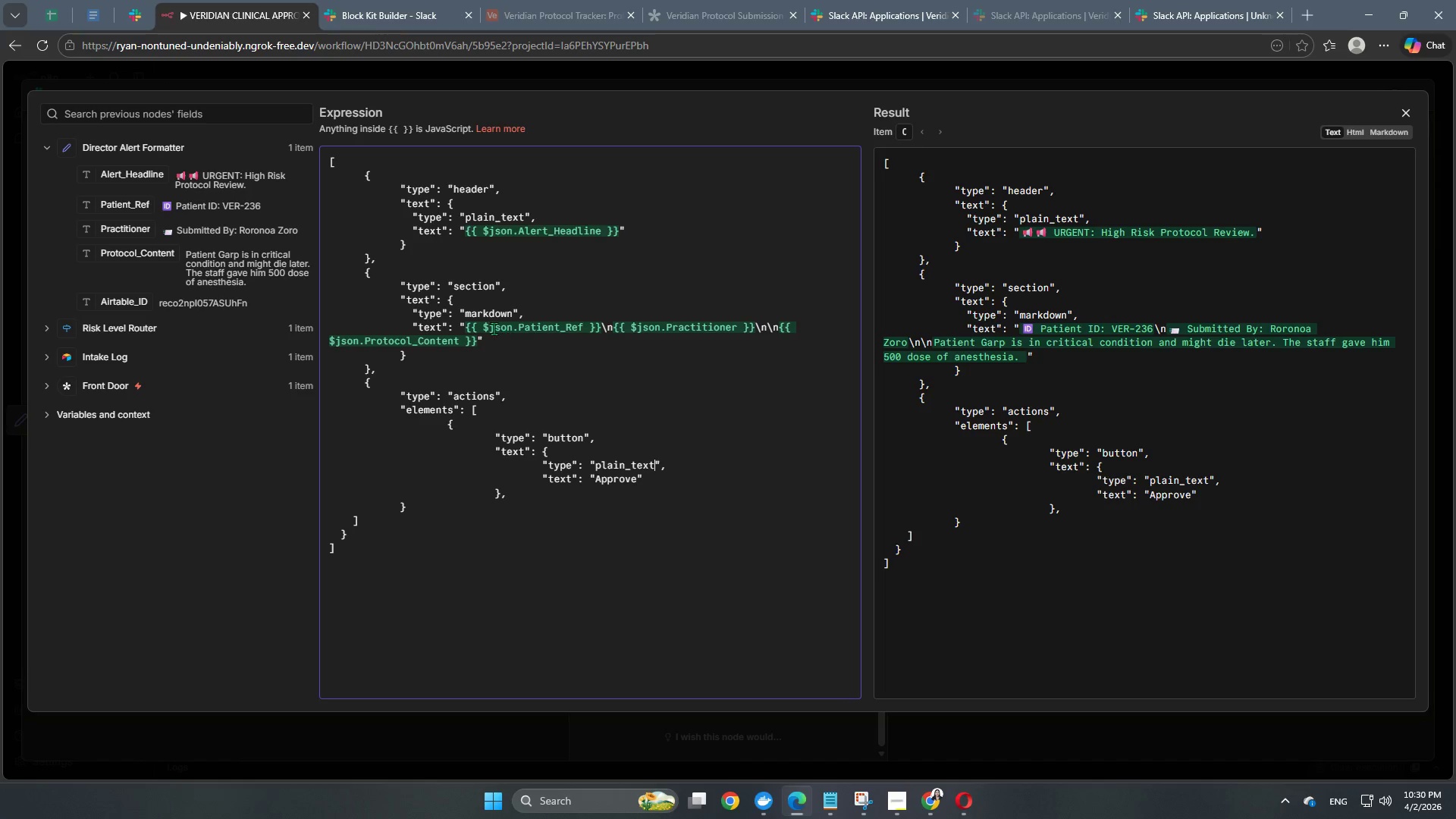 
wait(14.64)
 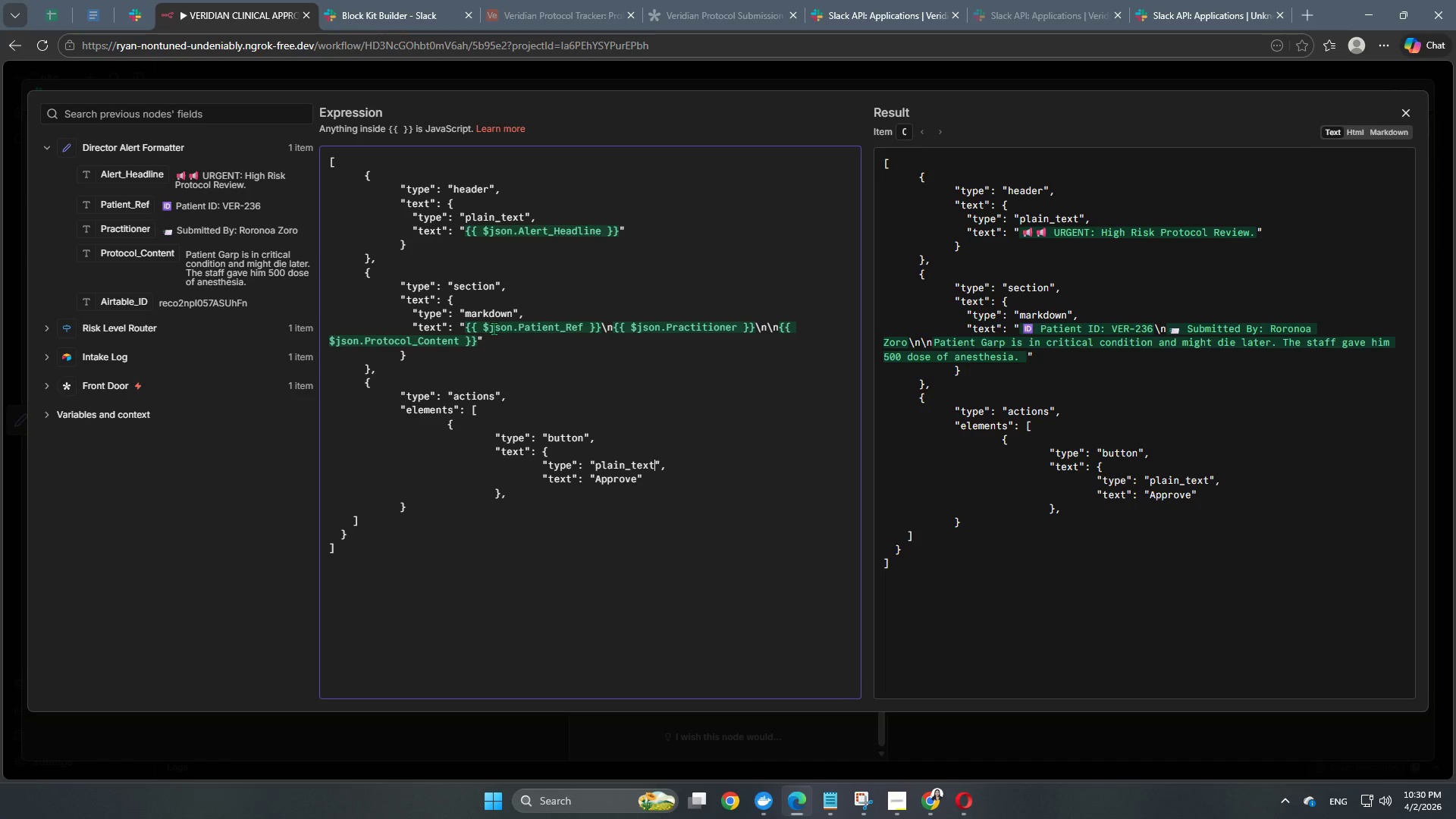 
scroll: coordinate [529, 295], scroll_direction: up, amount: 1.0
 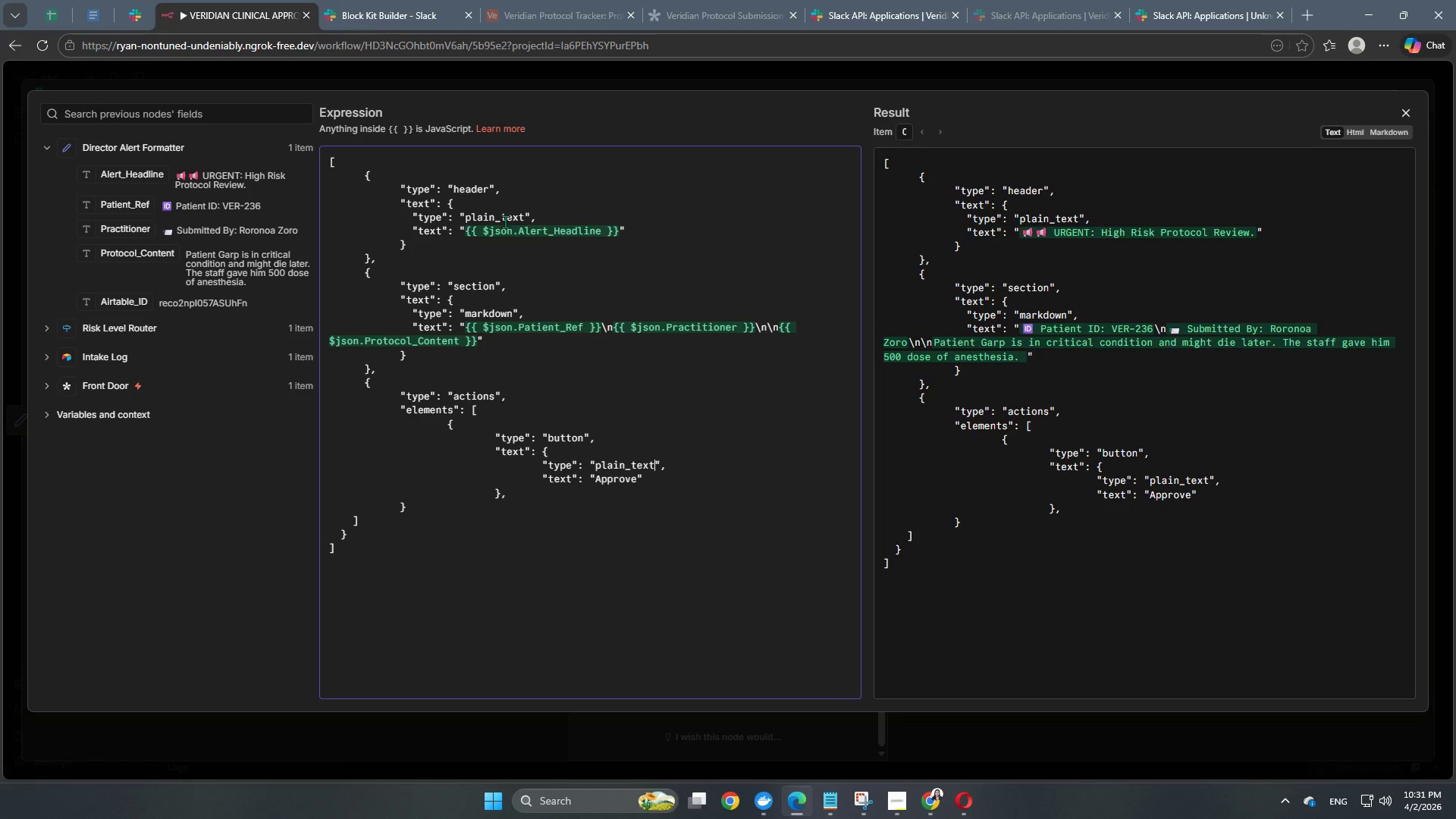 
wait(5.36)
 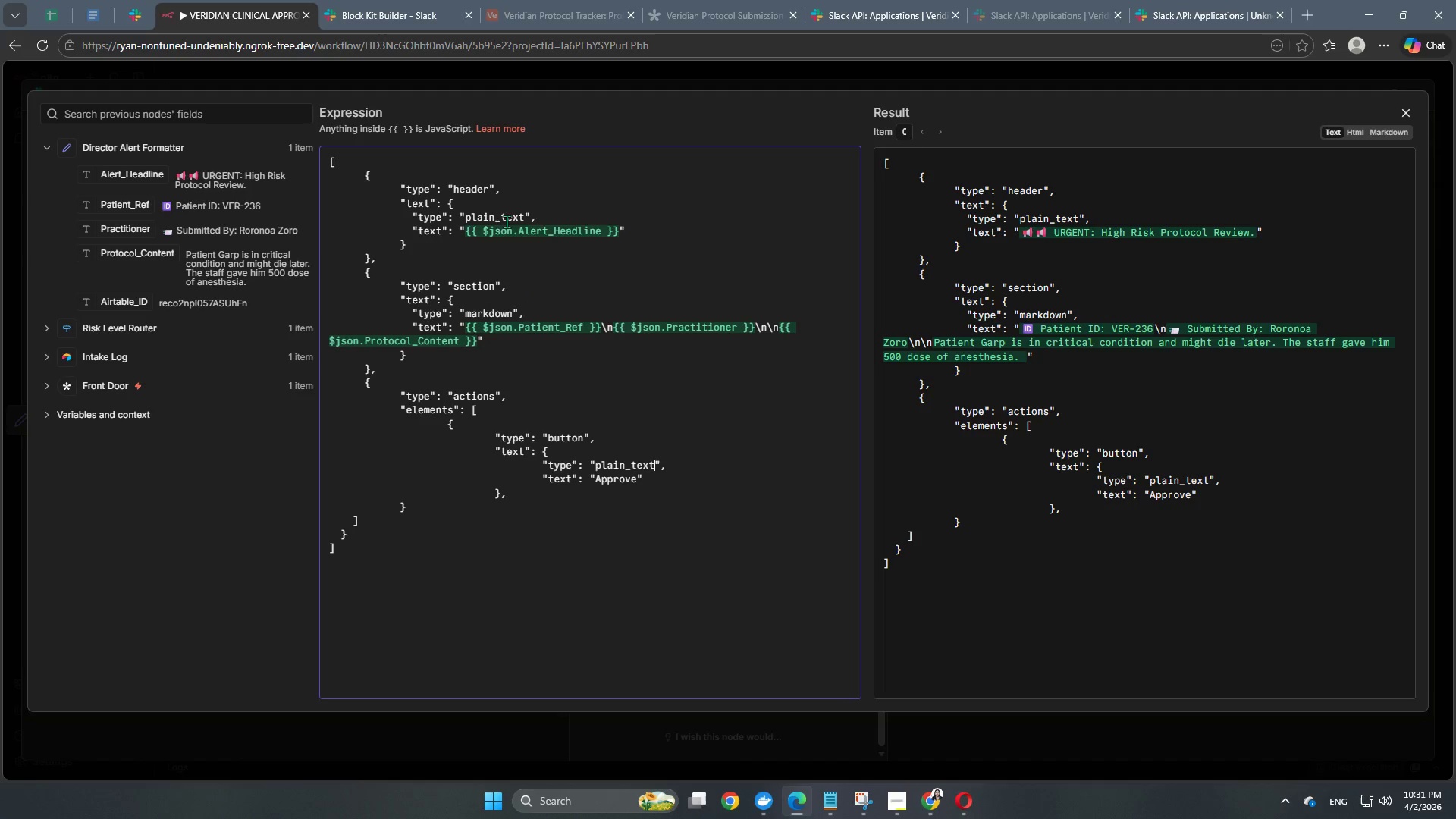 
left_click([540, 500])
 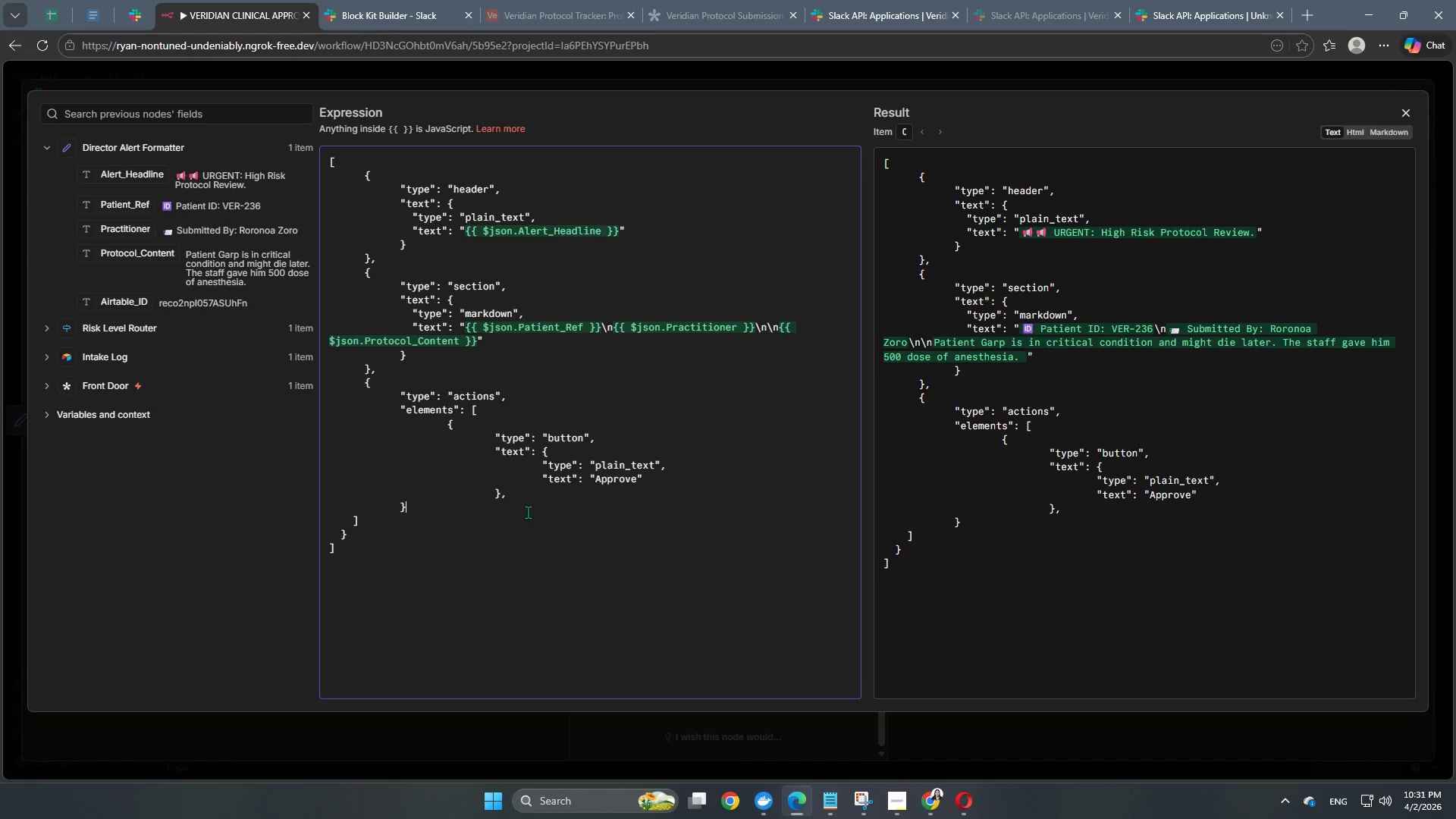 
left_click([529, 497])
 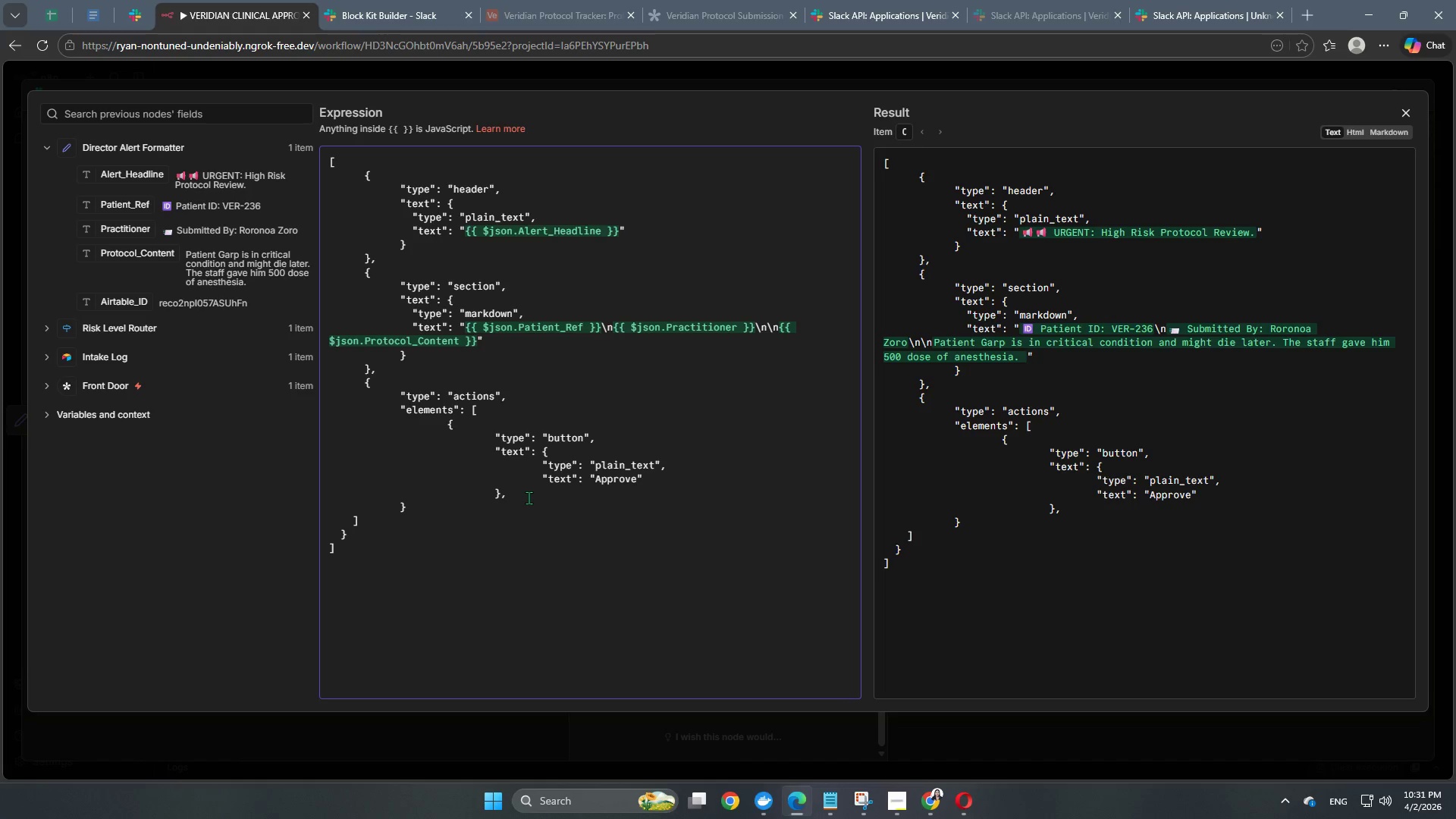 
key(Enter)
 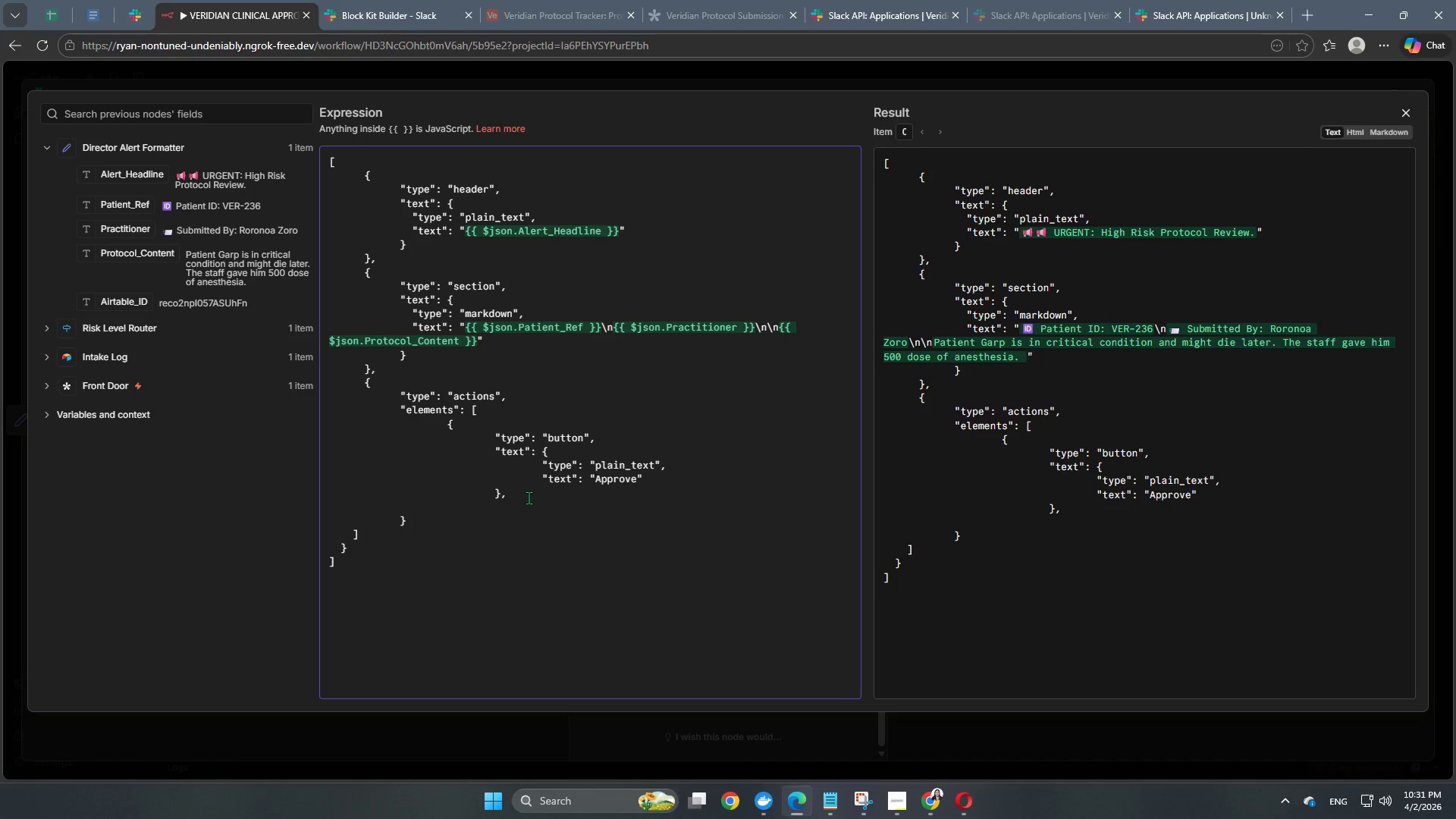 
key(Tab)
key(Tab)
key(Tab)
key(Tab)
key(Tab)
key(Tab)
key(Tab)
key(Tab)
key(Tab)
key(Tab)
key(Tab)
key(Tab)
key(Tab)
key(Tab)
type("sy)
key(Backspace)
type(tyle": "primary",)
 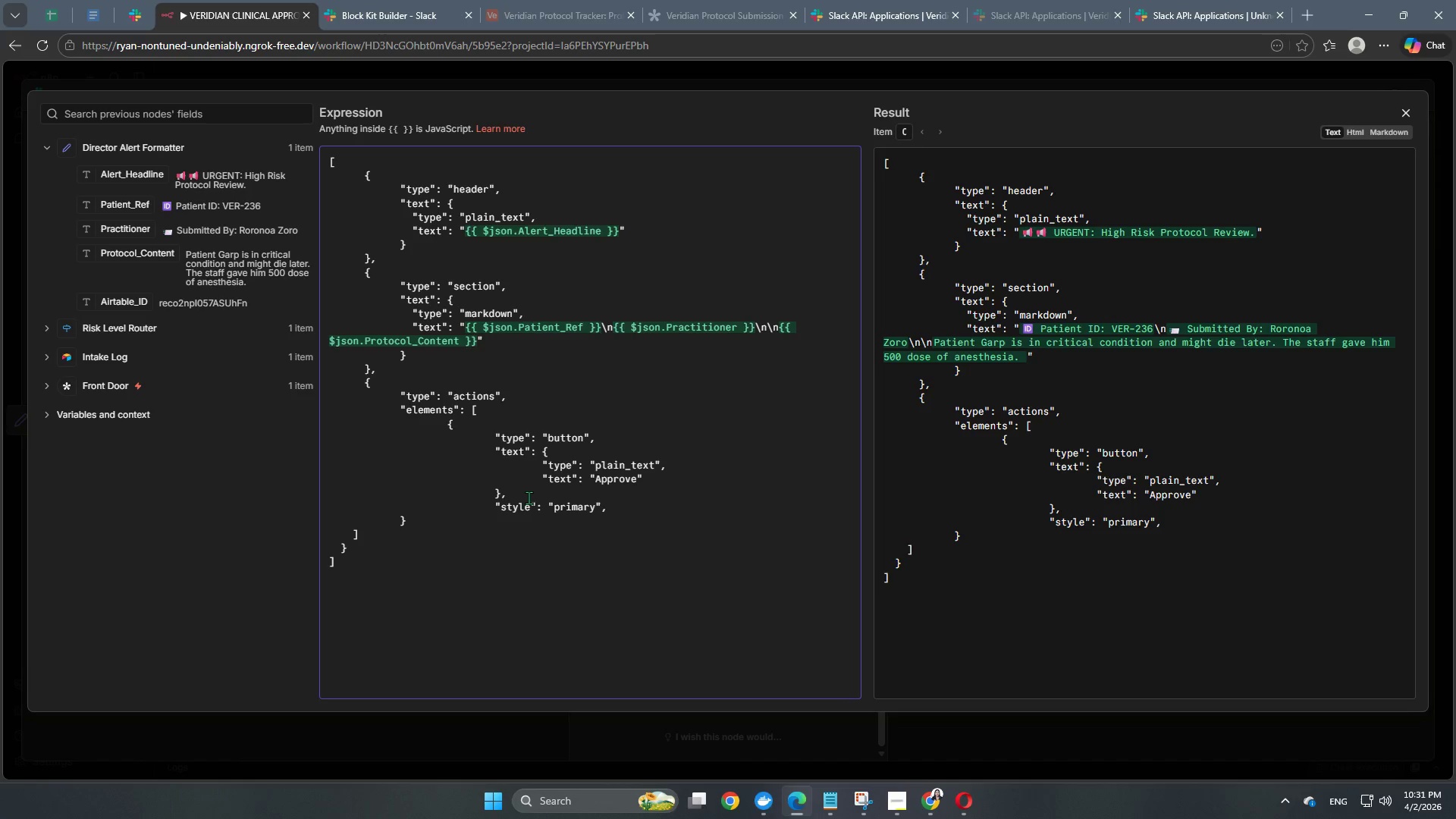 
key(Enter)
 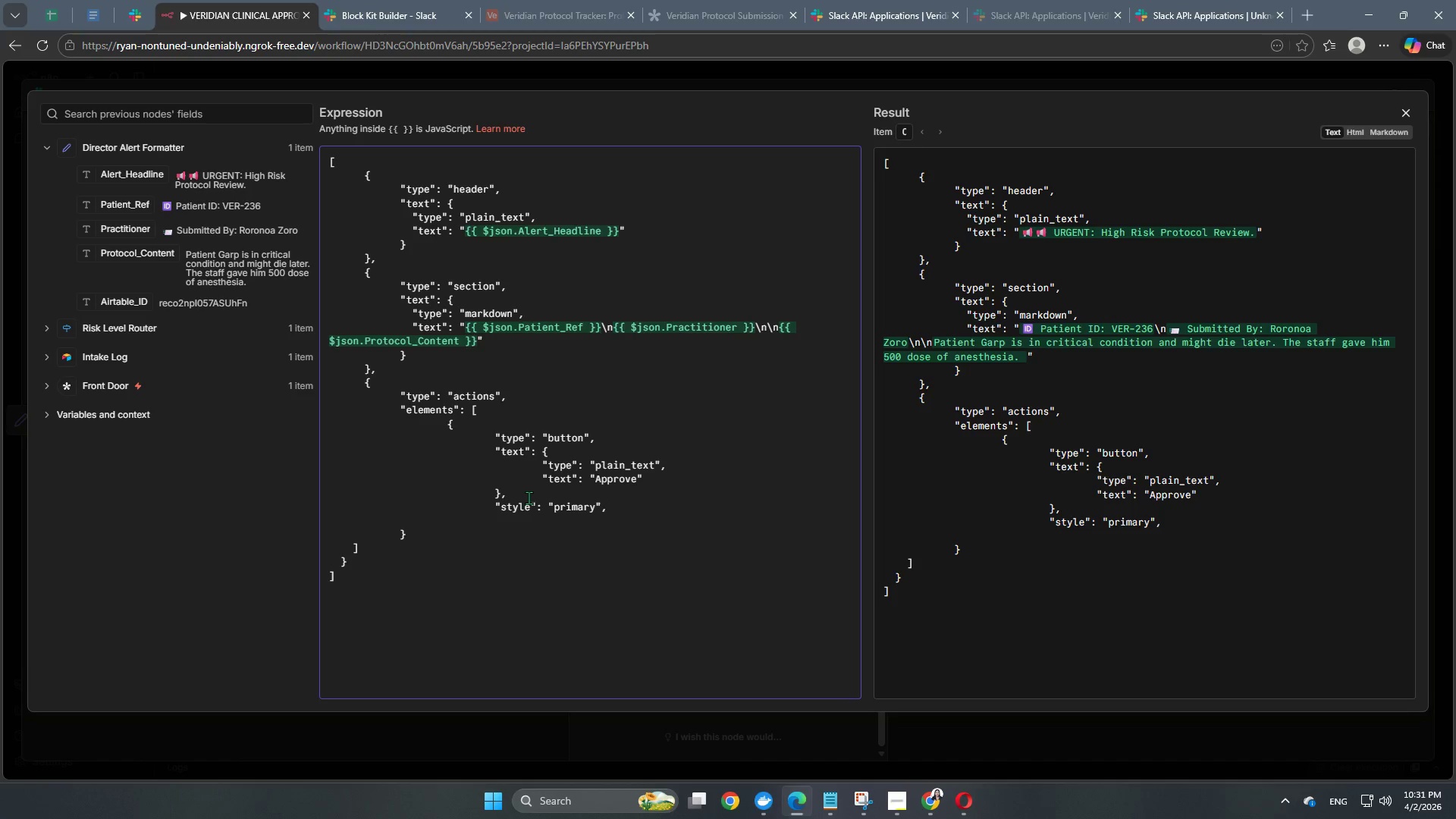 
key(Tab)
key(Tab)
key(Tab)
key(Tab)
key(Tab)
key(Tab)
key(Tab)
key(Tab)
key(Tab)
key(Tab)
key(Tab)
key(Tab)
key(Tab)
key(Tab)
type("value": )
 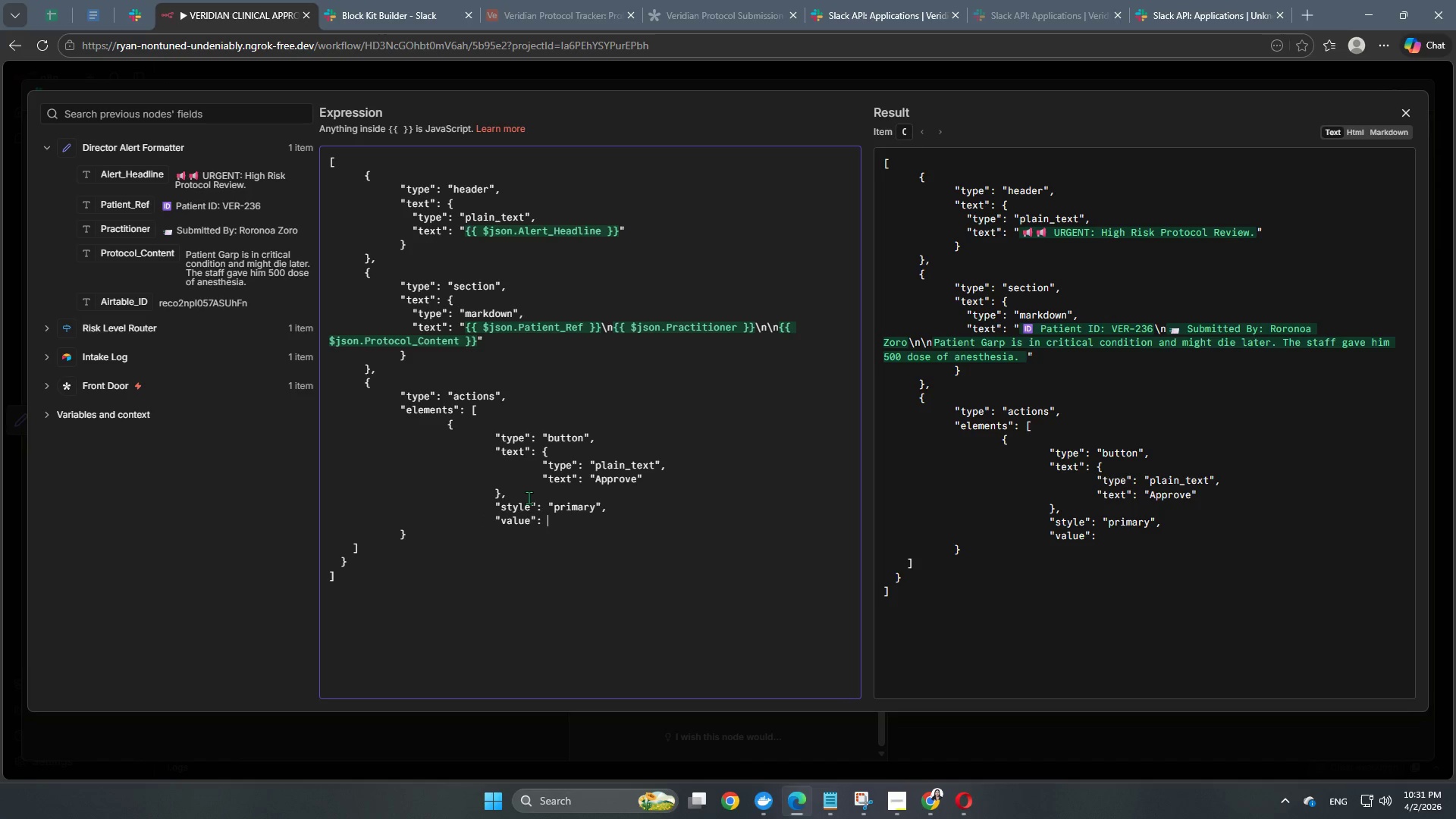 
hold_key(key=ShiftRight, duration=1.5)
 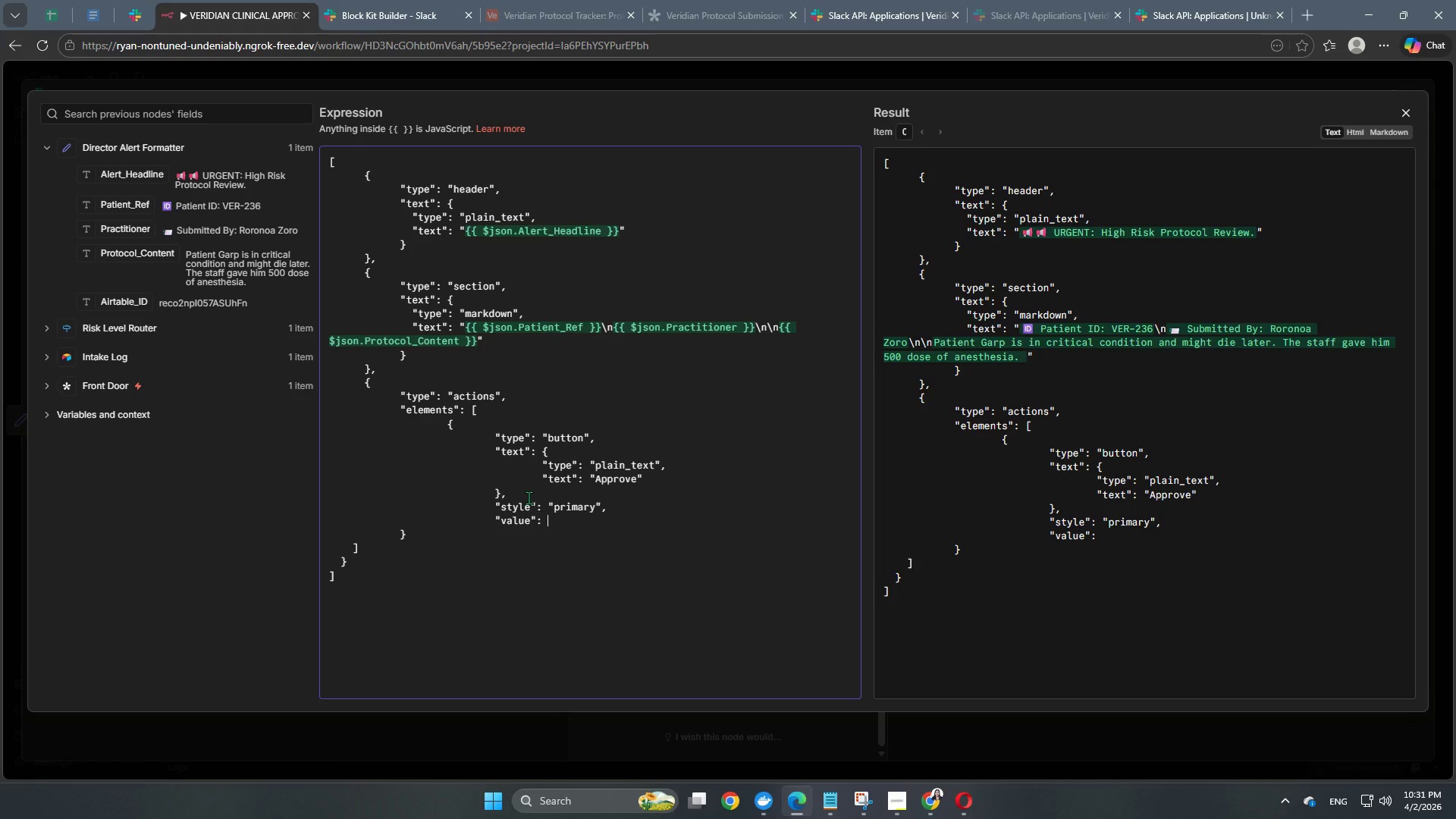 
hold_key(key=ShiftRight, duration=1.5)
 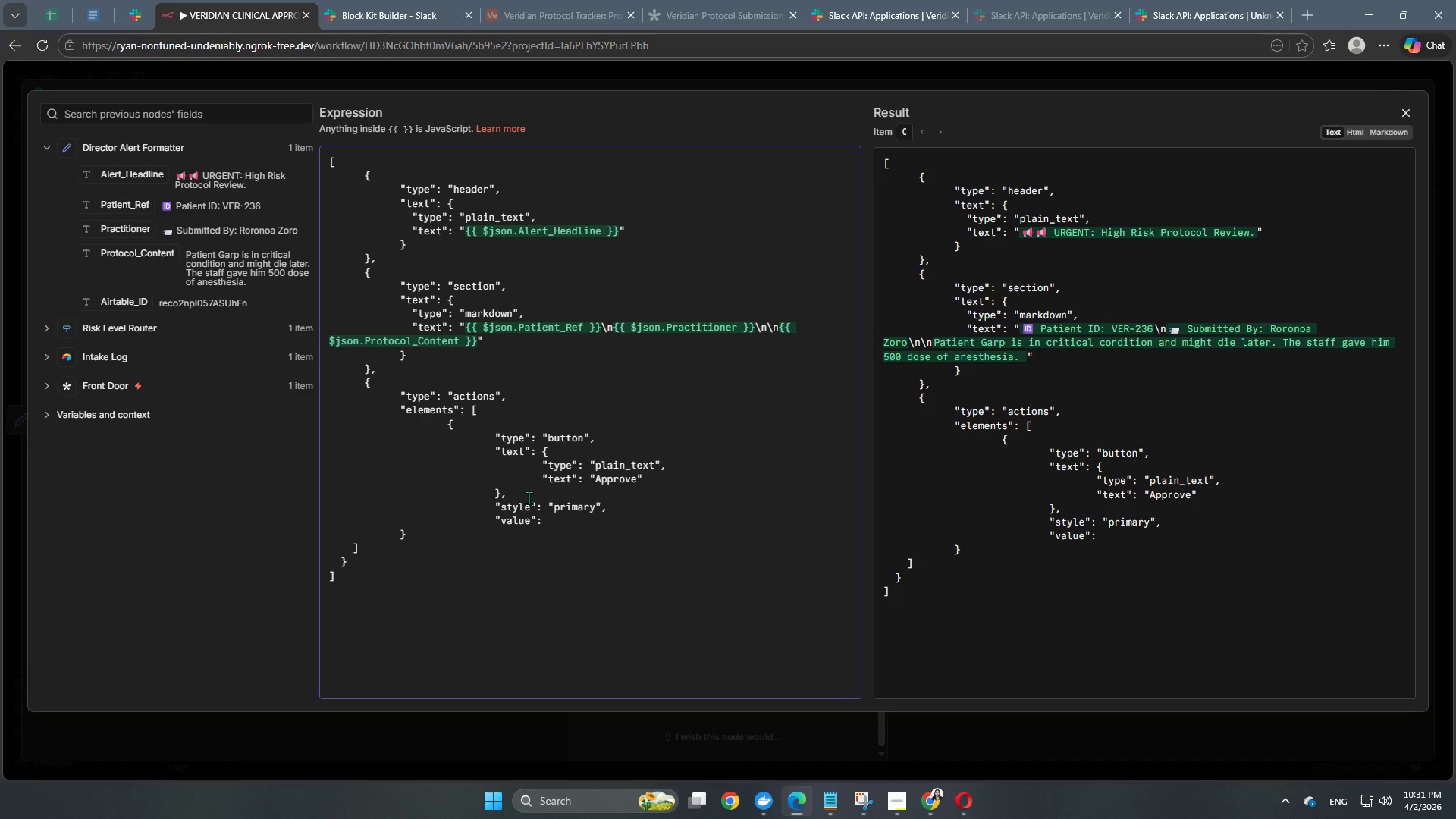 
hold_key(key=ShiftRight, duration=1.53)
 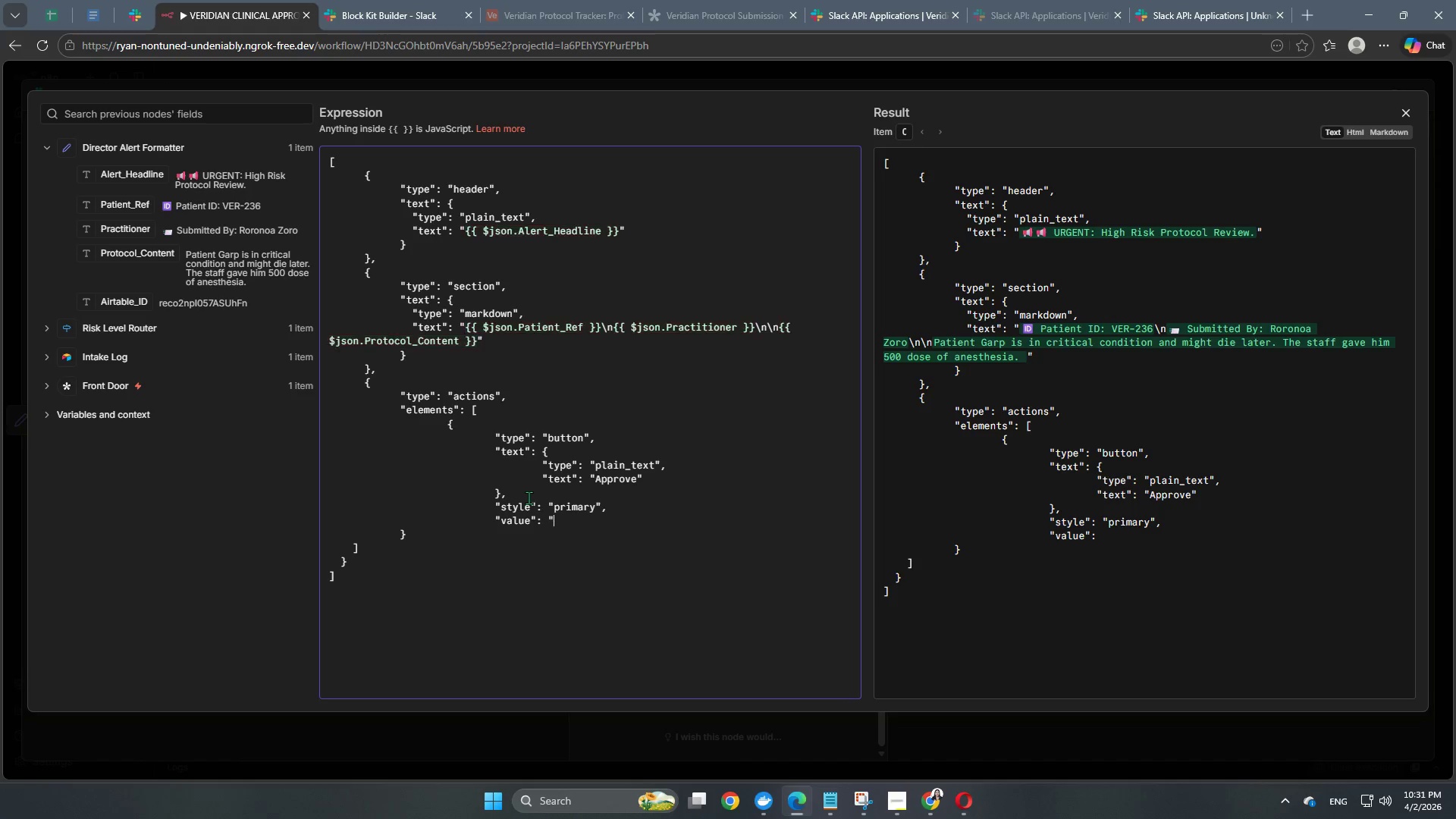 
type("approved_)
 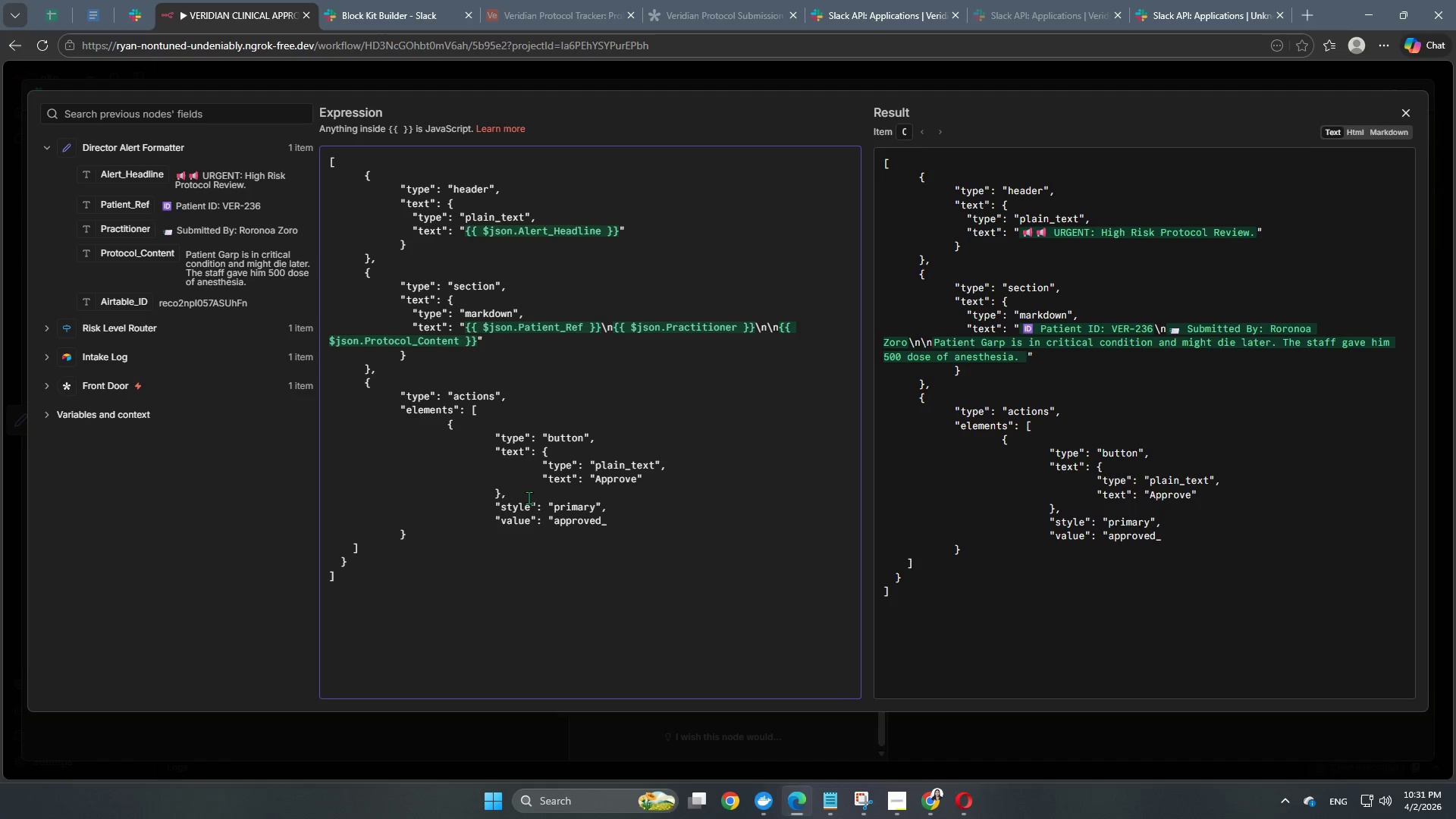 
left_click_drag(start_coordinate=[116, 305], to_coordinate=[622, 524])
 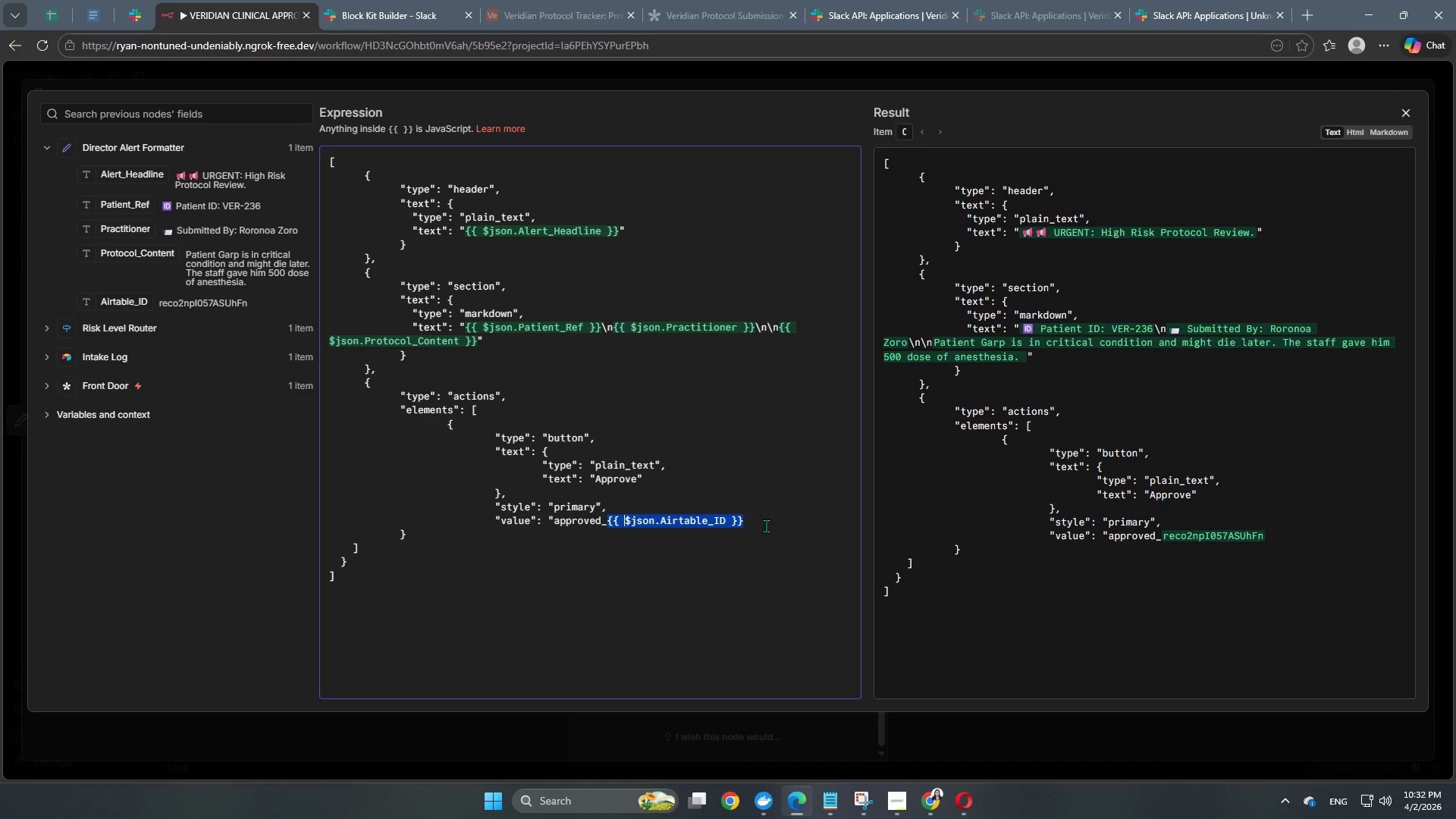 
left_click([779, 522])
 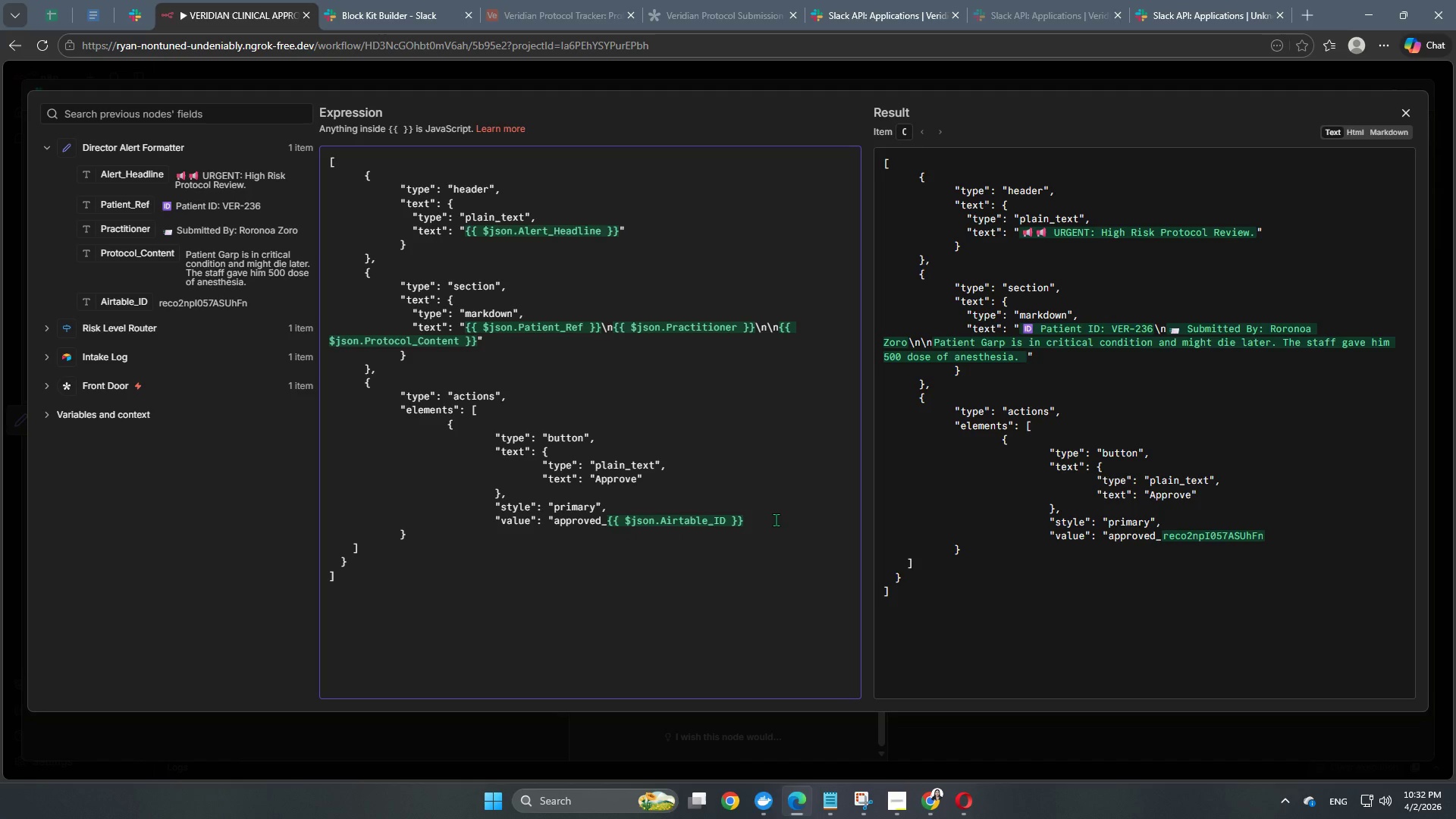 
key(Shift+ShiftRight)
 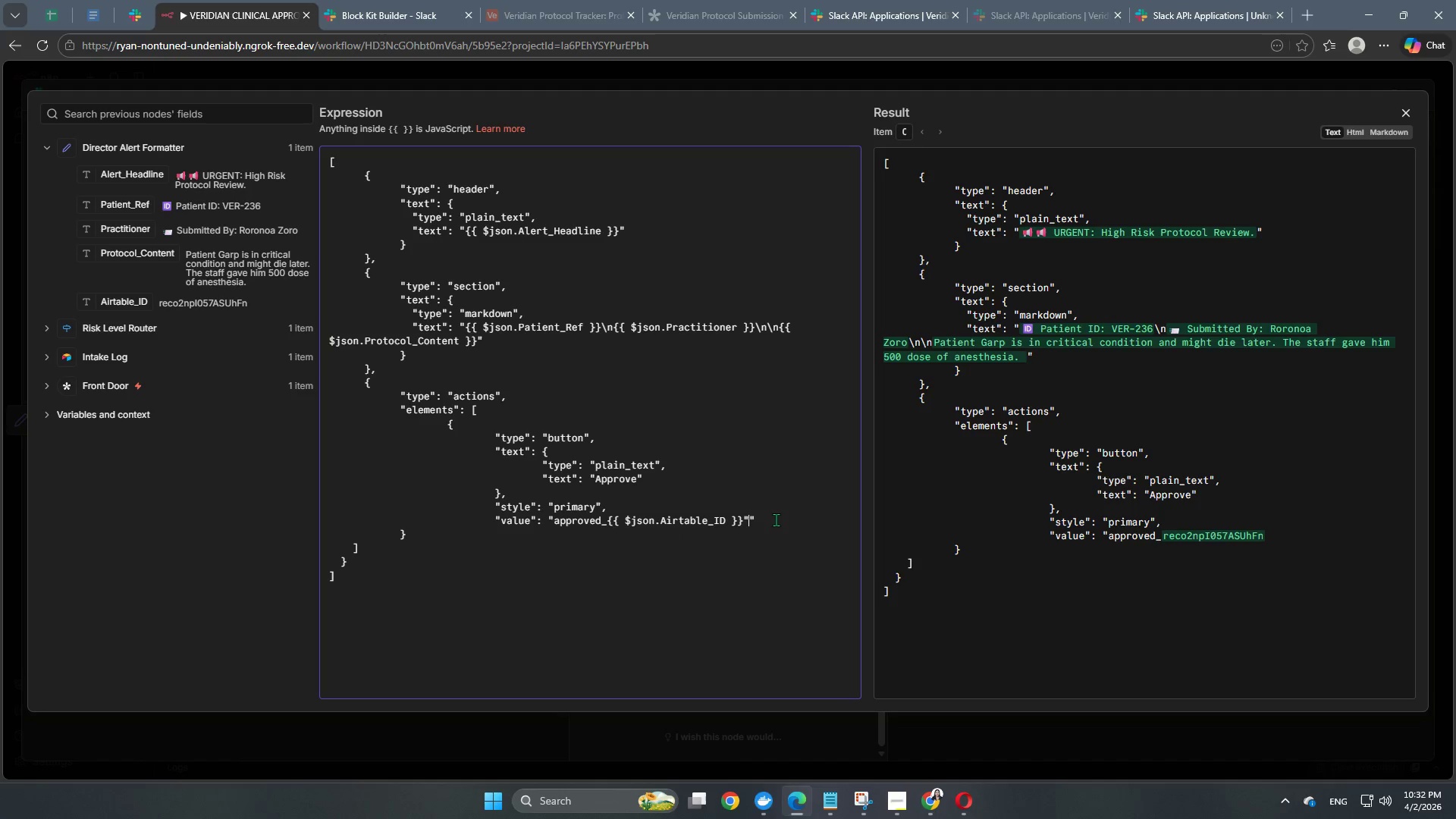 
key(Shift+Quote)
 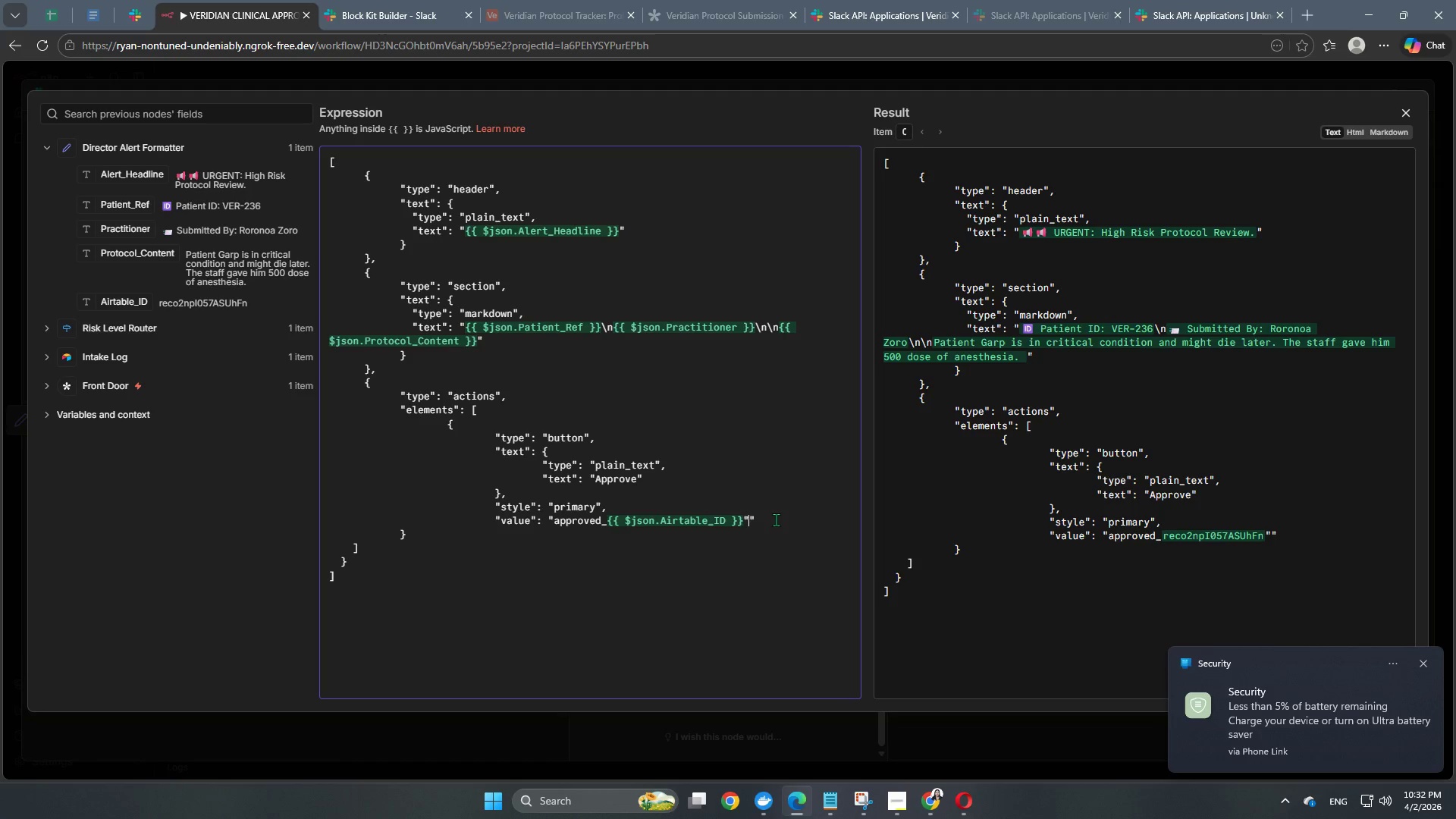 
wait(6.09)
 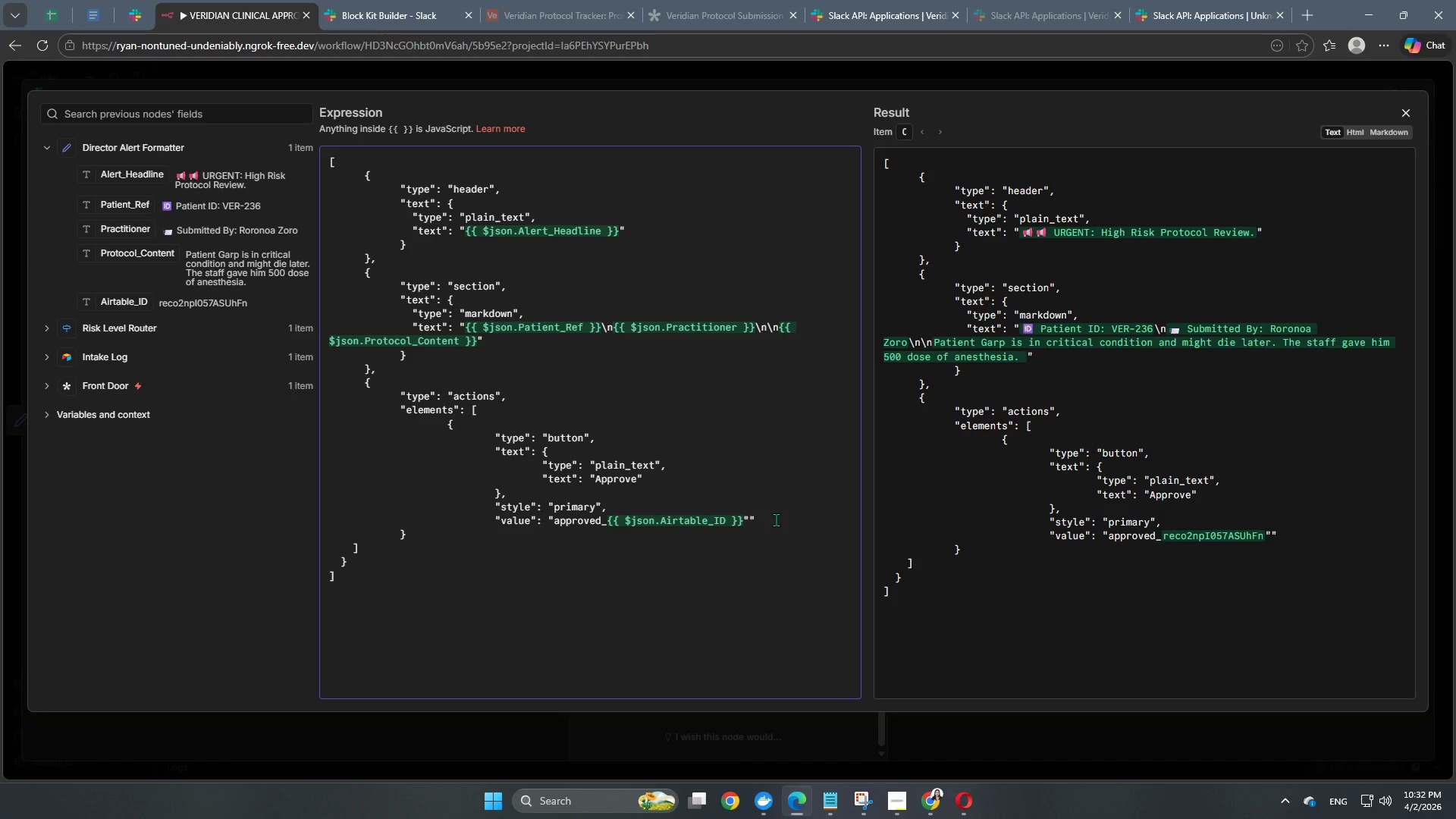 
left_click([770, 523])
 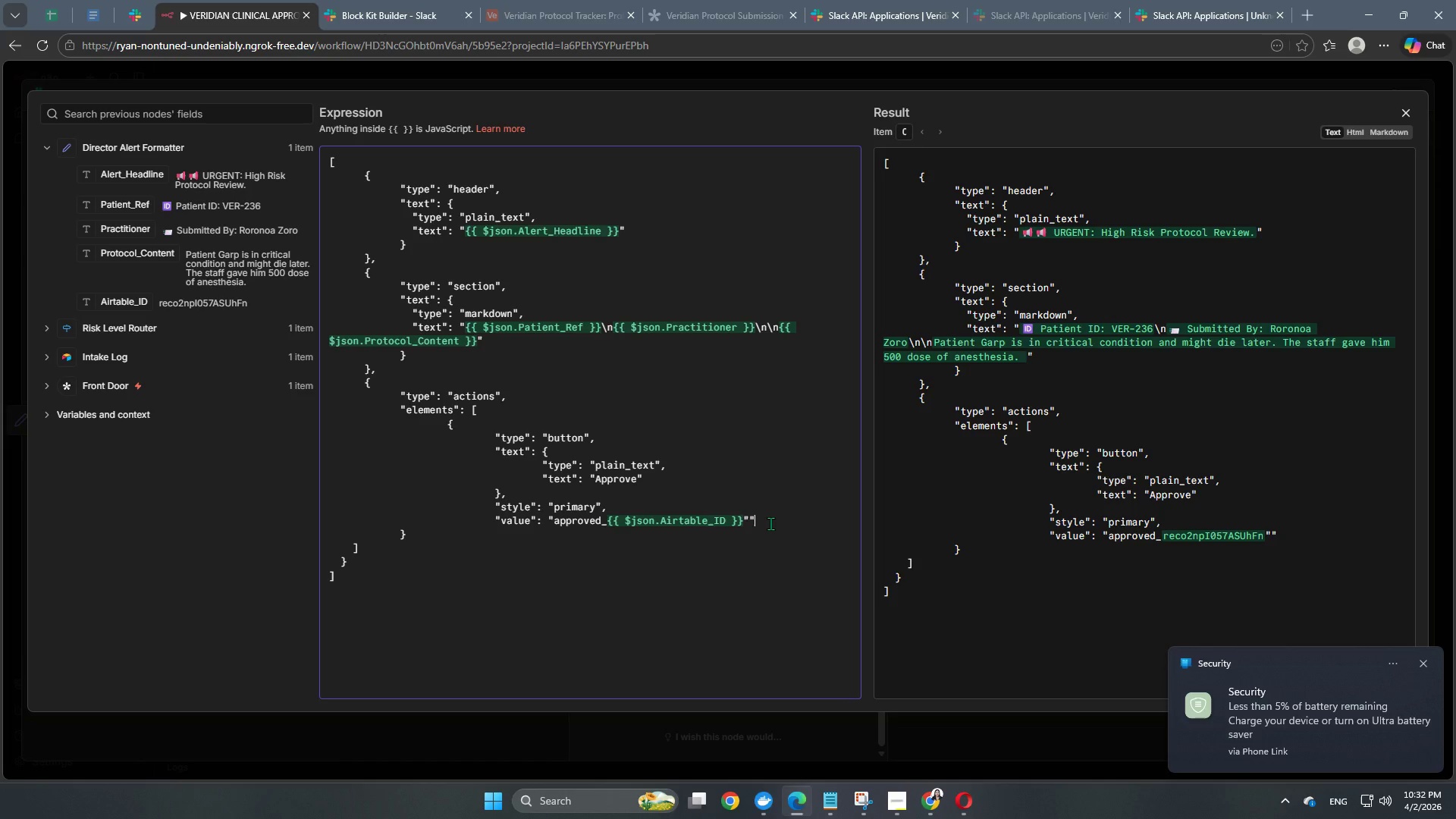 
left_click([771, 523])
 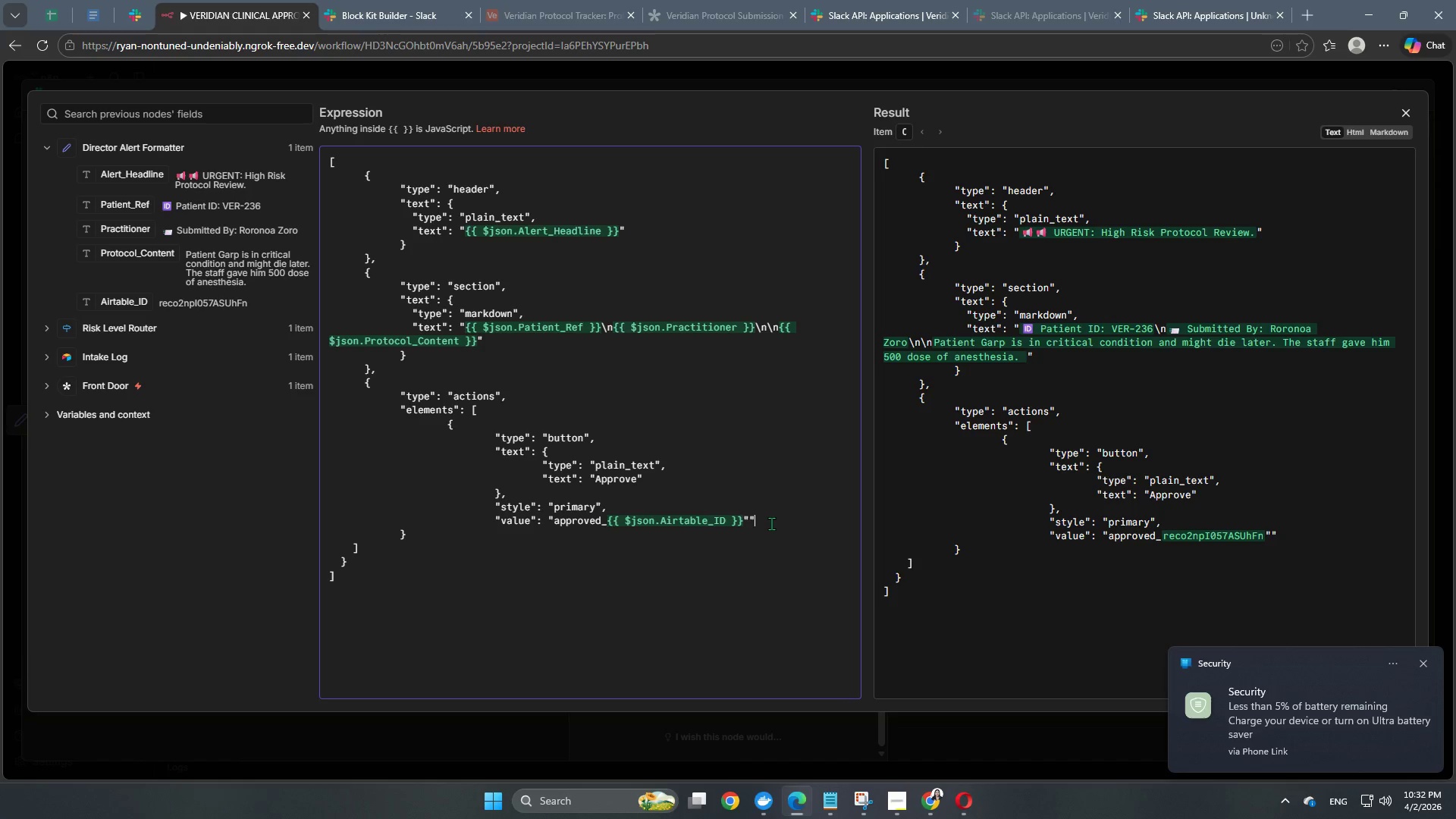 
key(Backspace)
 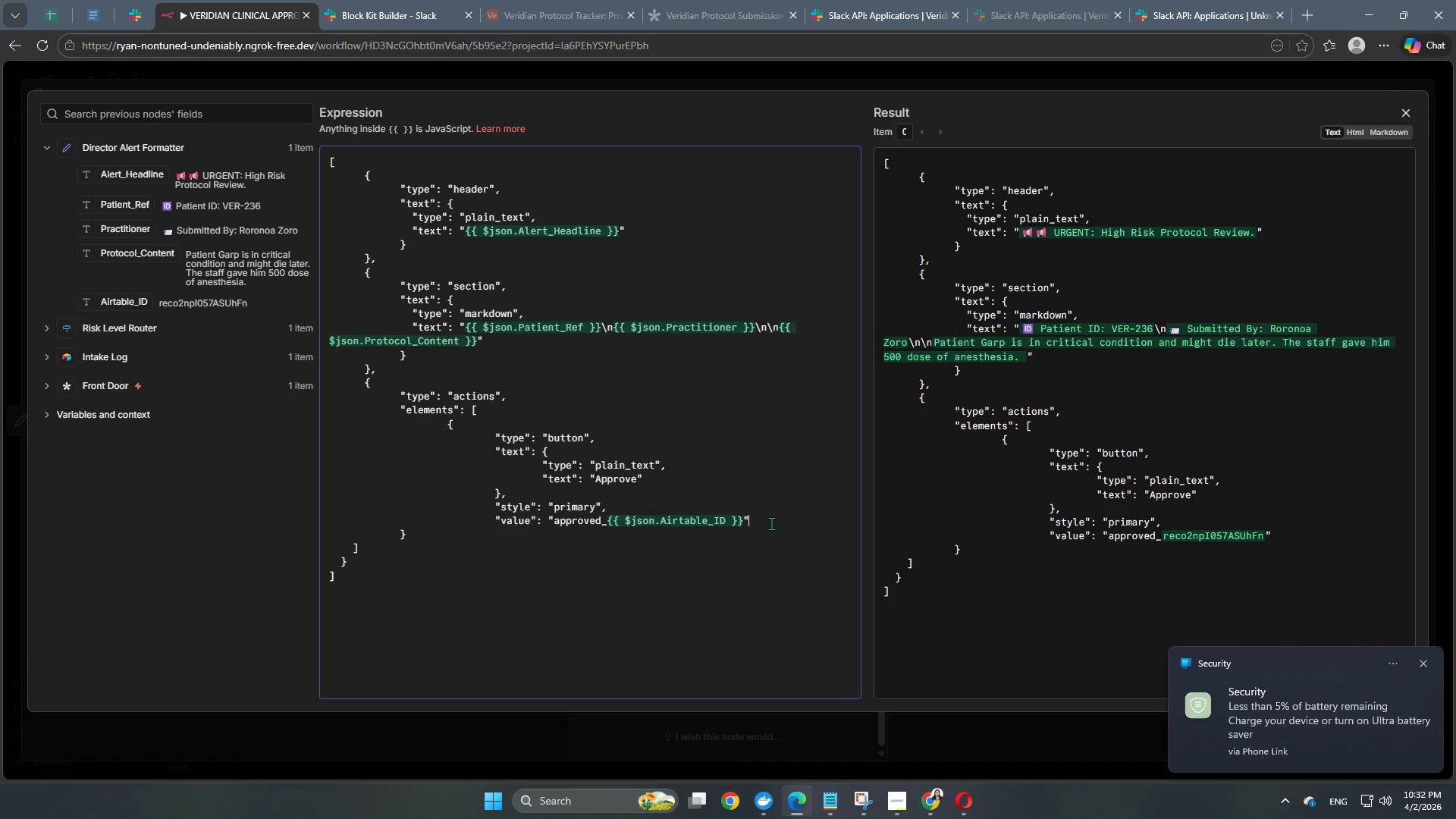 
key(Comma)
 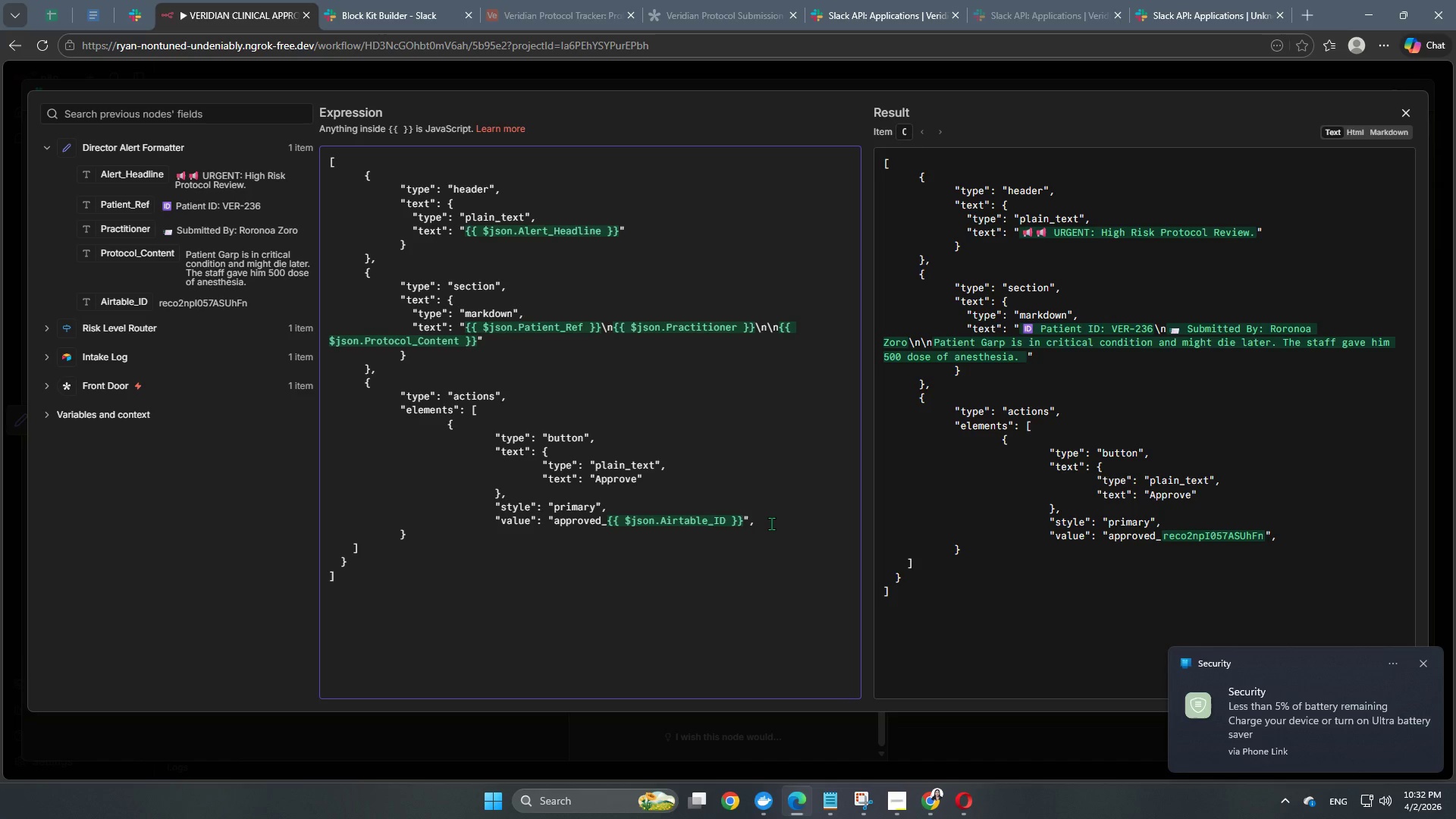 
key(Enter)
 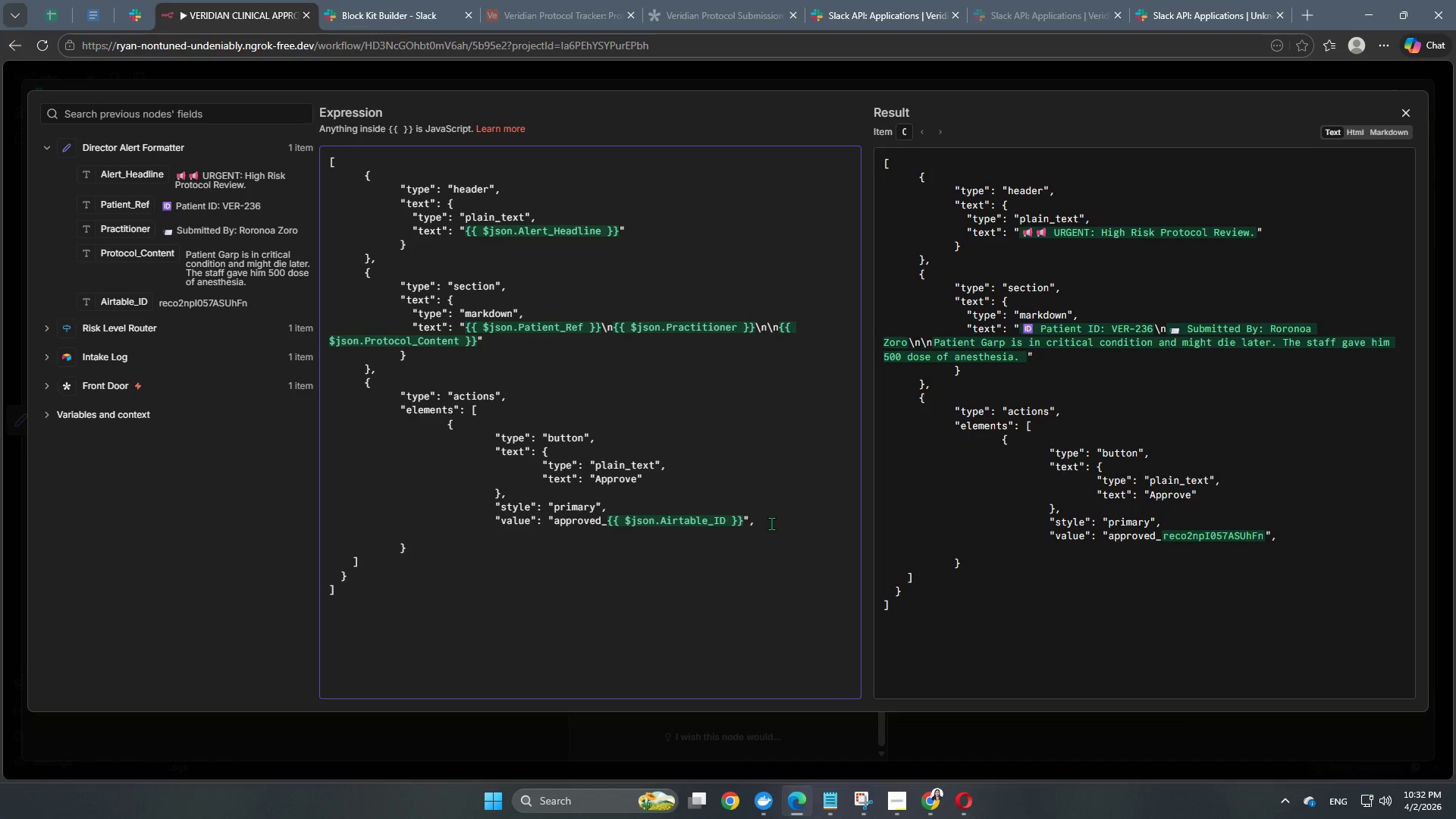 
key(Tab)
 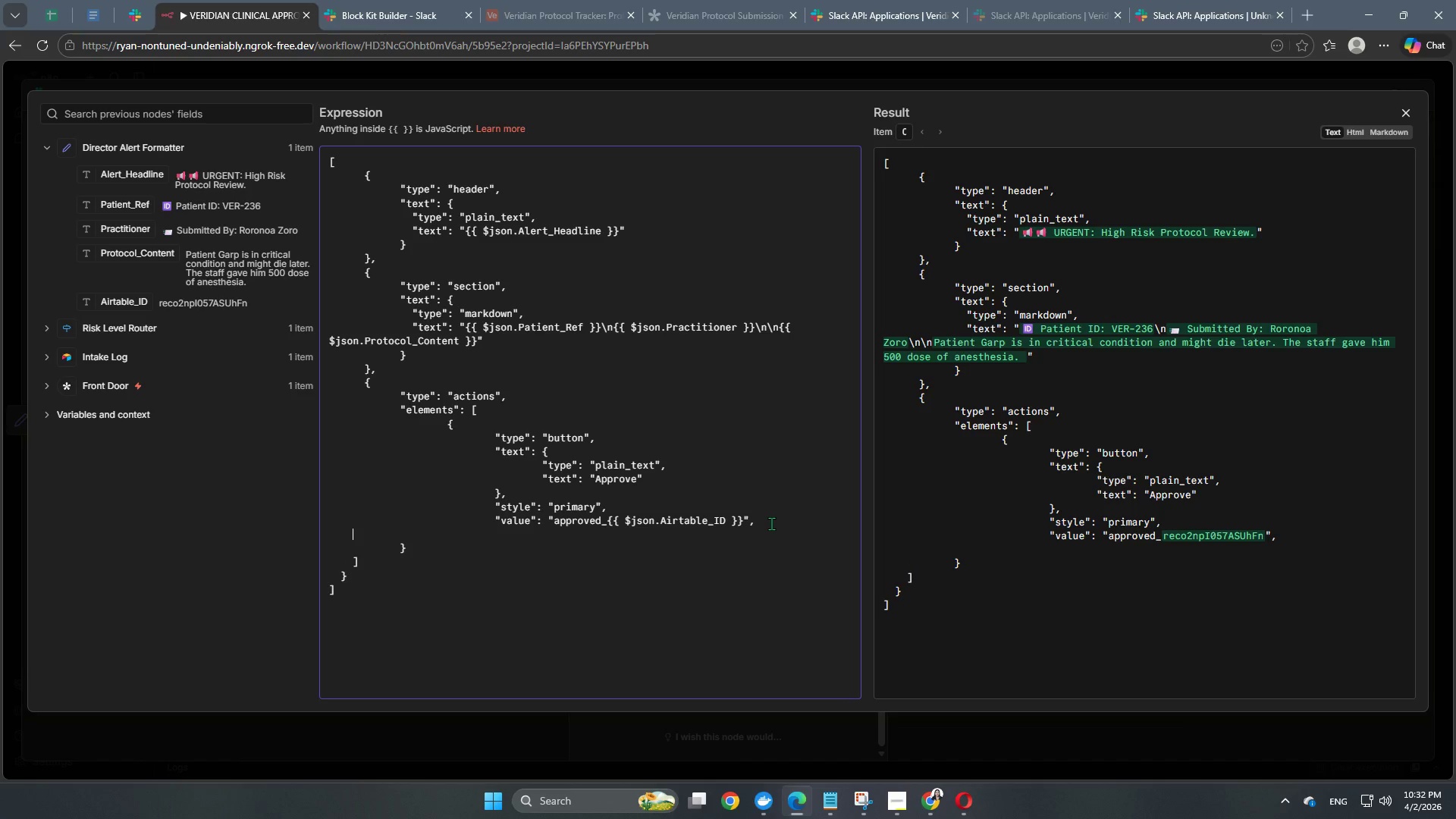 
key(Tab)
 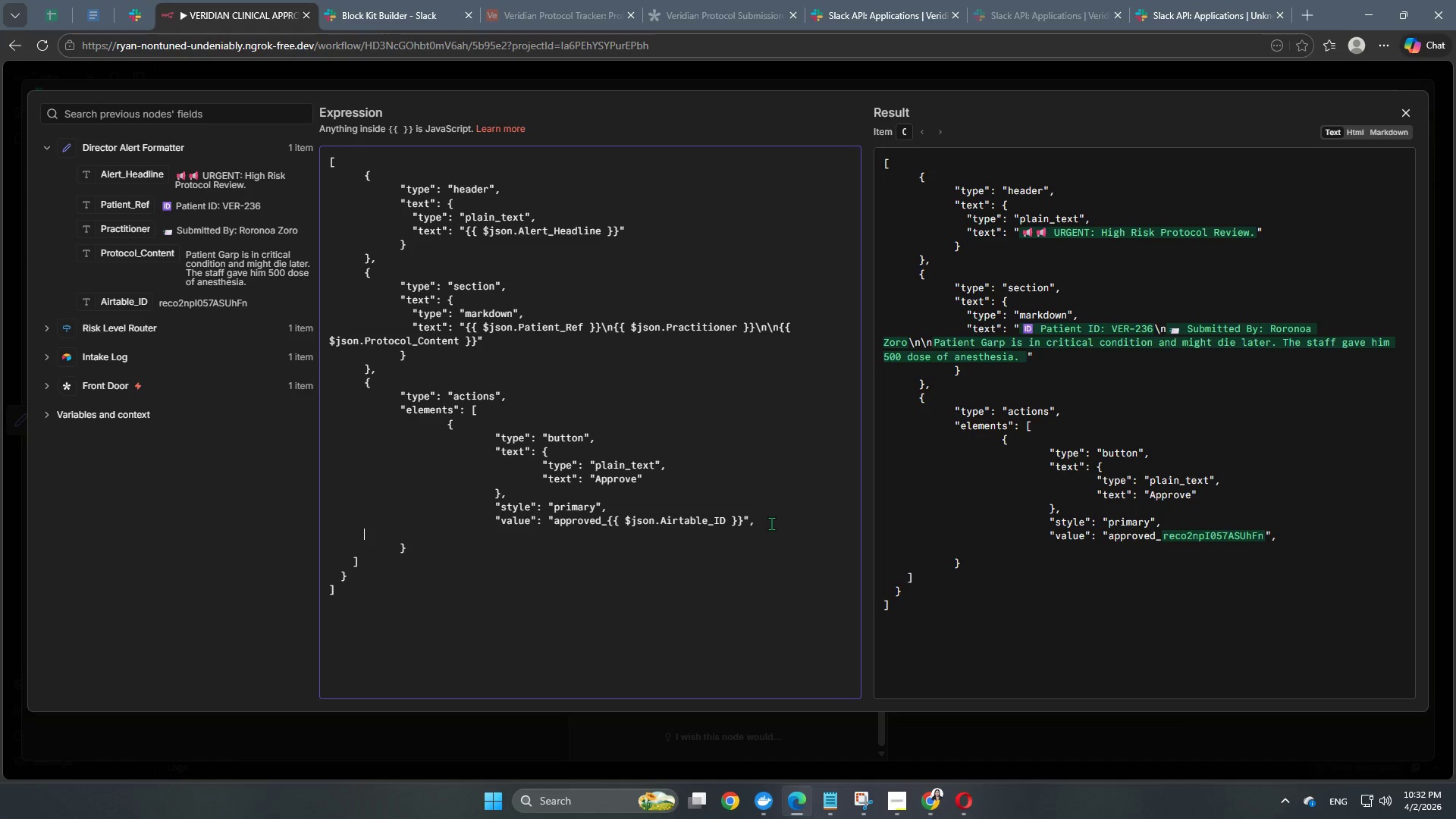 
key(Tab)
 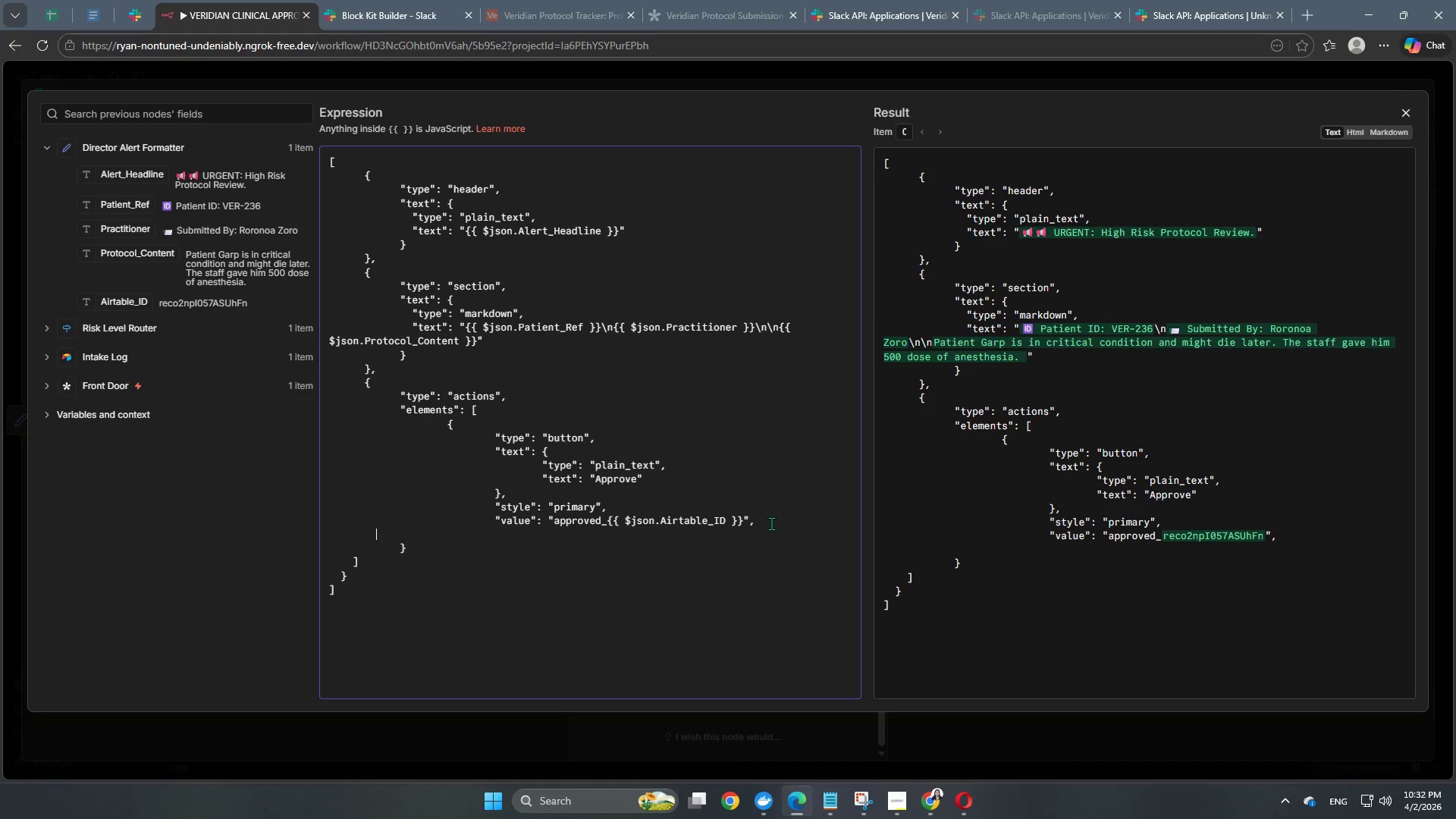 
key(Tab)
 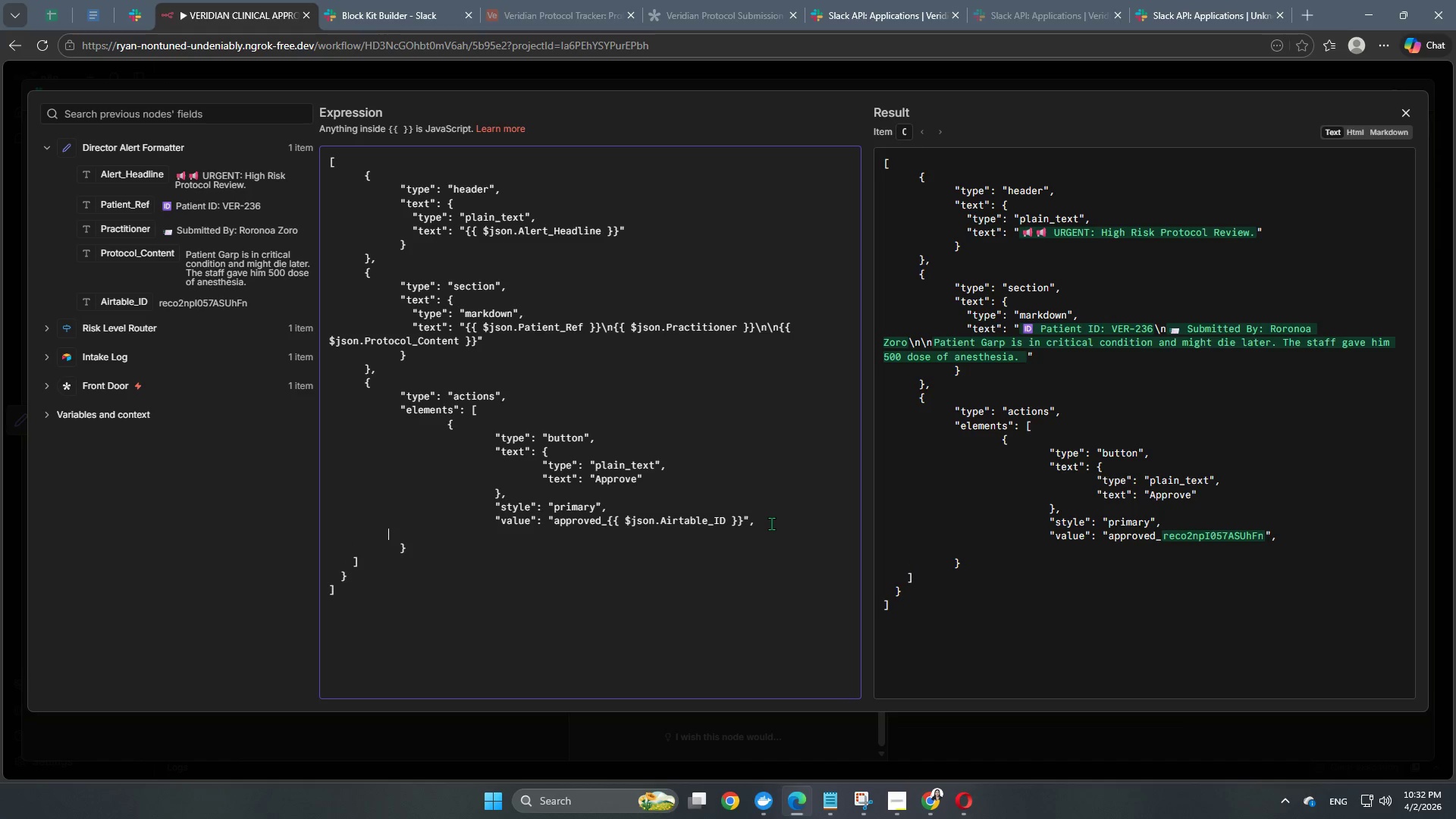 
key(Tab)
 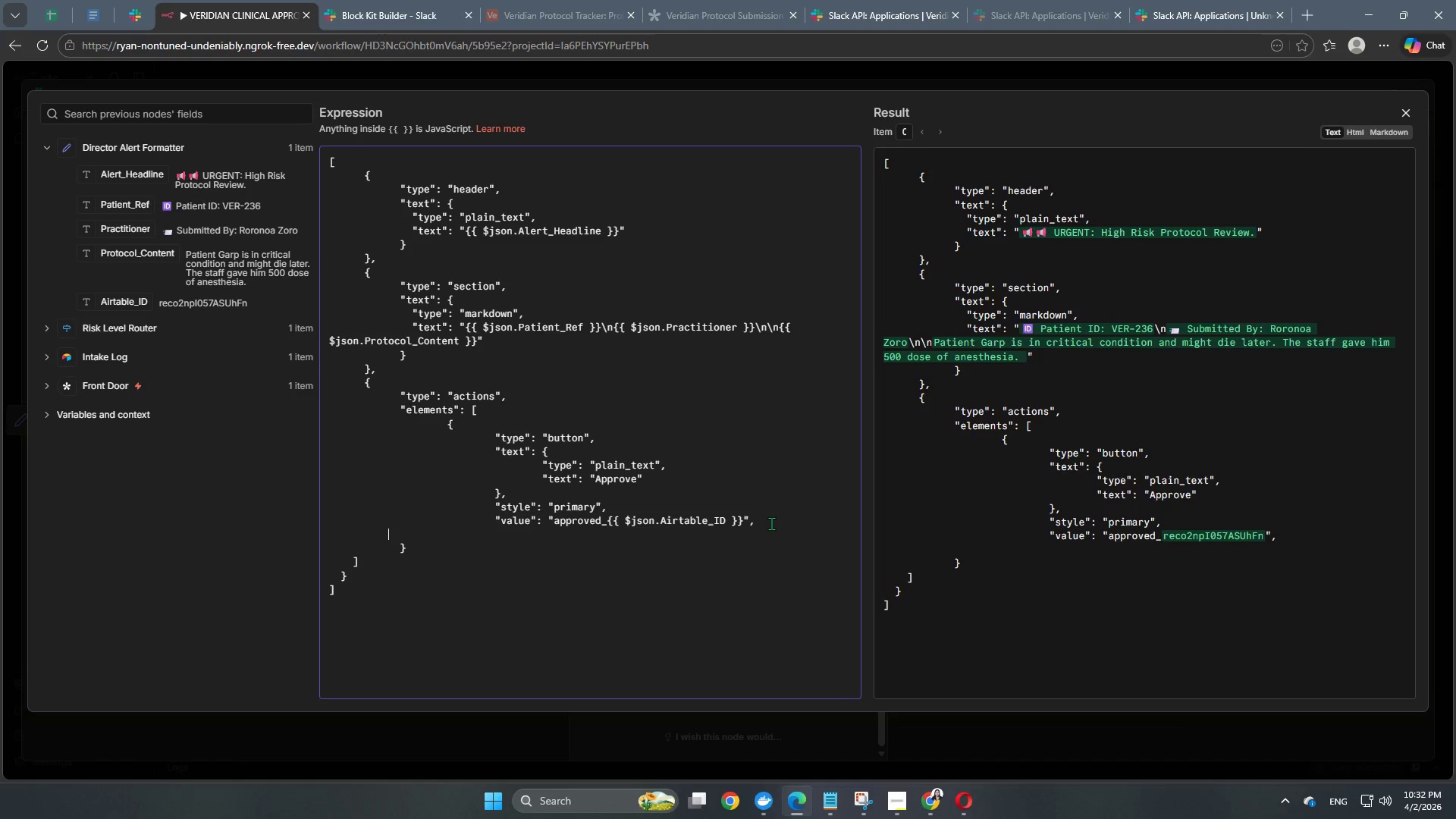 
key(Tab)
 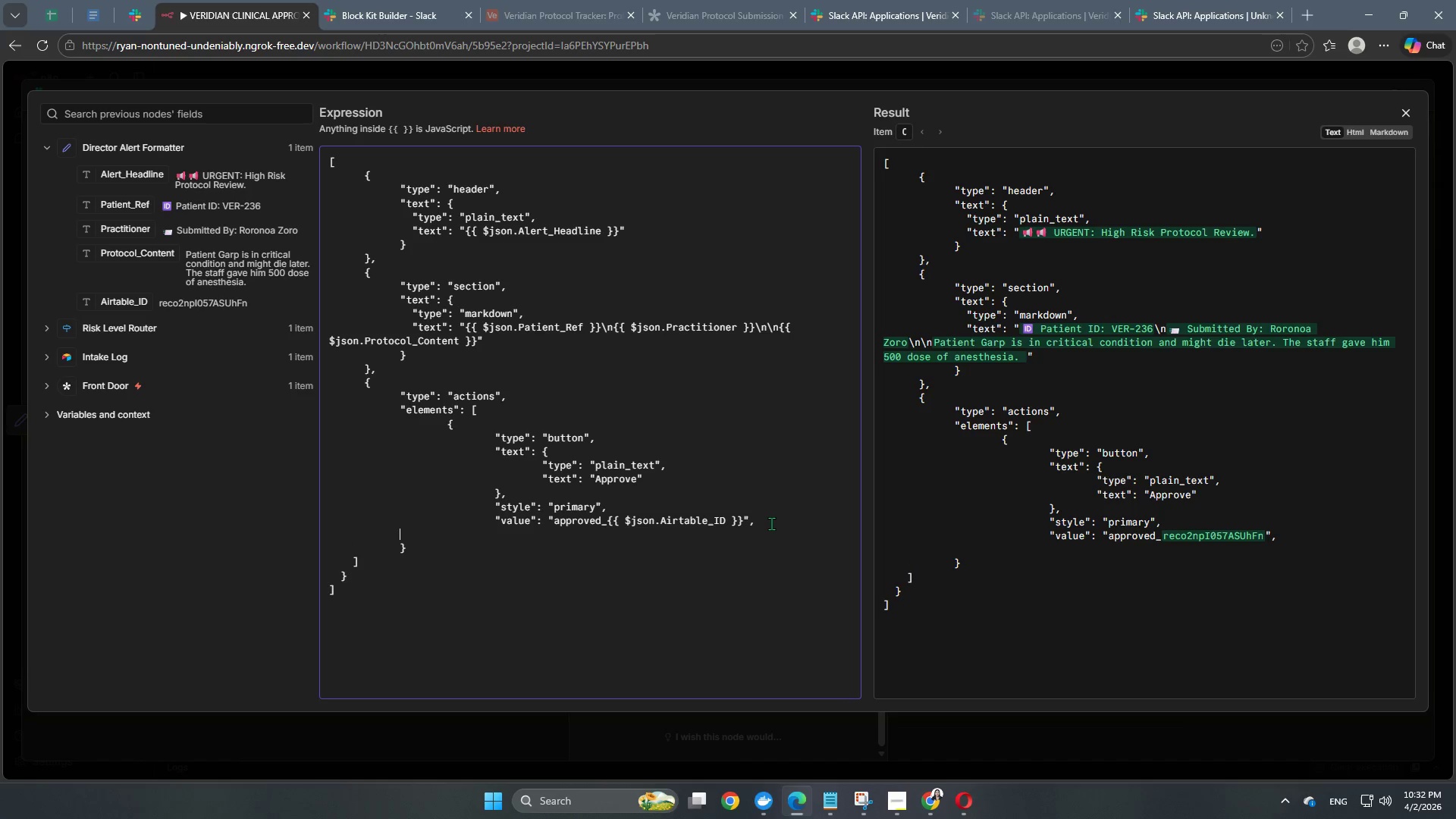 
key(Tab)
 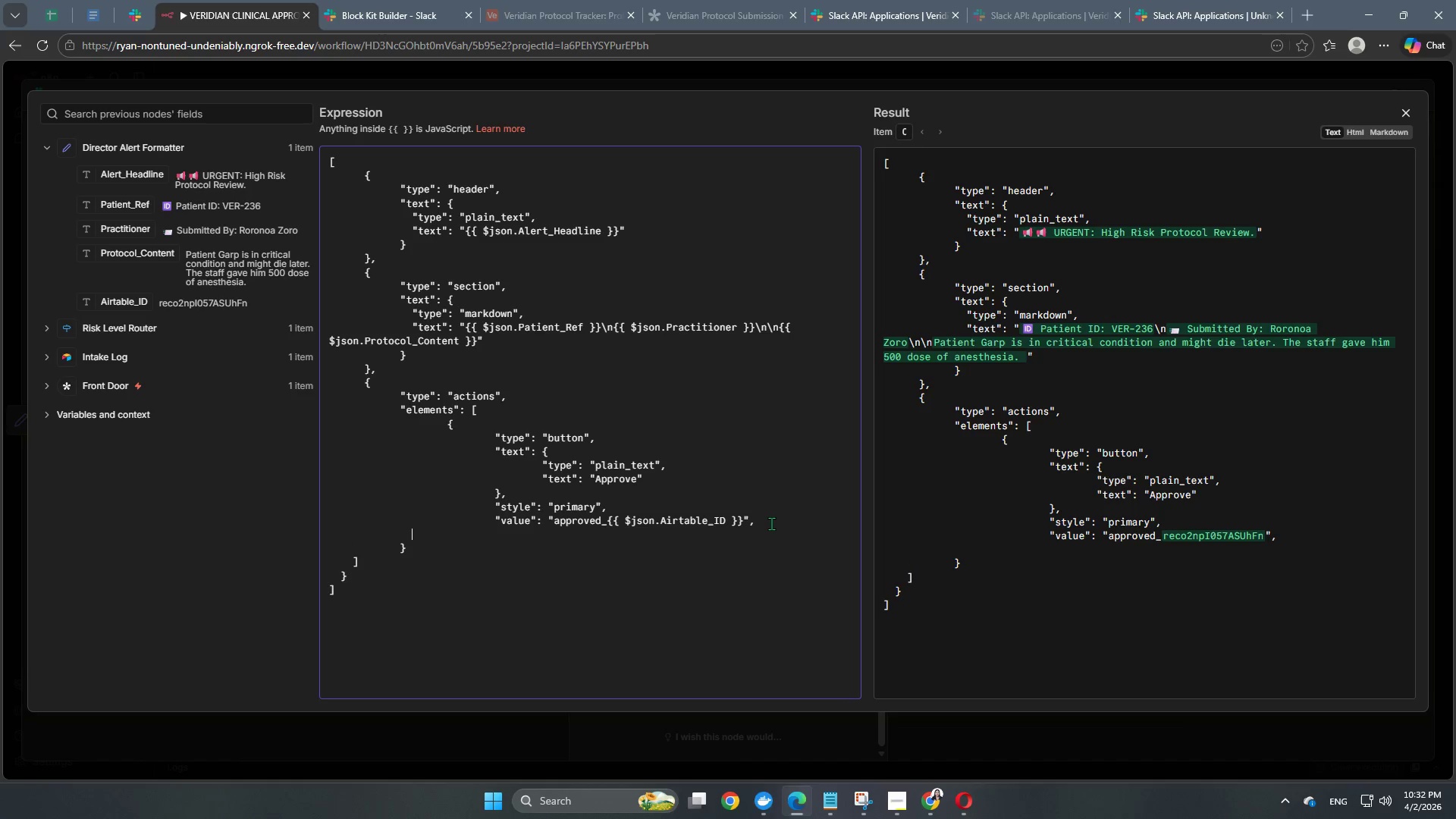 
key(Tab)
 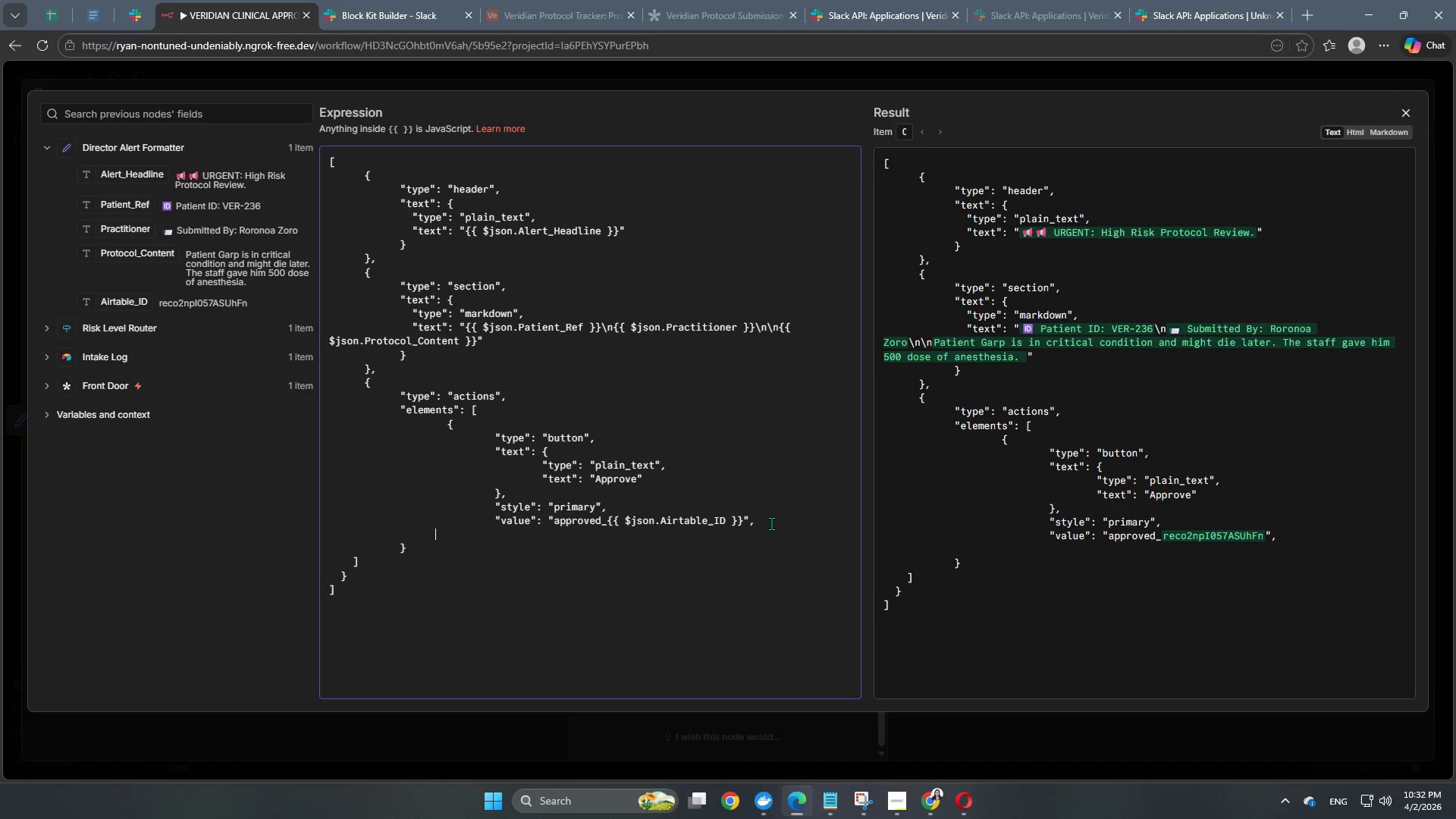 
key(Tab)
 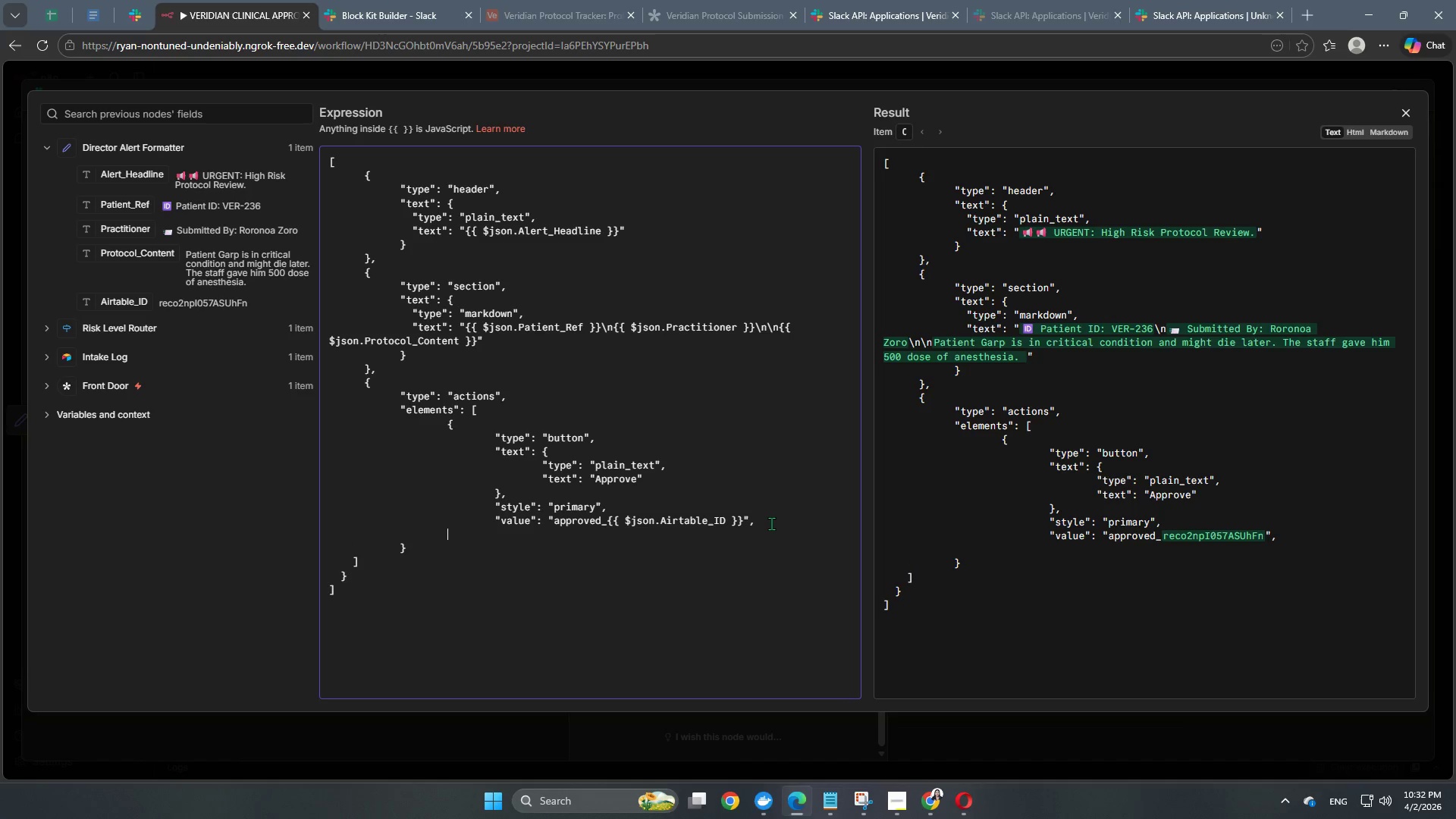 
key(Tab)
 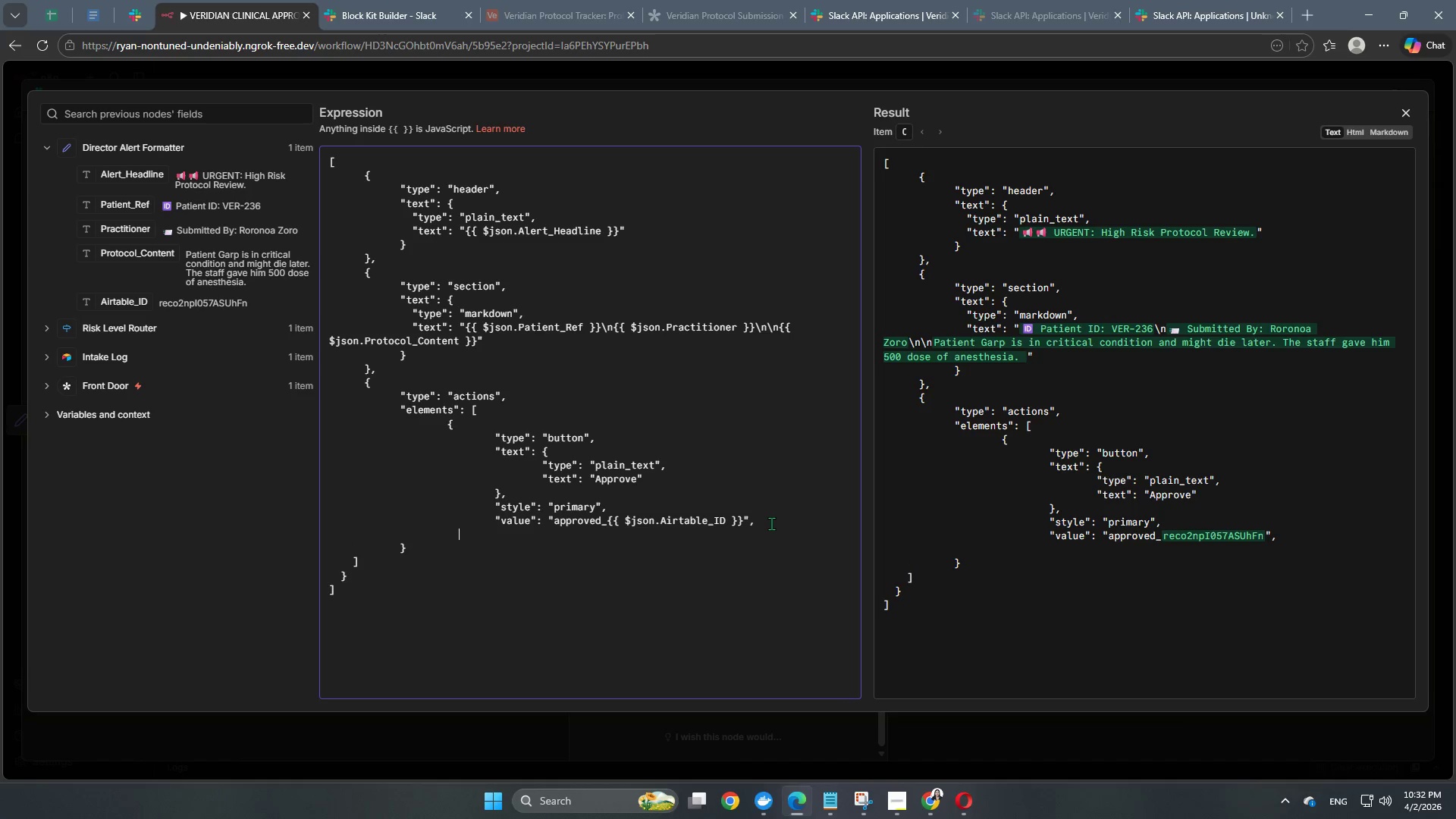 
key(Tab)
 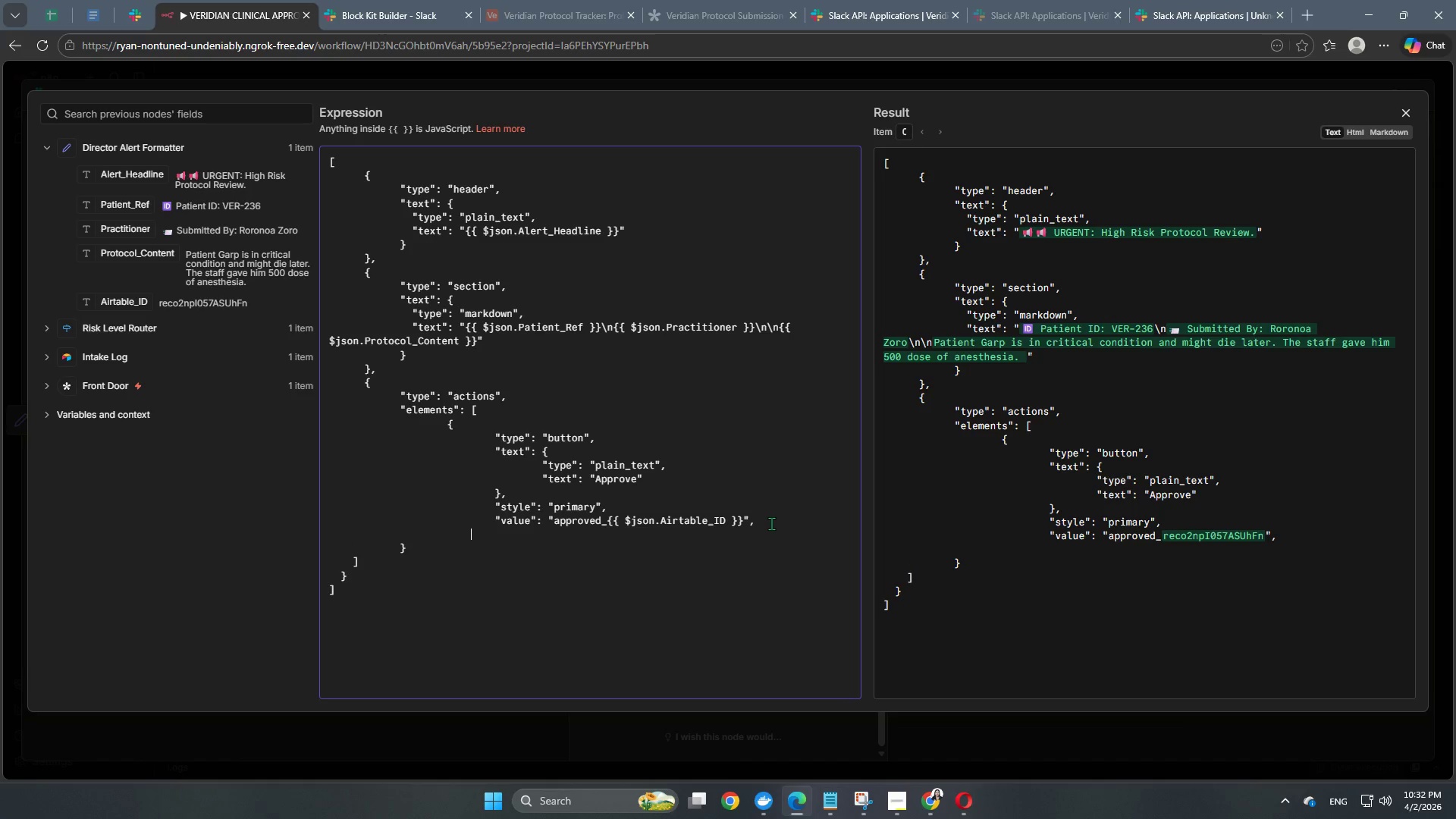 
key(Tab)
 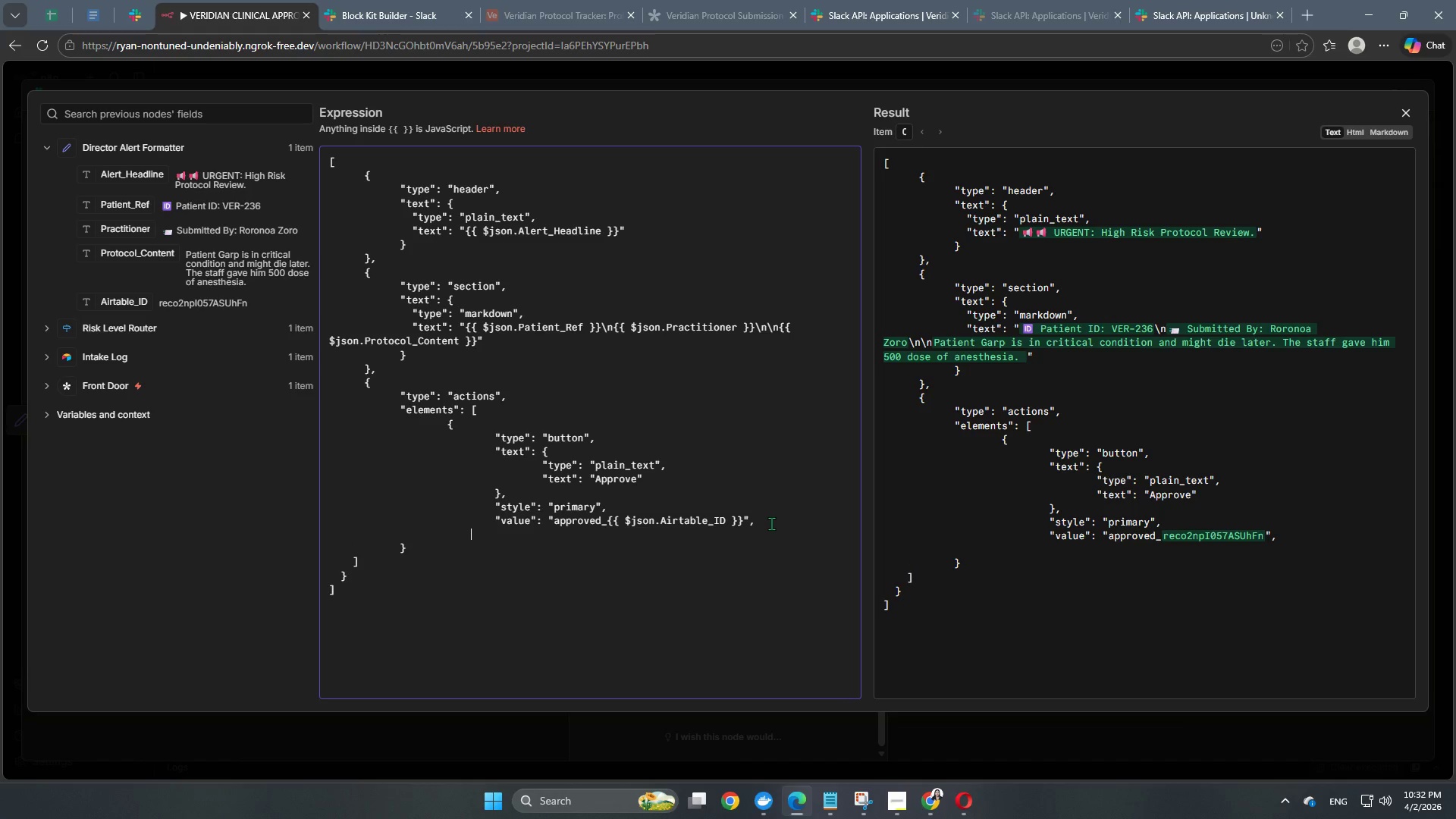 
key(Tab)
 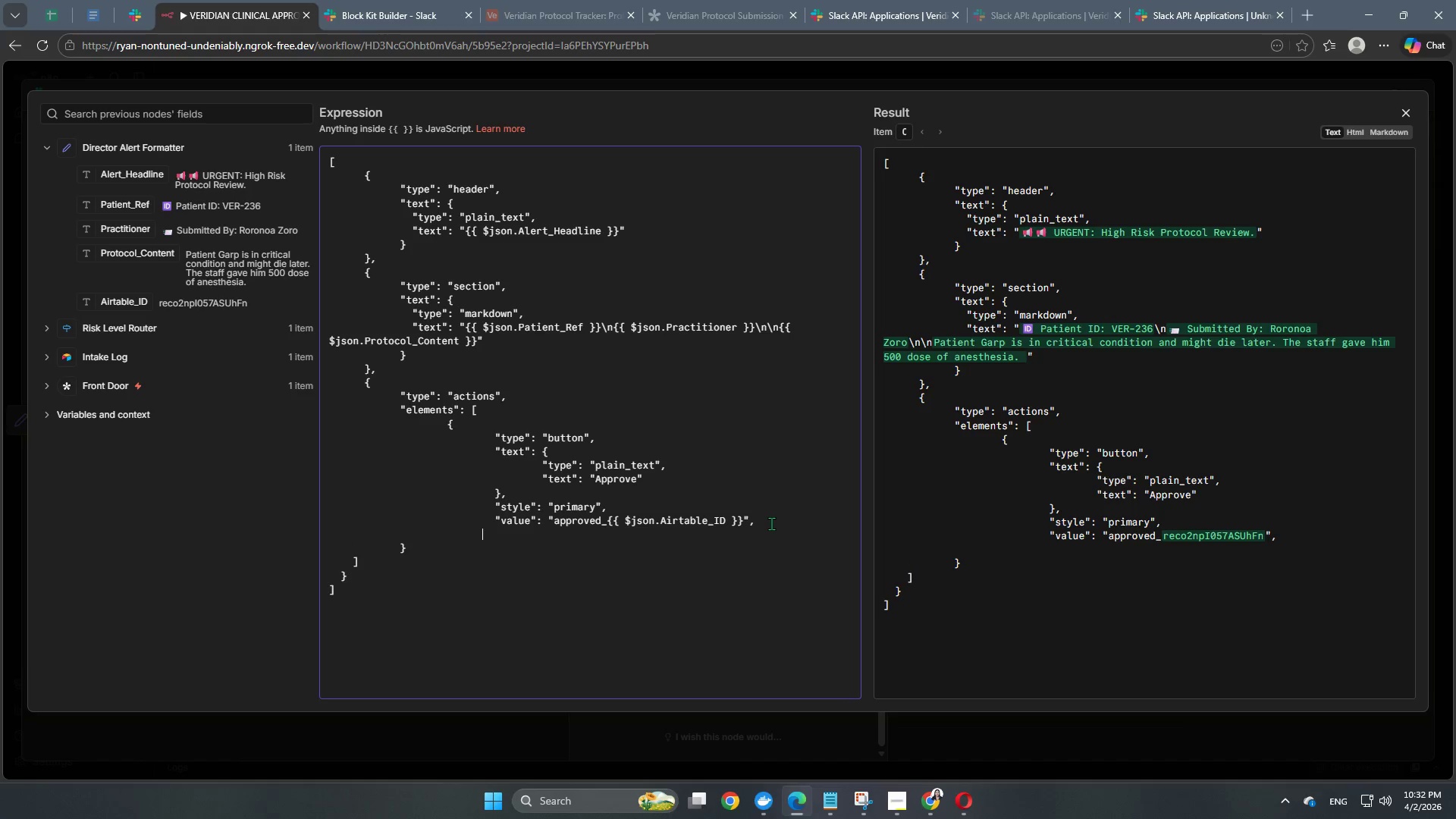 
key(Tab)
 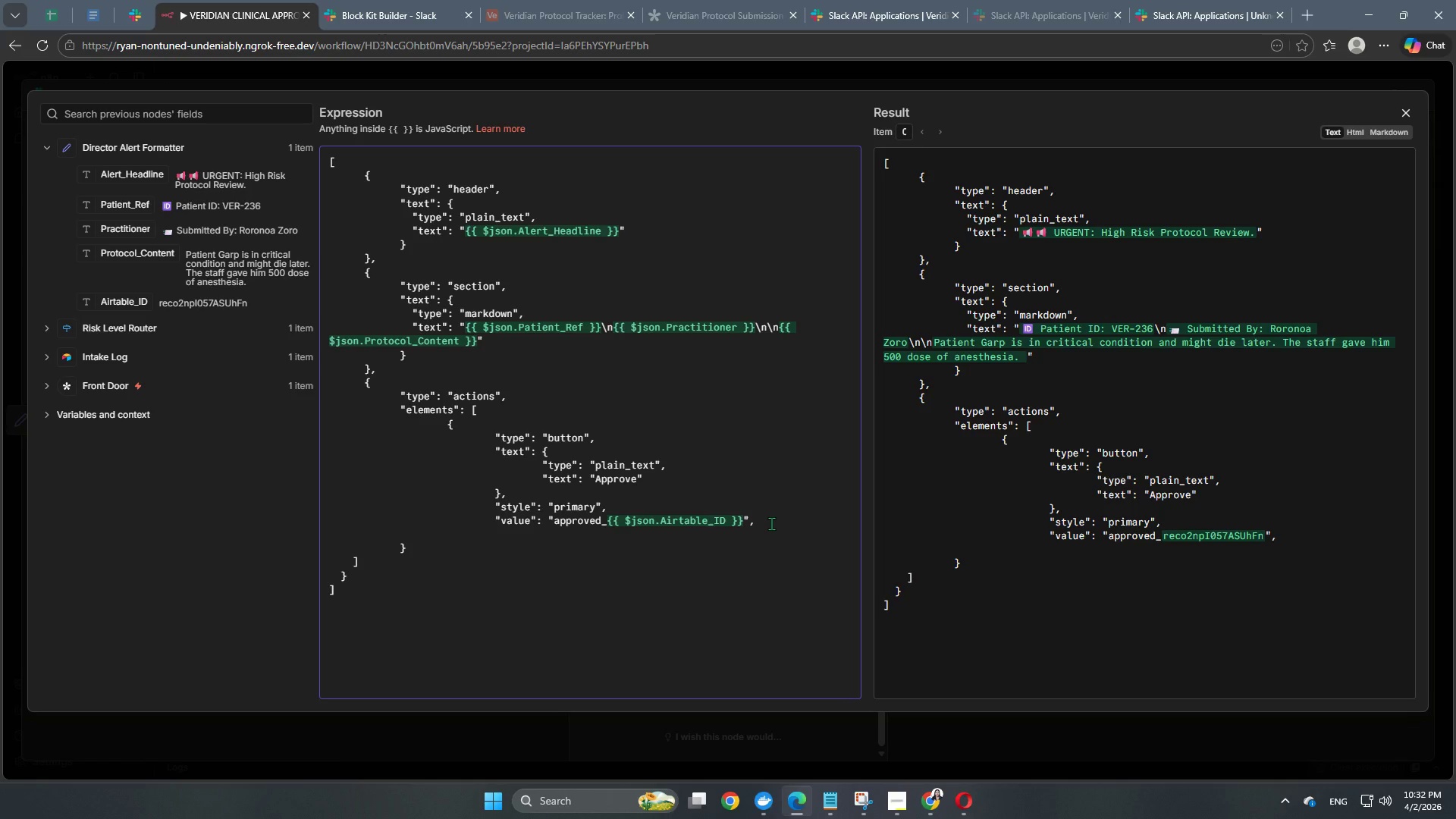 
wait(6.62)
 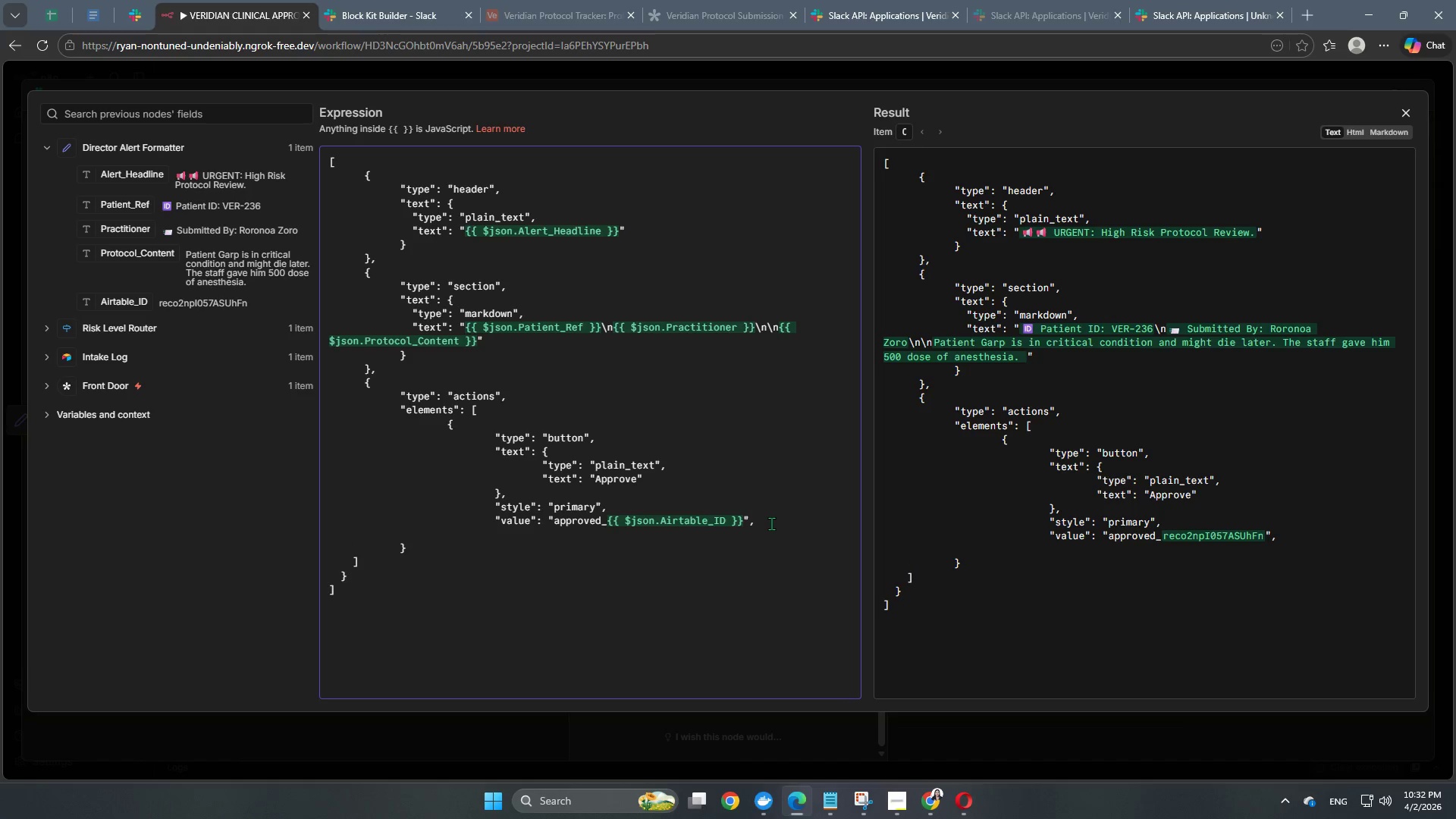 
type("action_id": )
 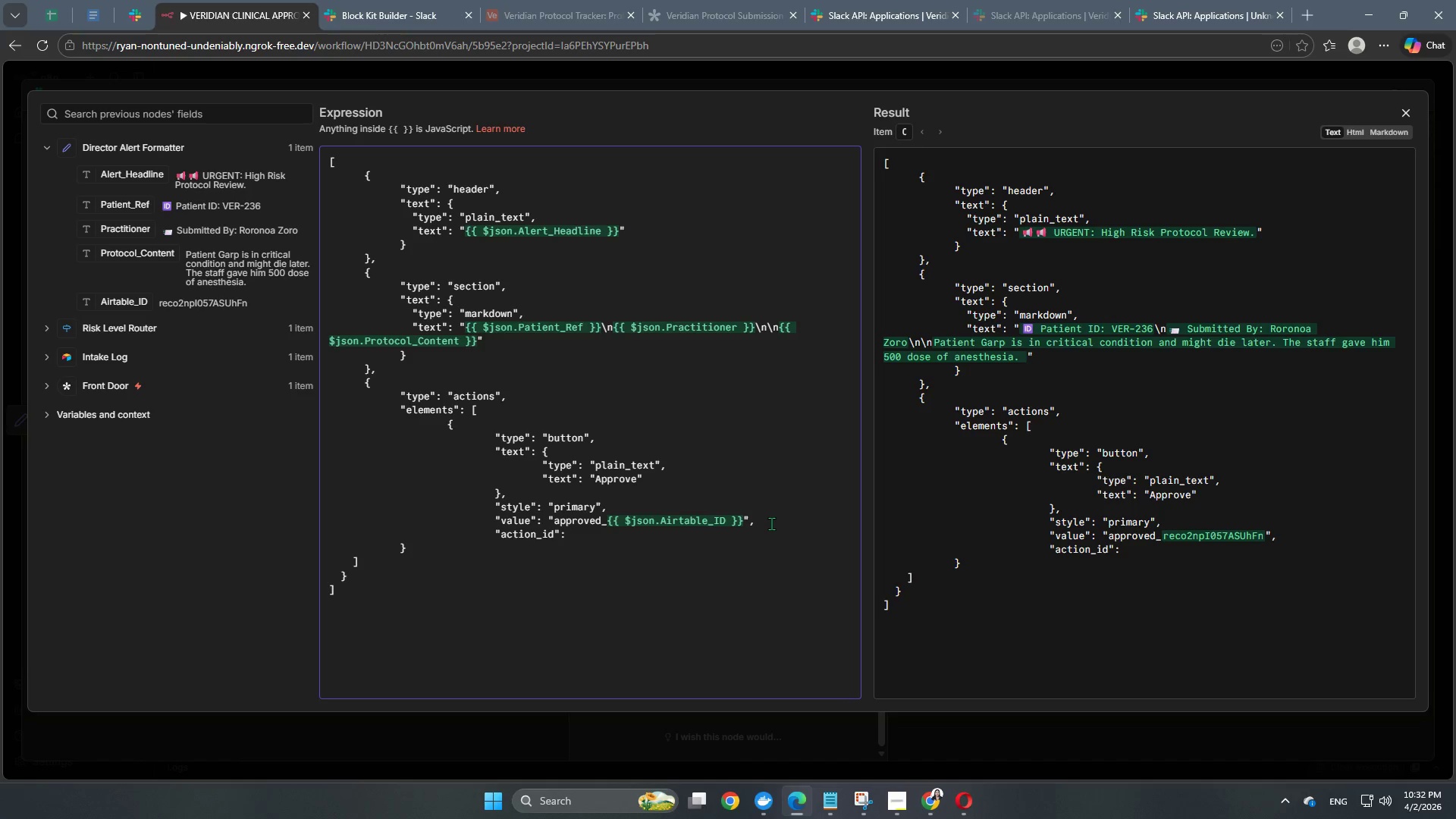 
hold_key(key=ShiftRight, duration=1.5)
 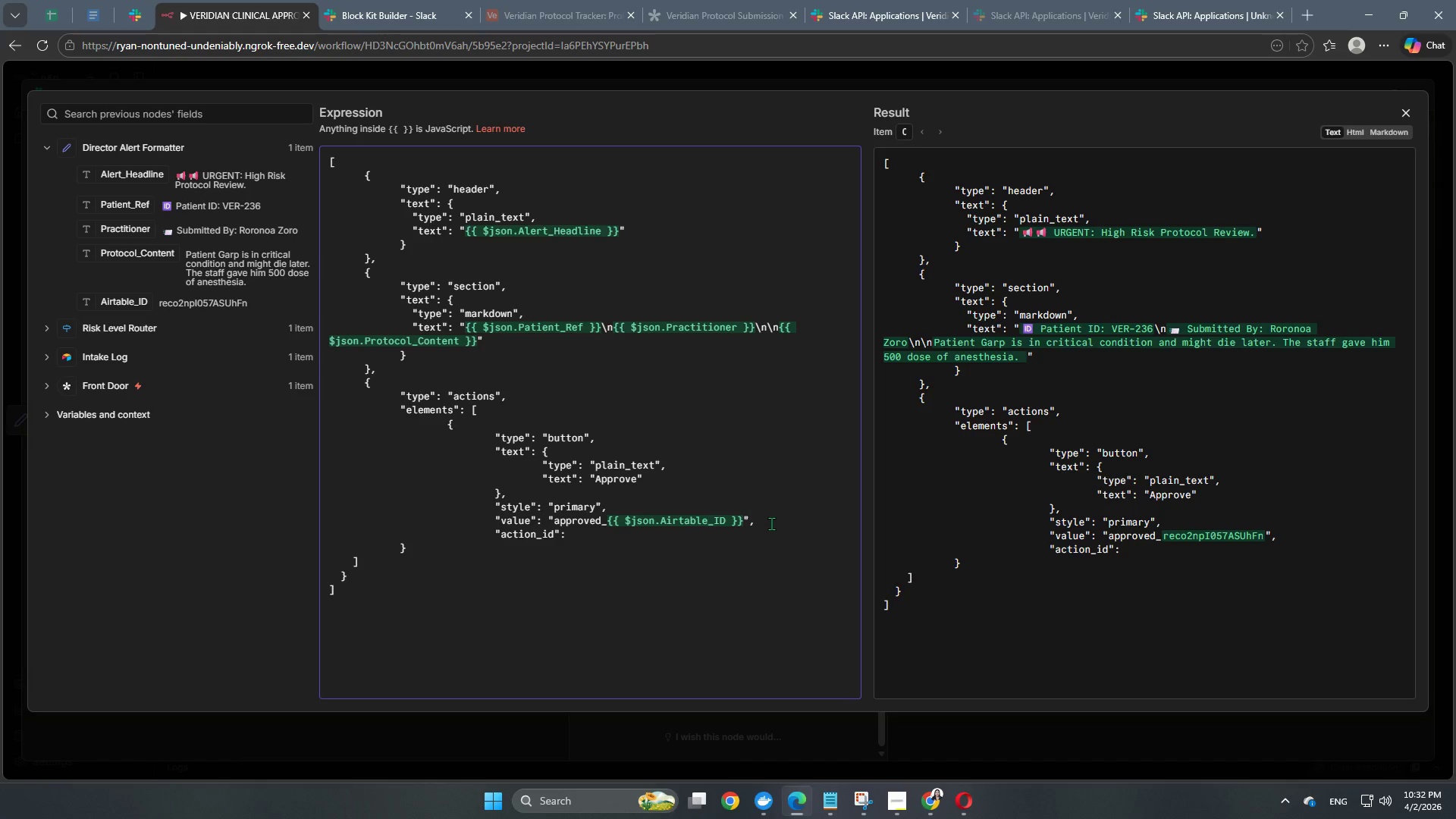 
type("approve_button")
 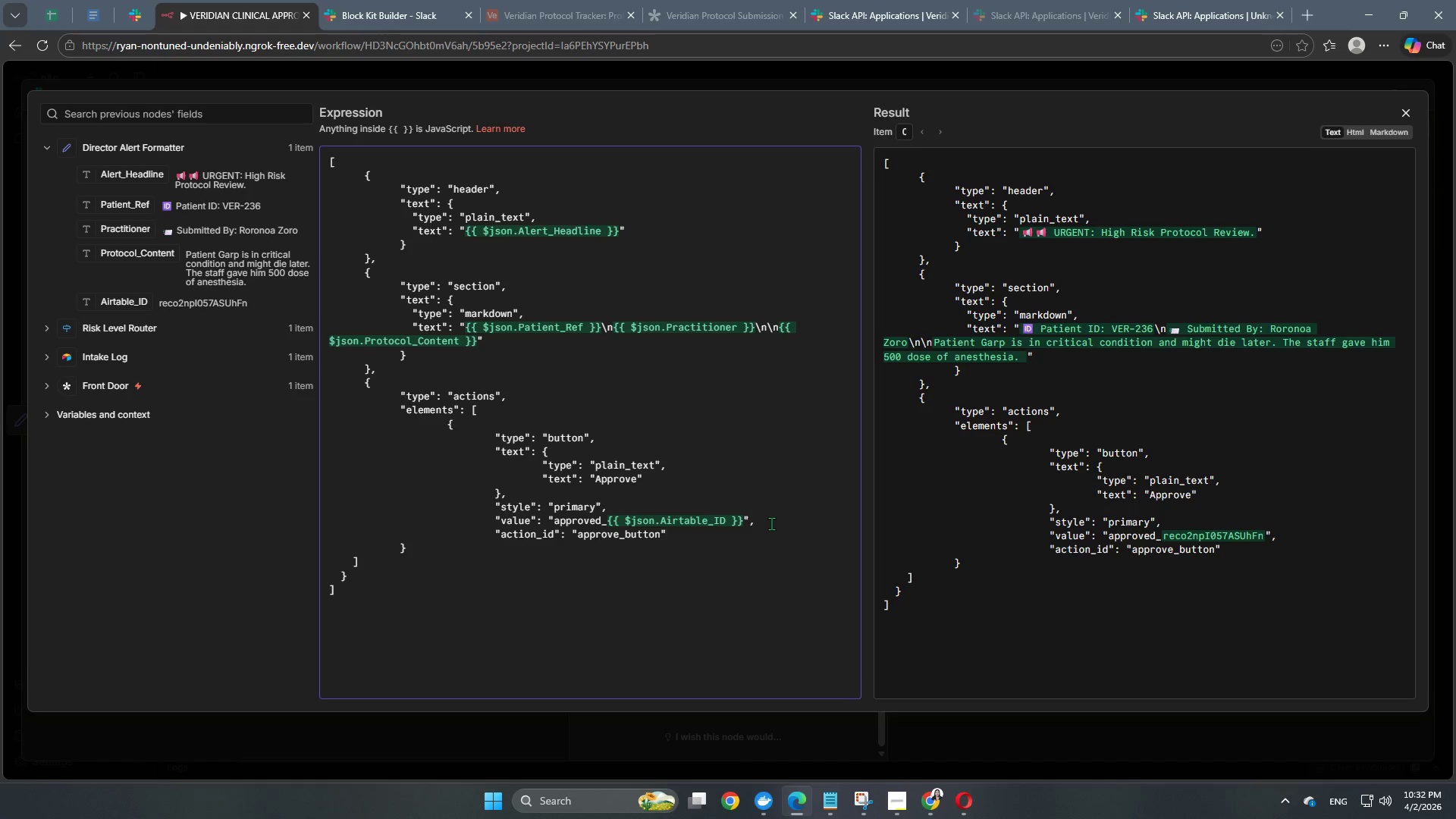 
wait(17.11)
 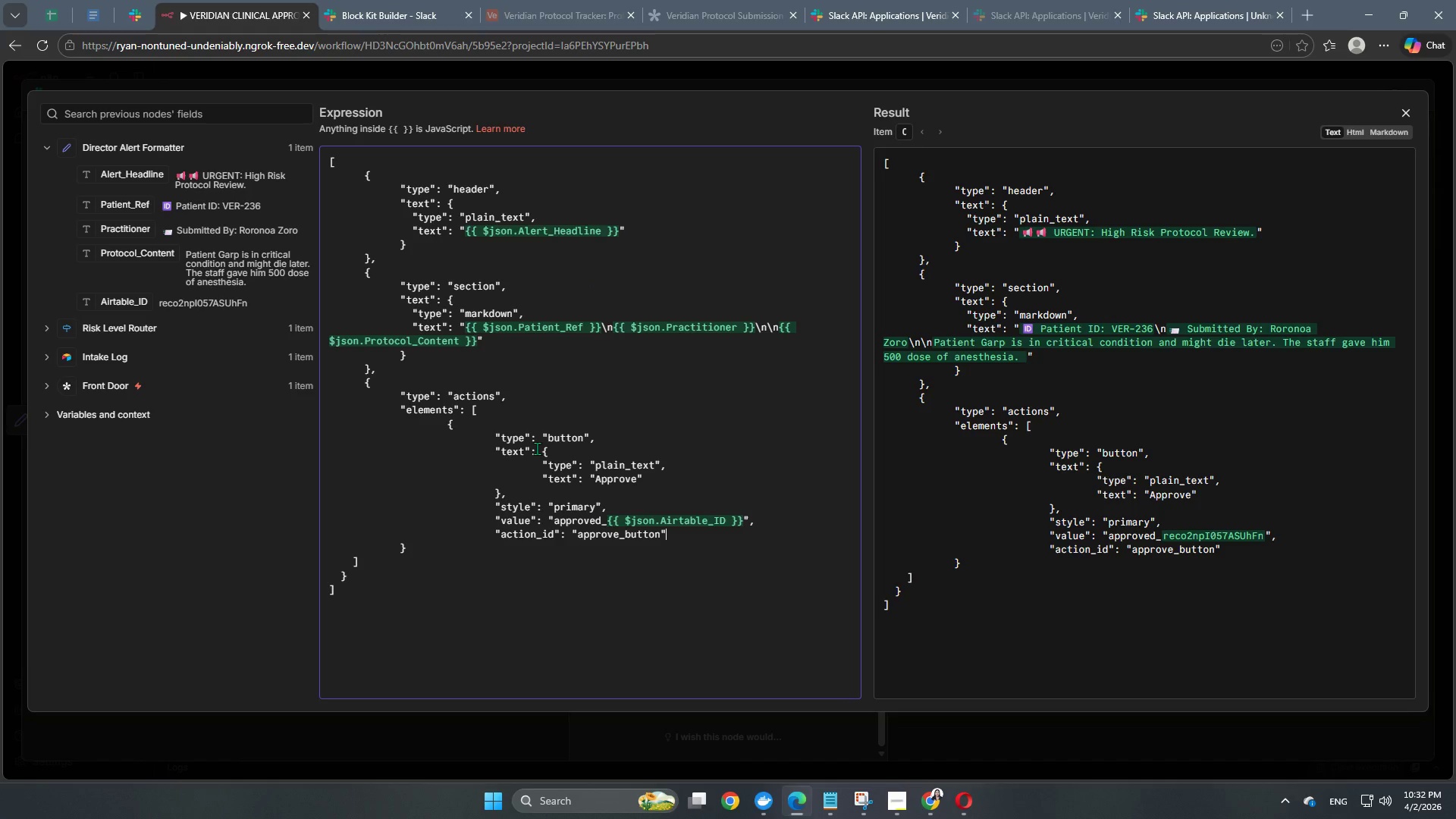 
left_click([400, 551])
 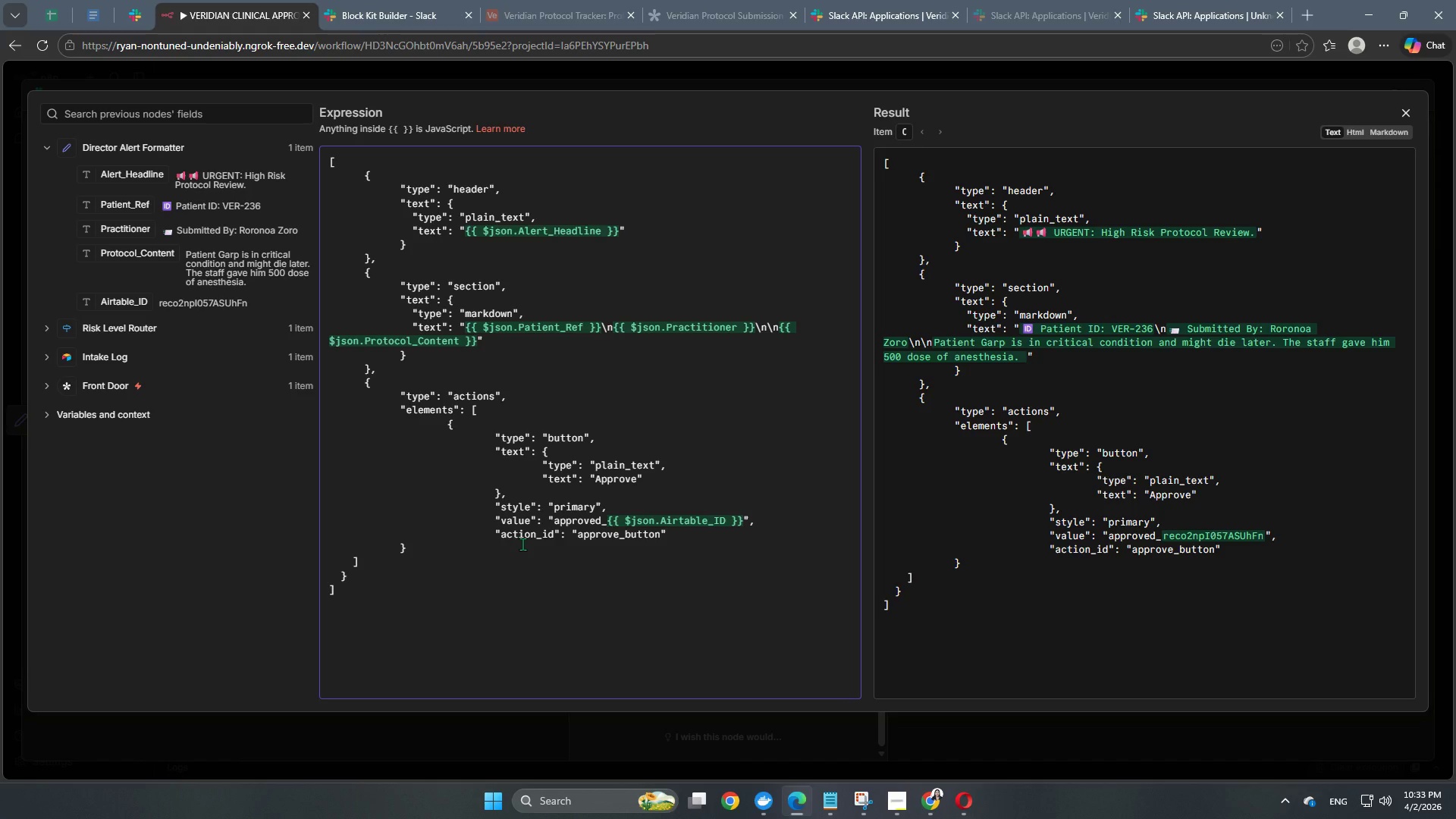 
key(Tab)
 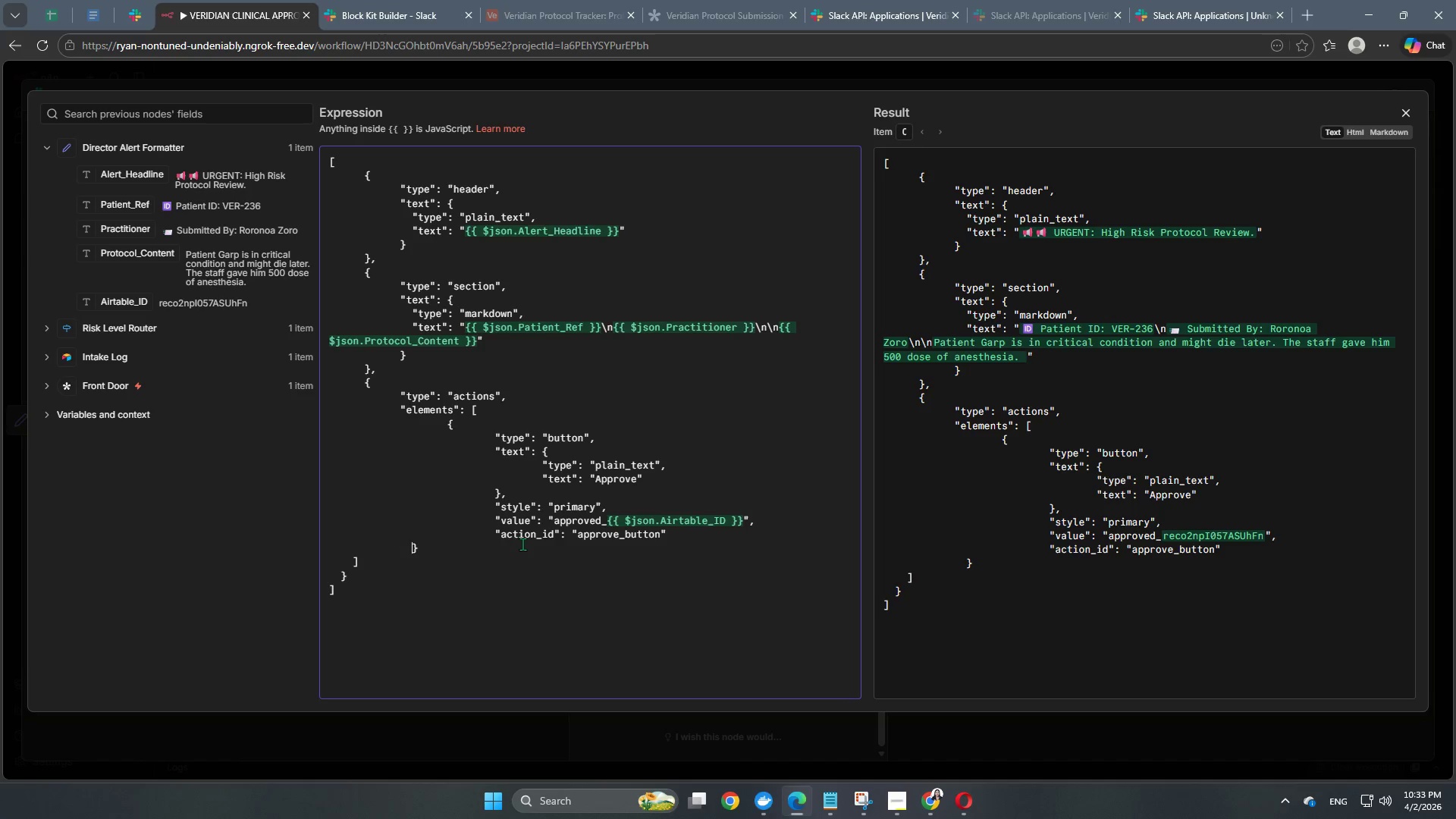 
key(Tab)
 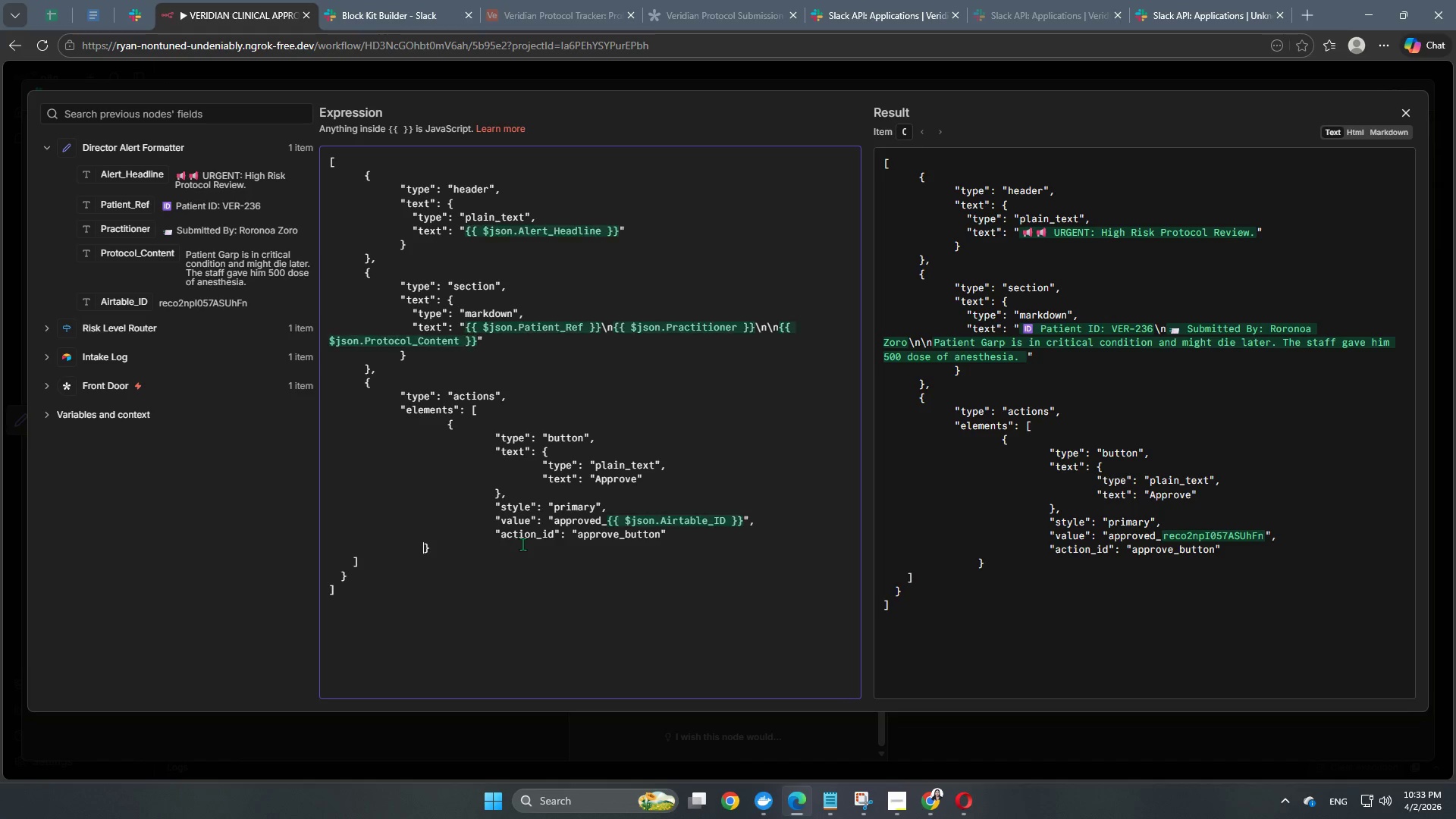 
key(Tab)
 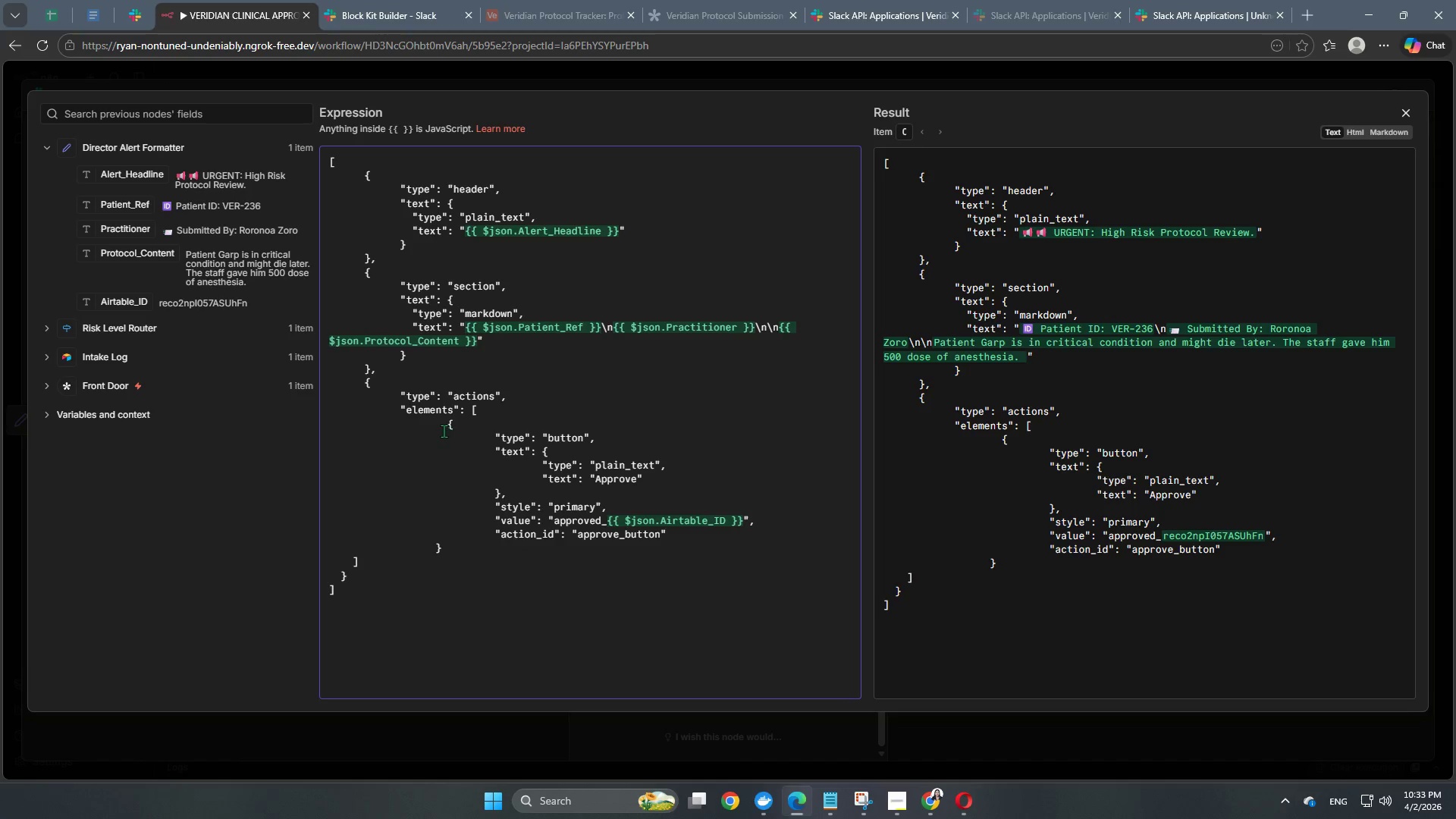 
key(Tab)
 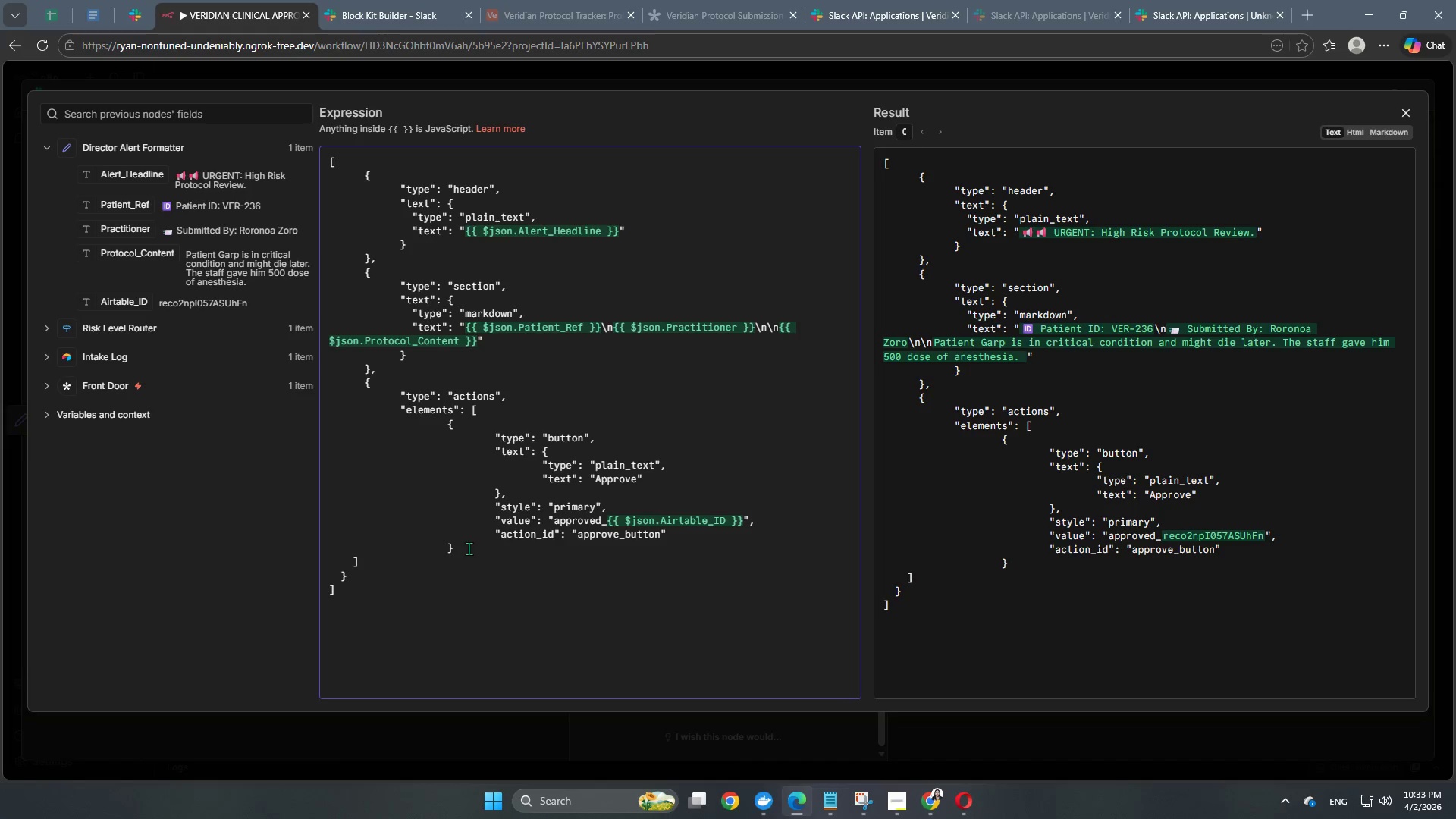 
left_click([464, 546])
 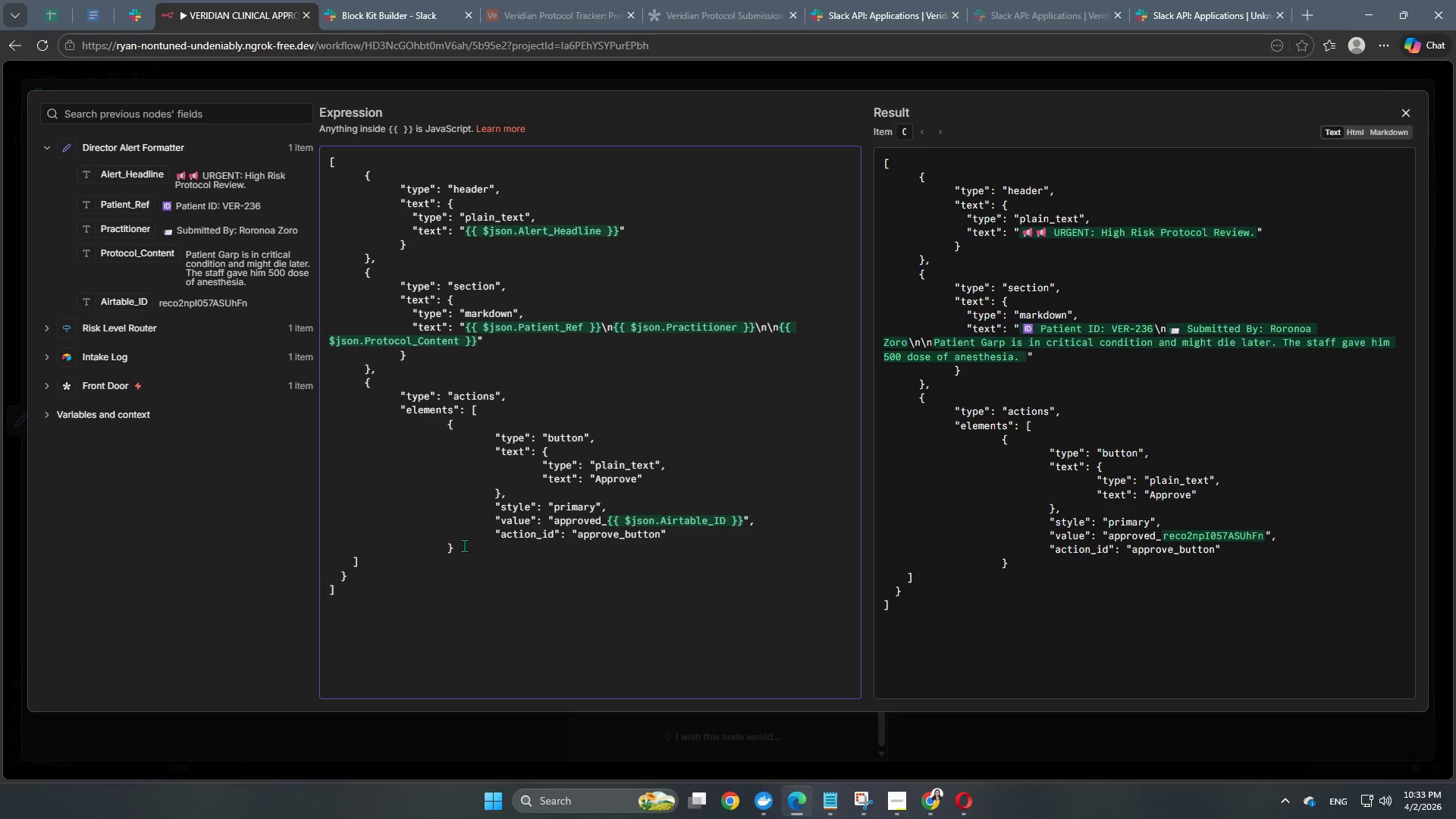 
key(Comma)
 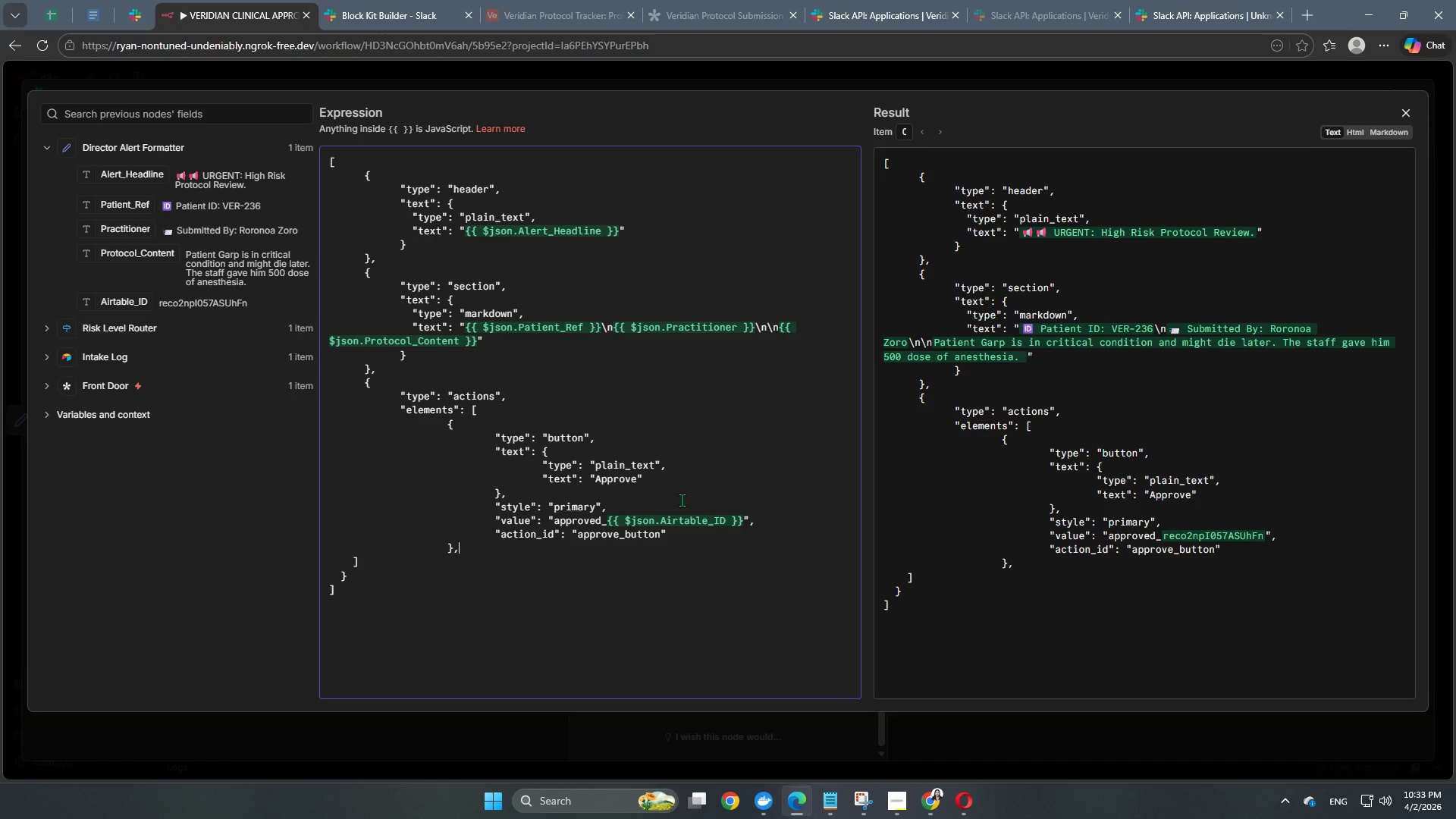 
key(Enter)
 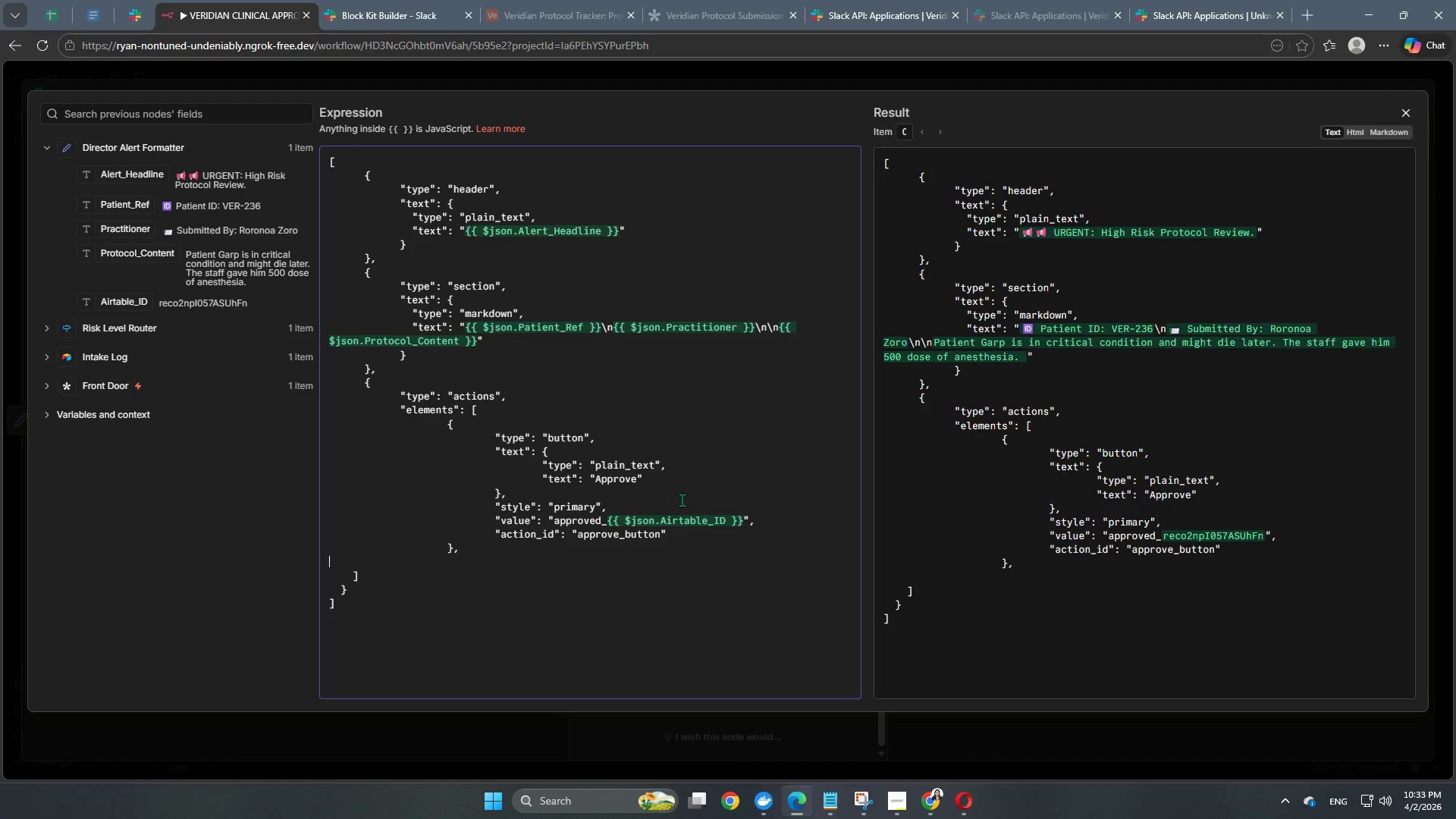 
key(Tab)
 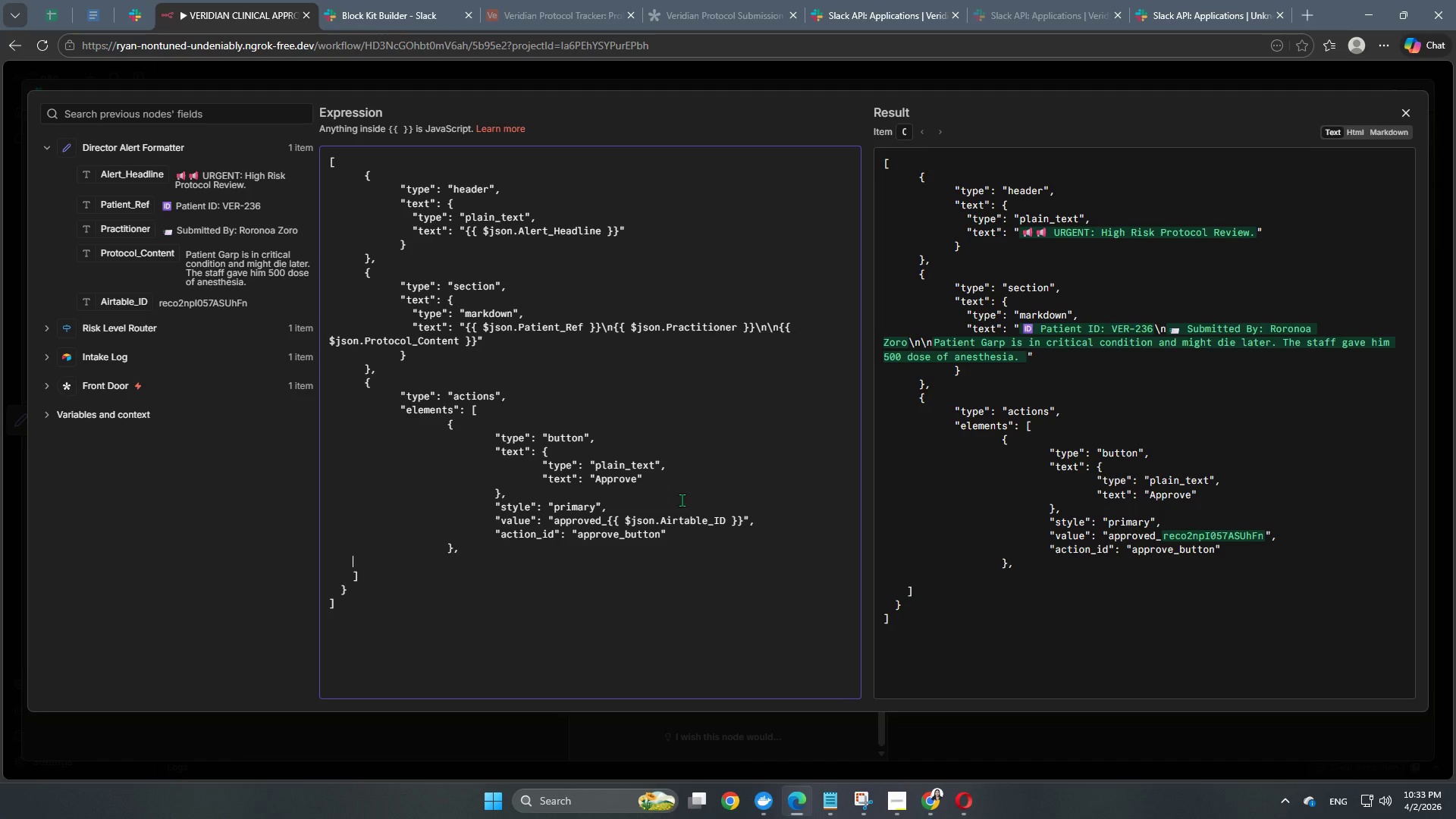 
key(Tab)
 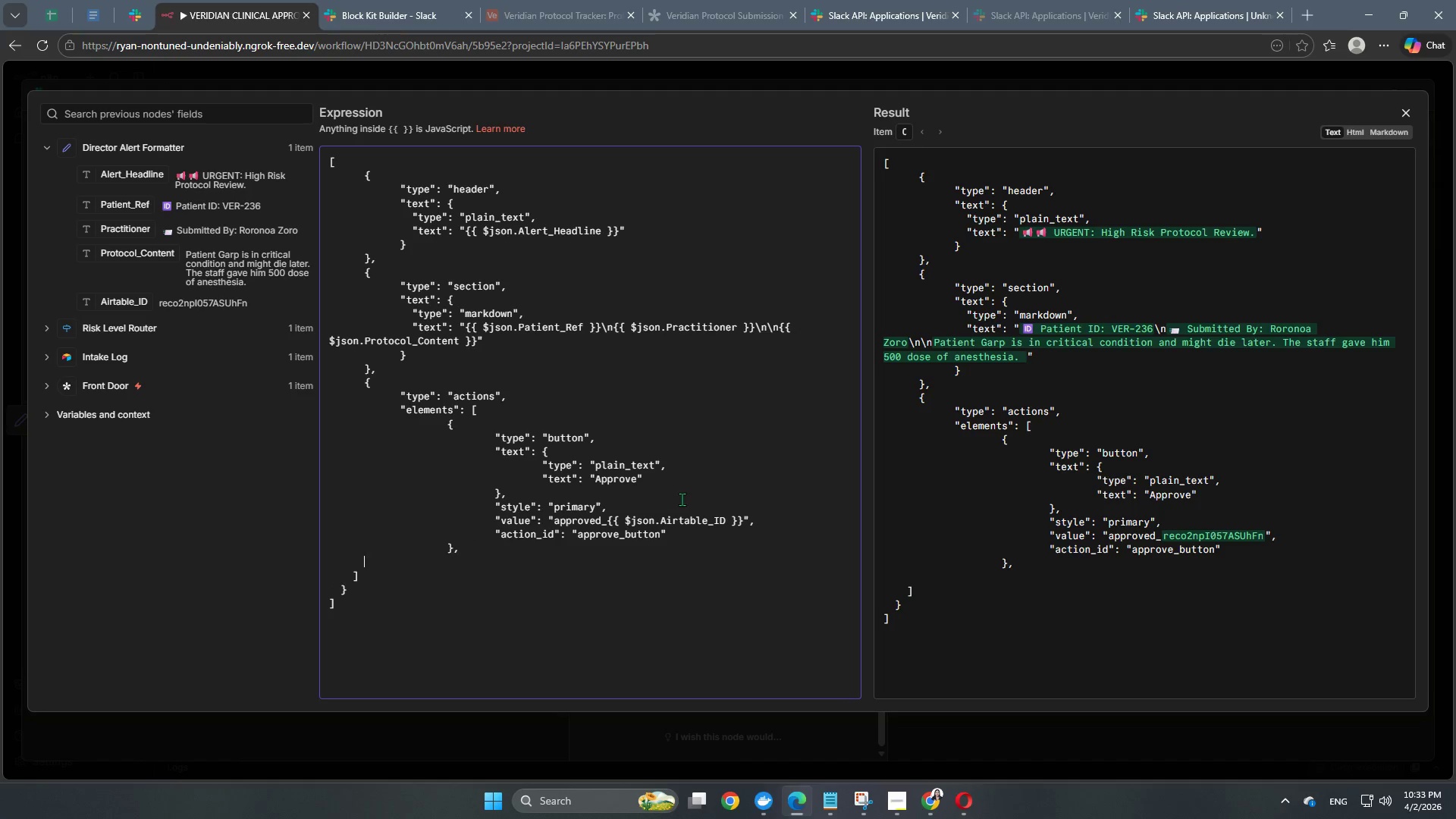 
key(Tab)
 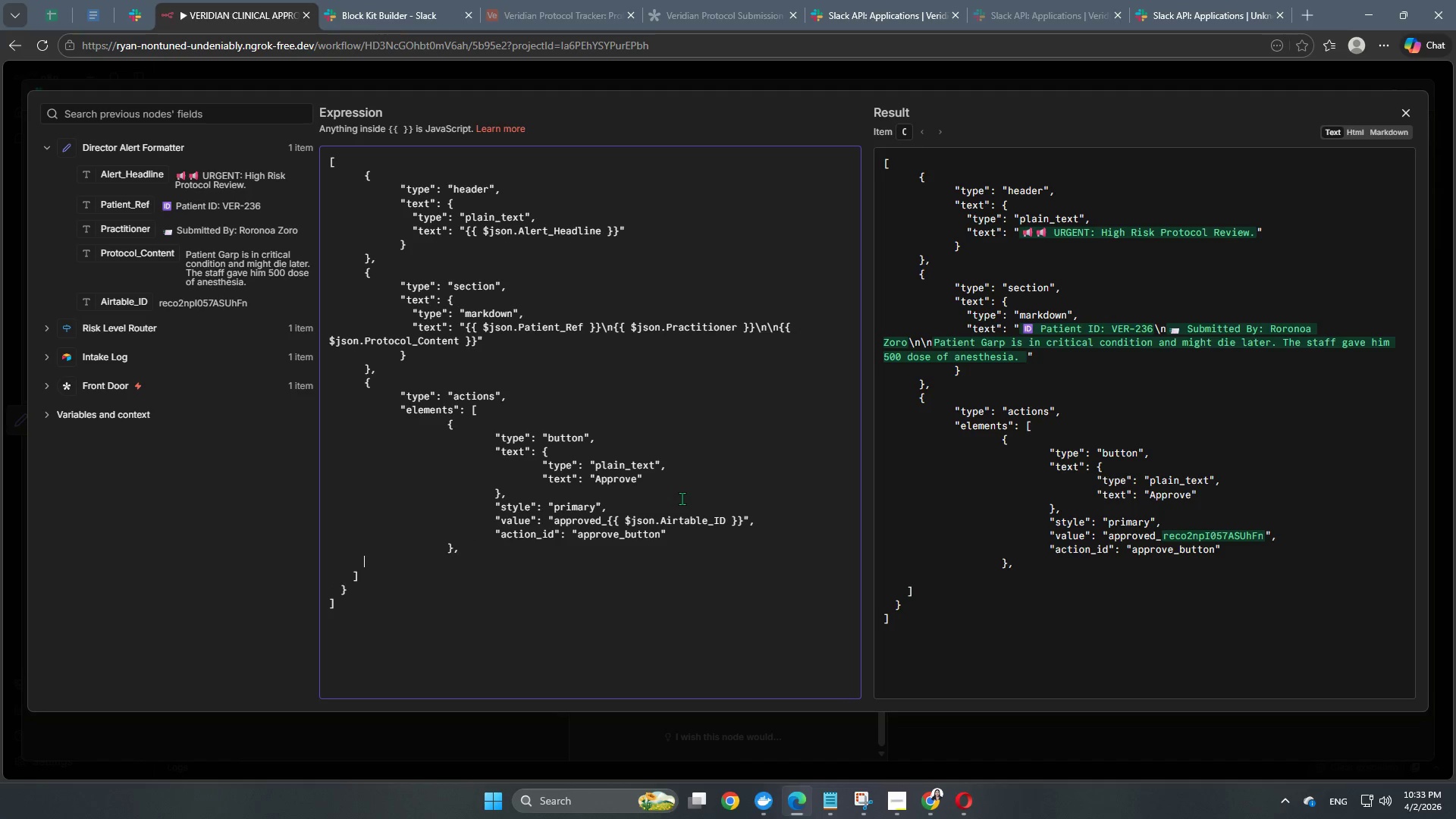 
key(Tab)
 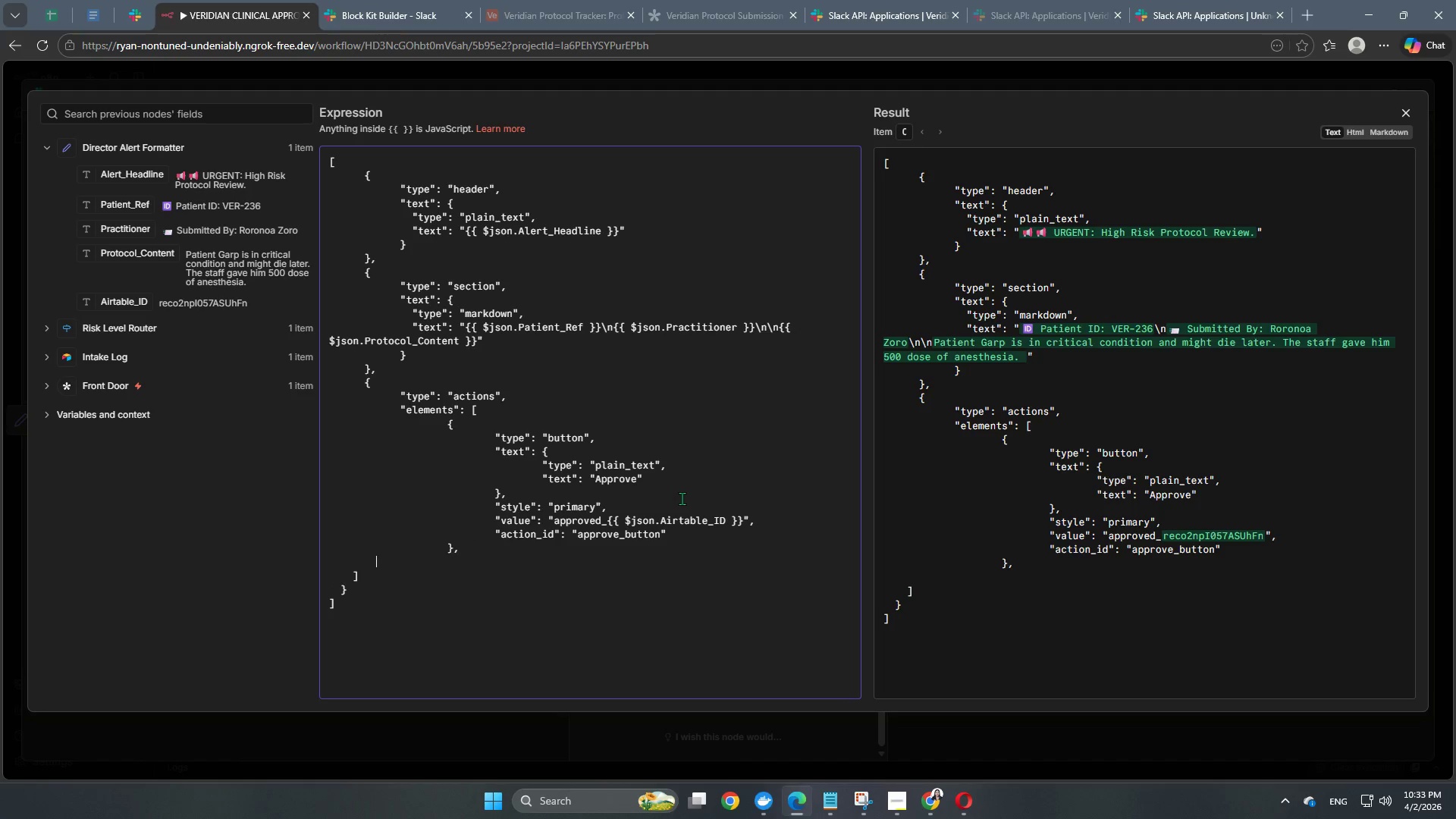 
key(Tab)
 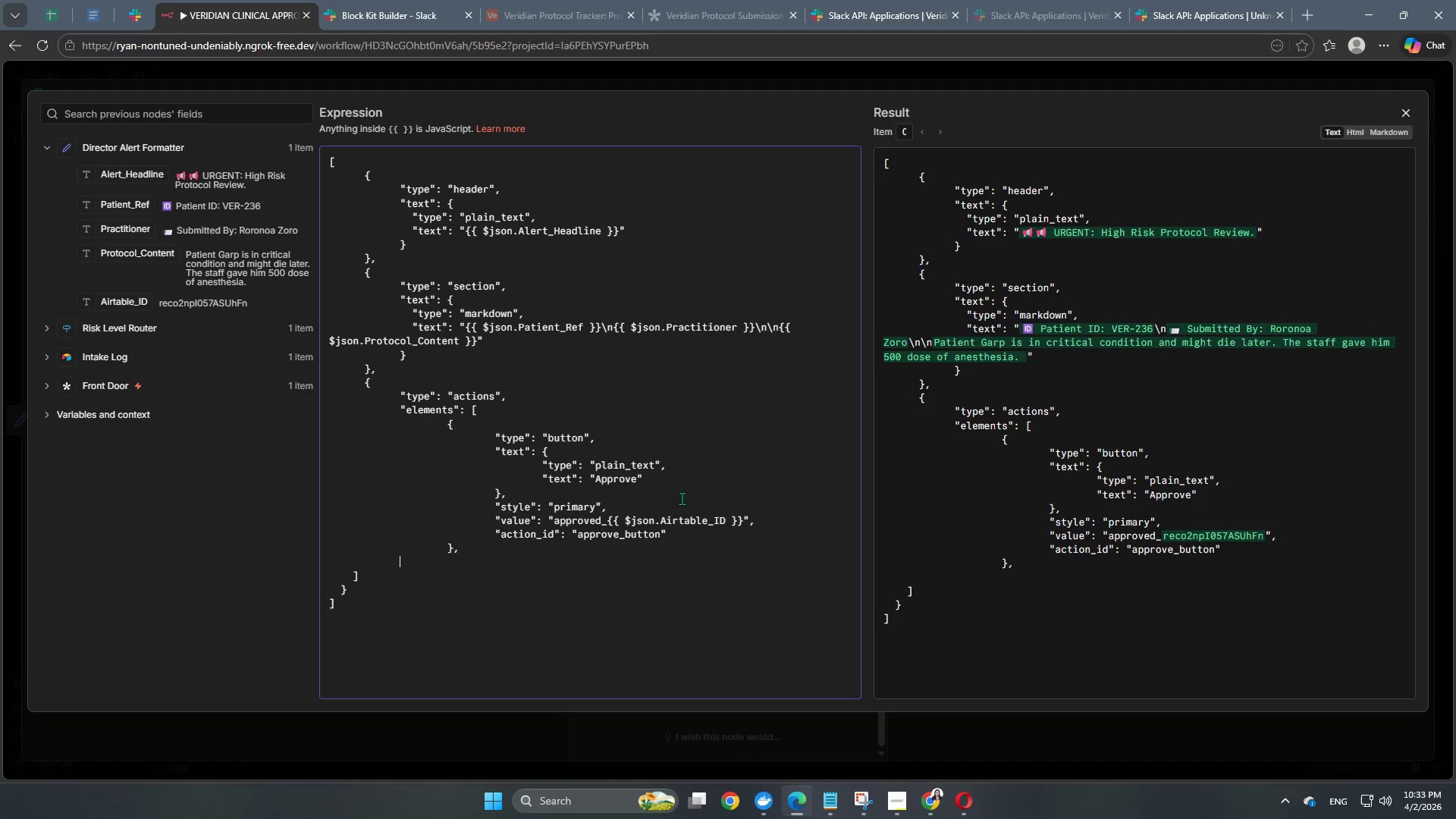 
key(Tab)
 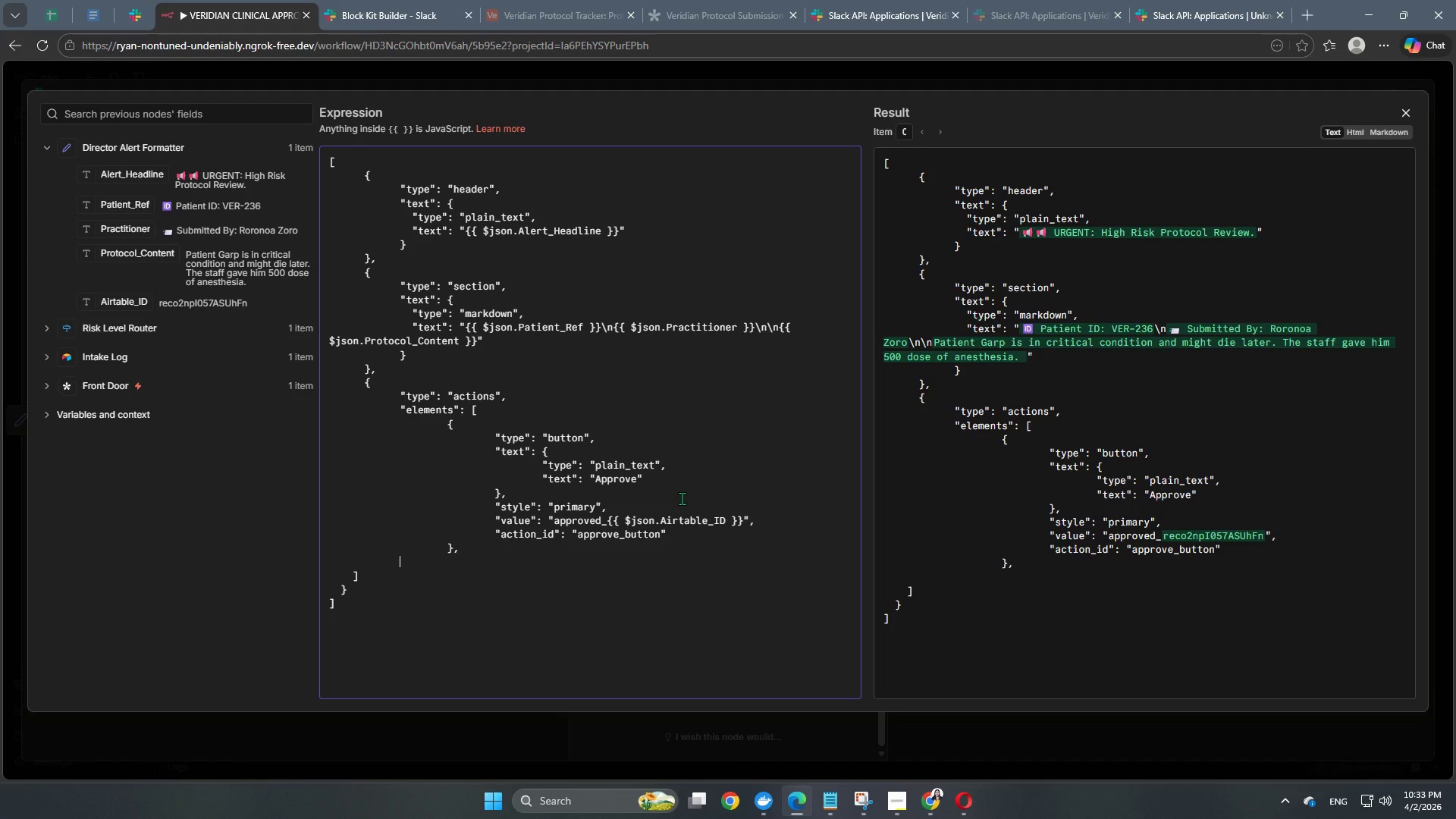 
key(Tab)
 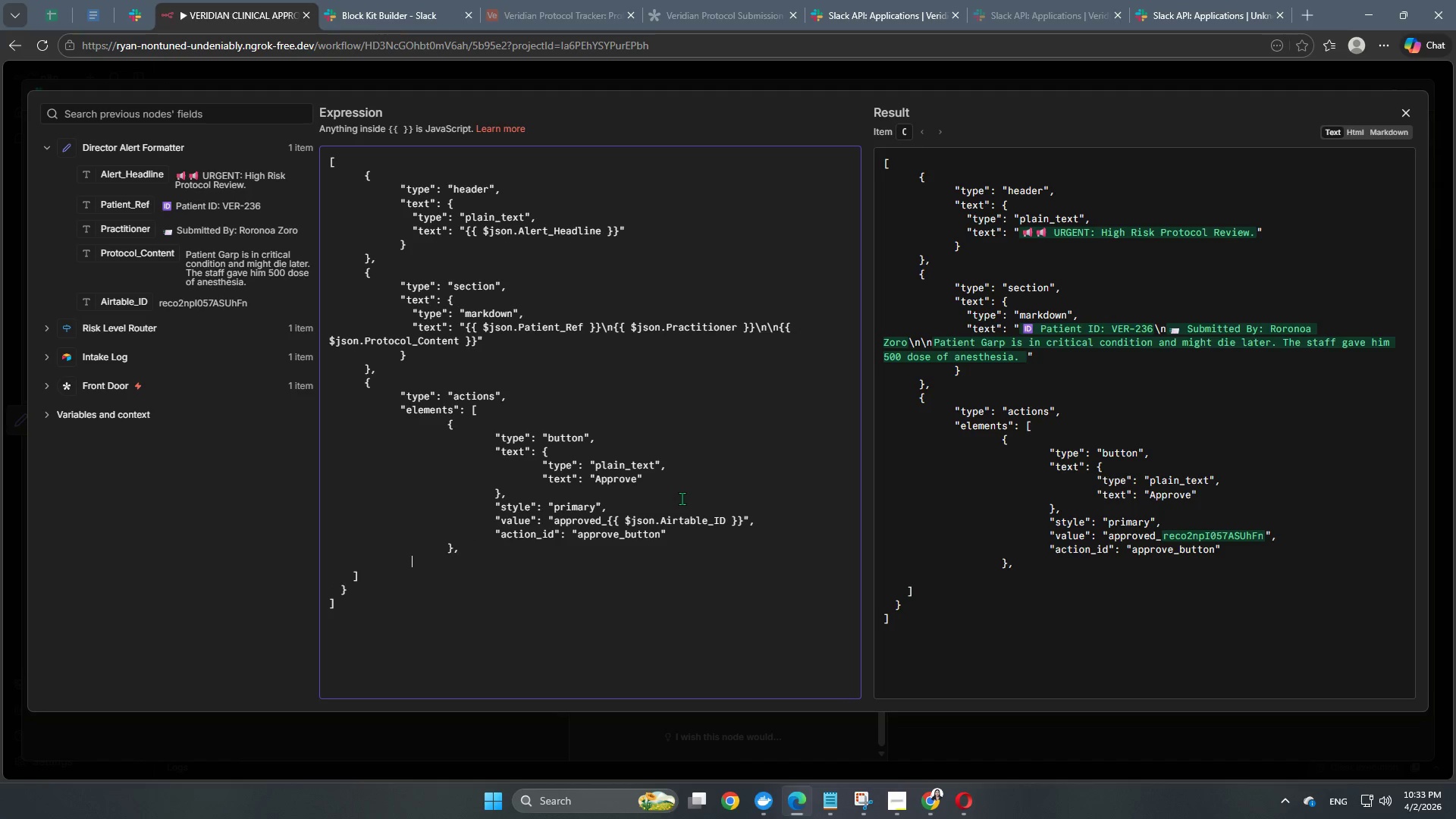 
key(Tab)
 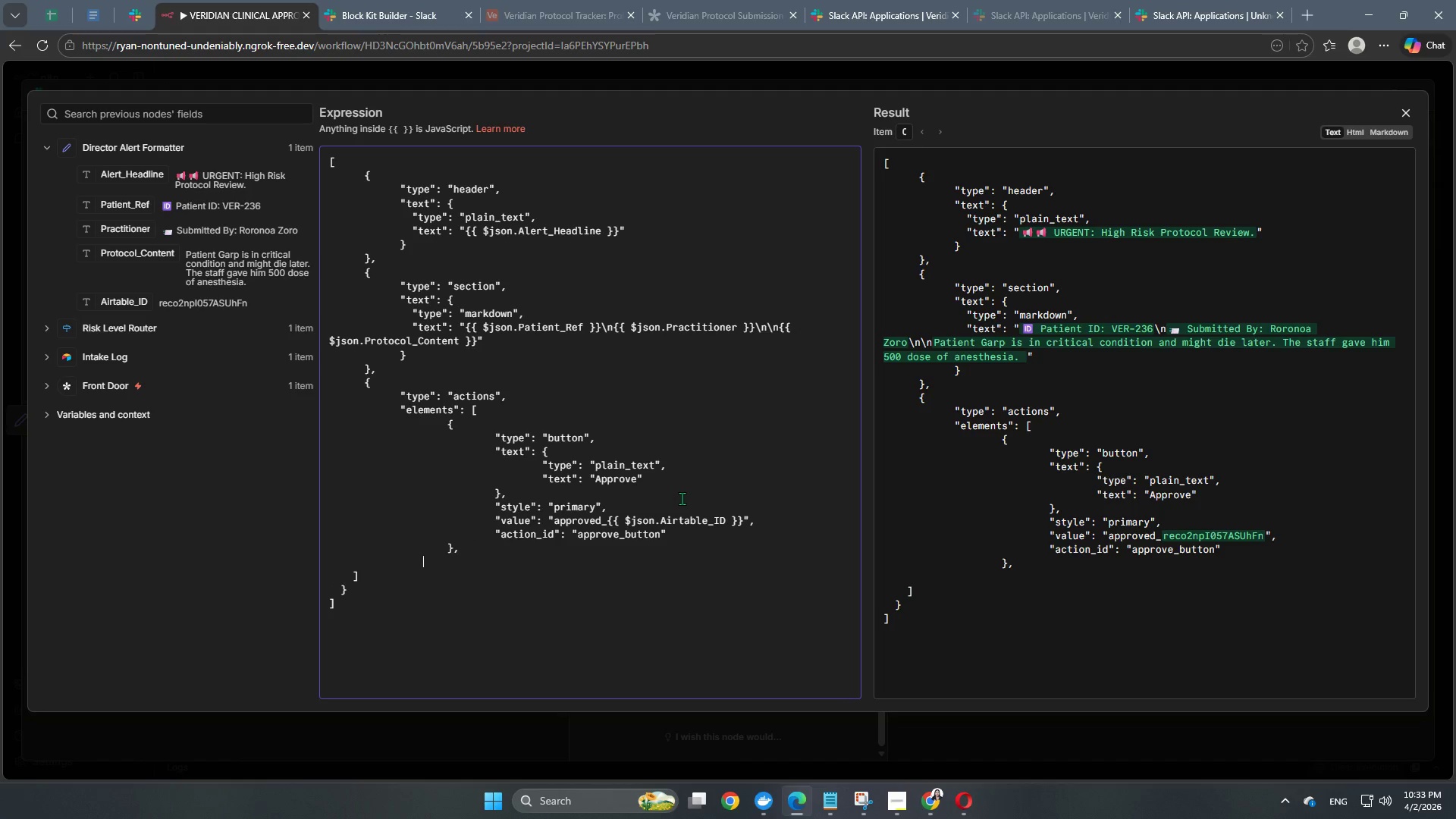 
key(Tab)
 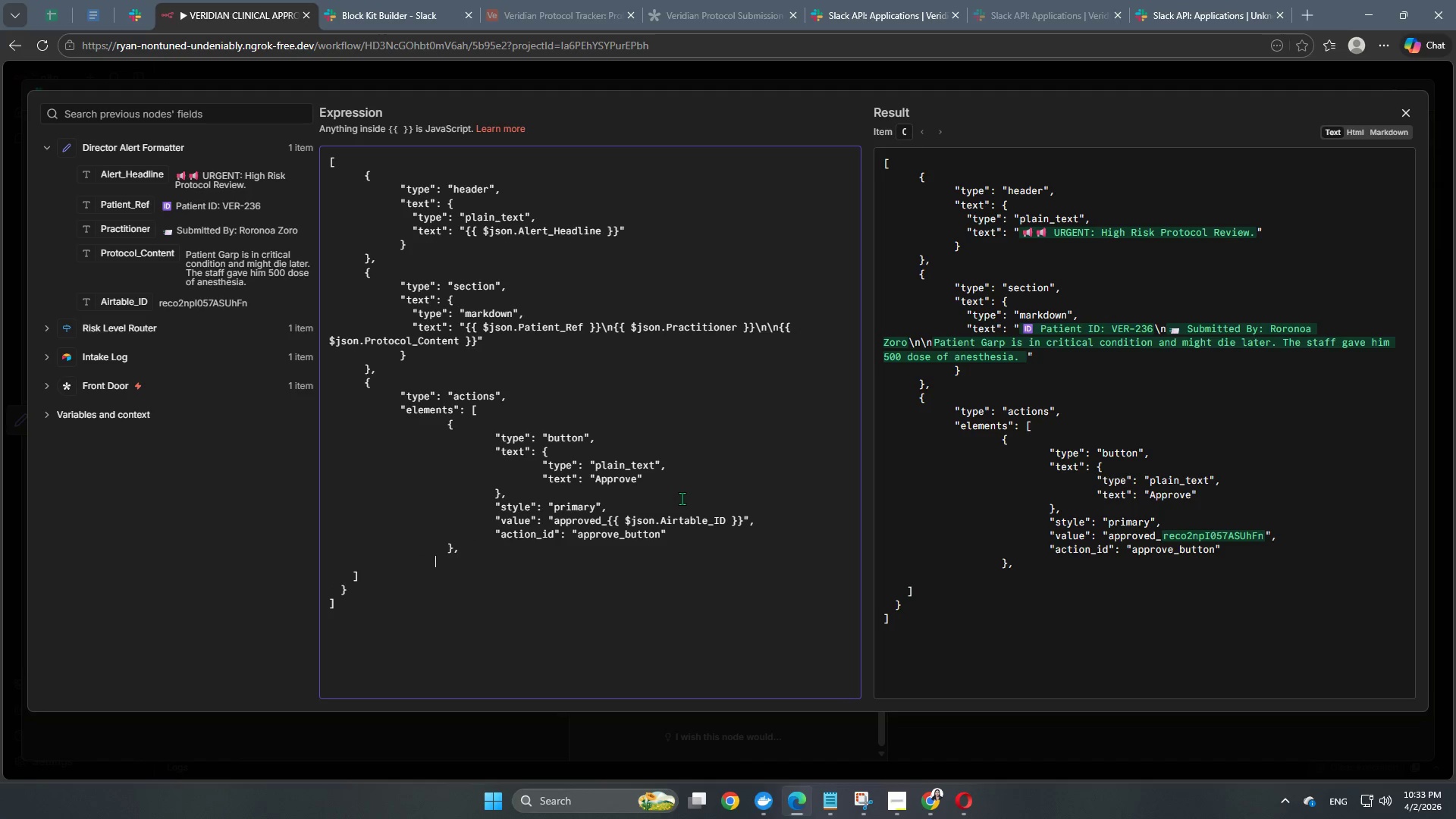 
key(Tab)
 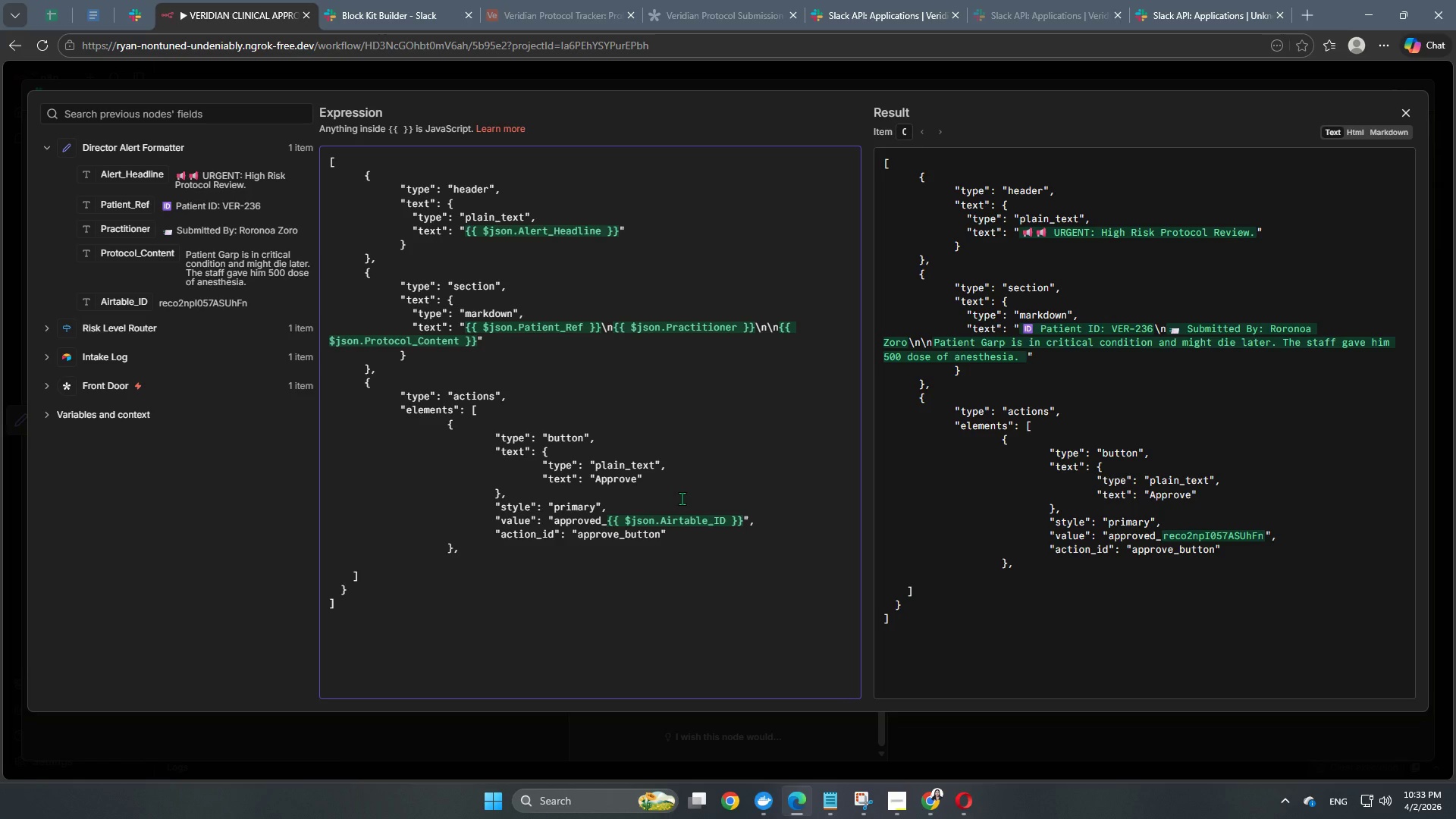 
key(Shift+ShiftRight)
 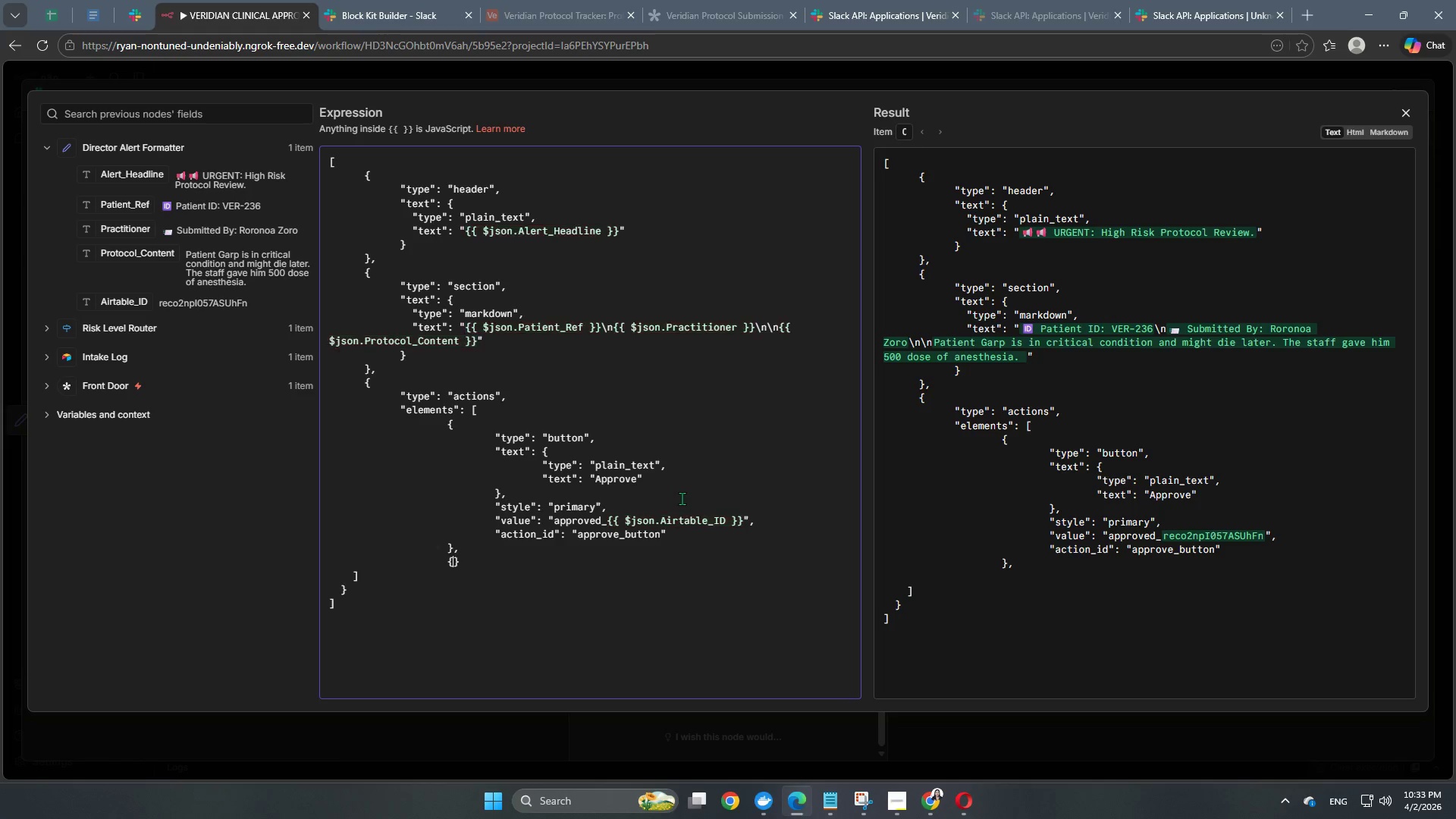 
key(Shift+BracketLeft)
 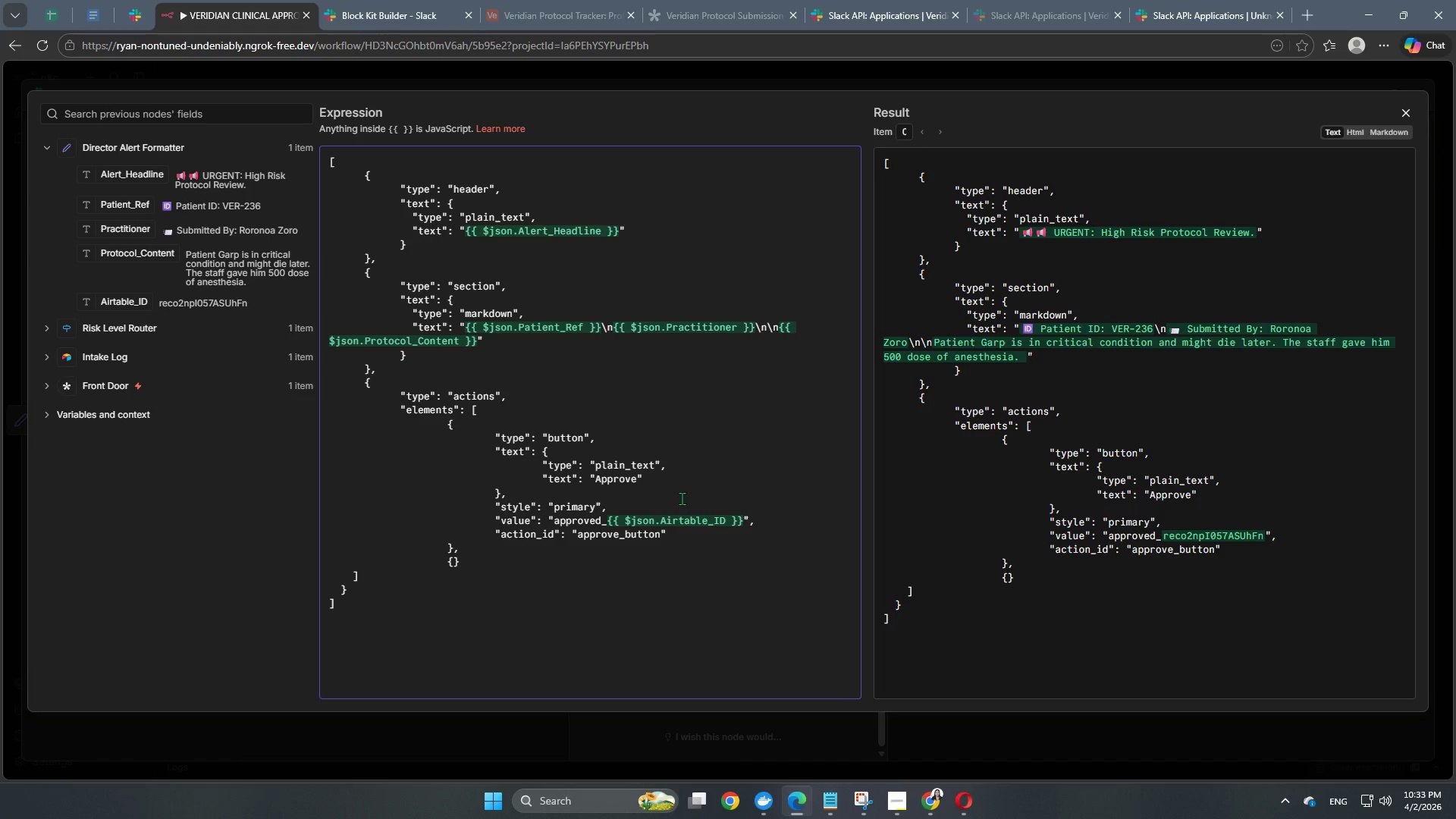 
key(Enter)
 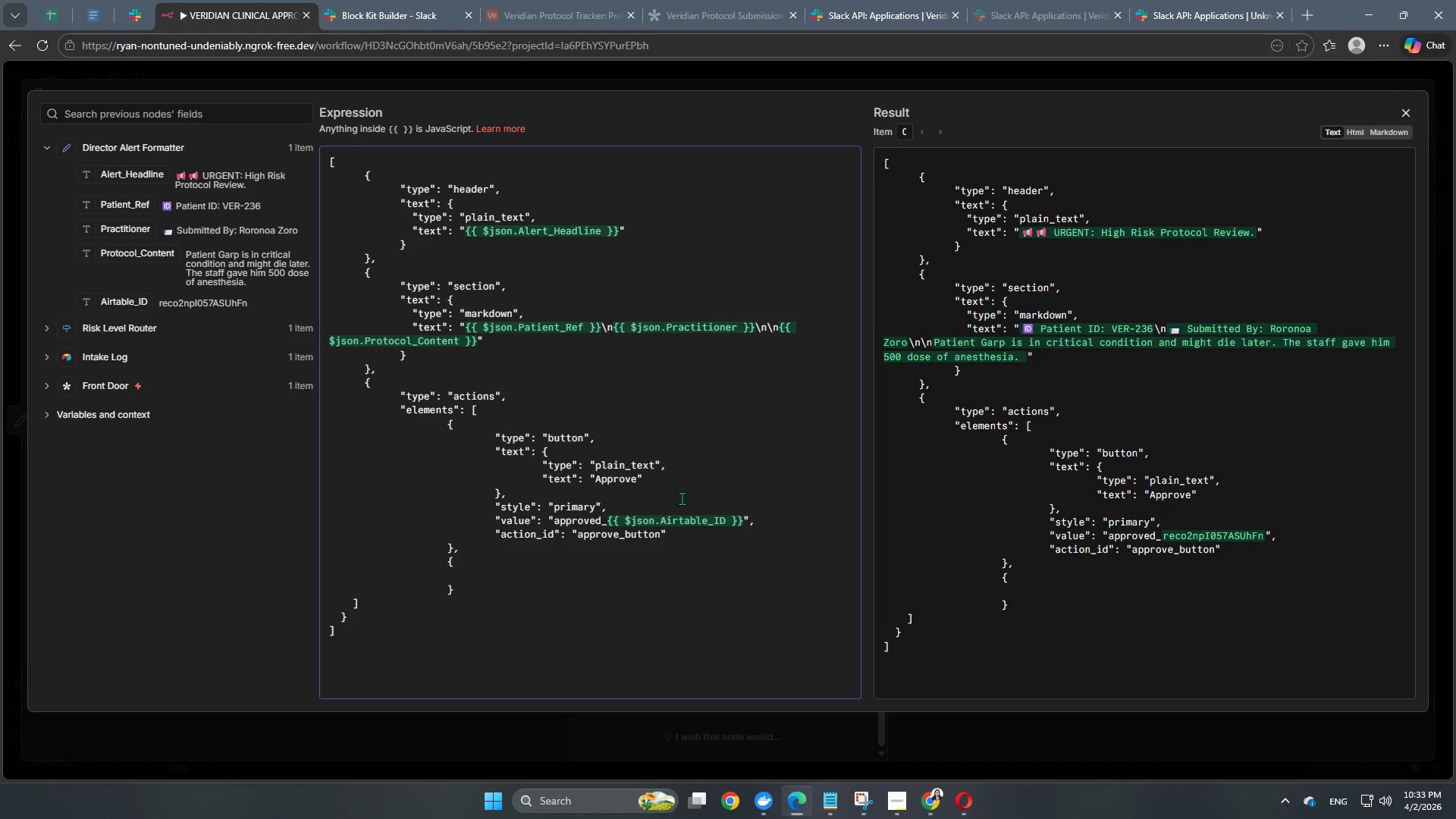 
key(Tab)
key(Tab)
key(Tab)
key(Tab)
key(Tab)
key(Tab)
key(Tab)
key(Tab)
key(Tab)
key(Tab)
key(Tab)
key(Tab)
key(Tab)
key(Tab)
type("type")
 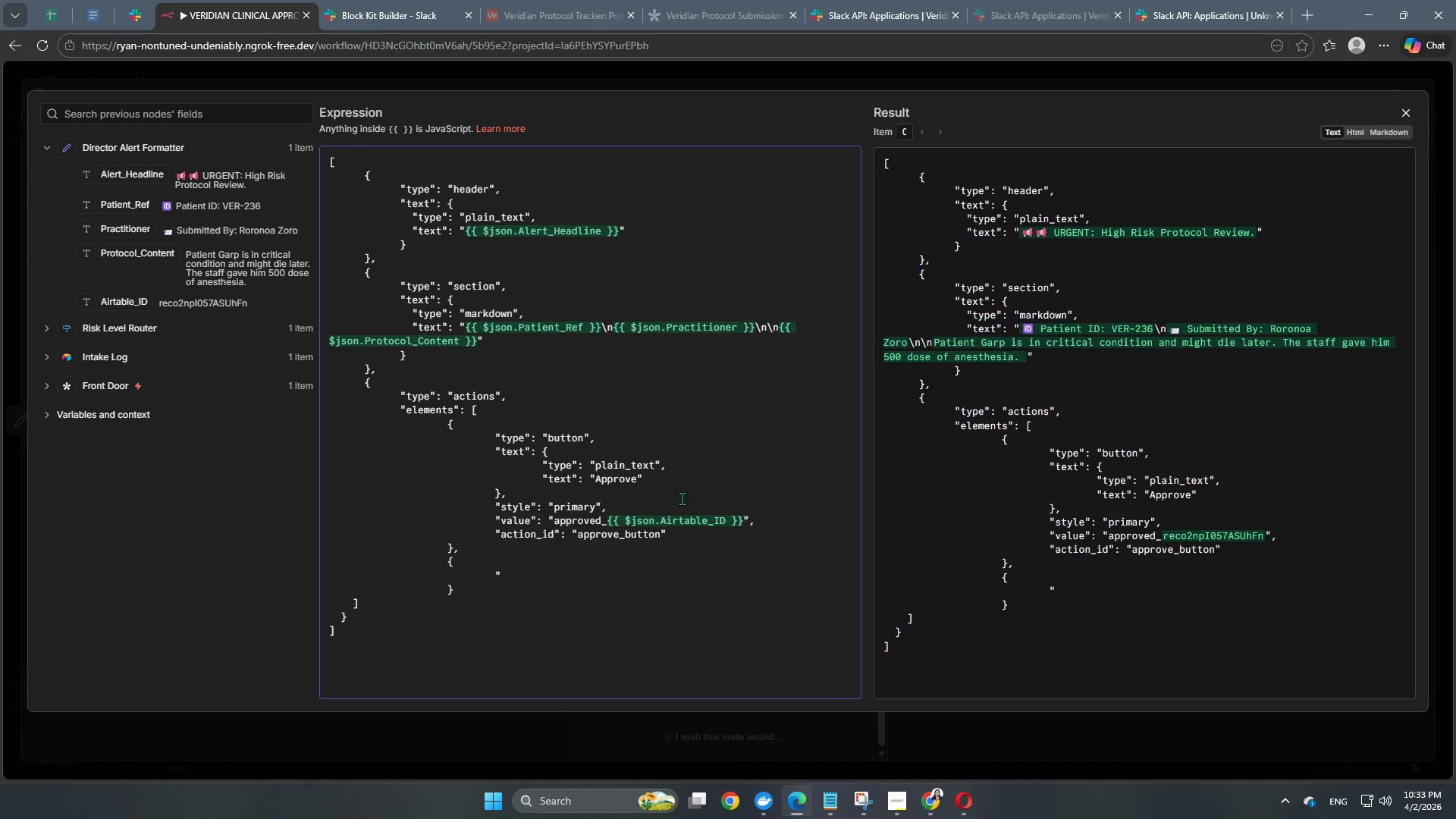 
double_click([541, 575])
 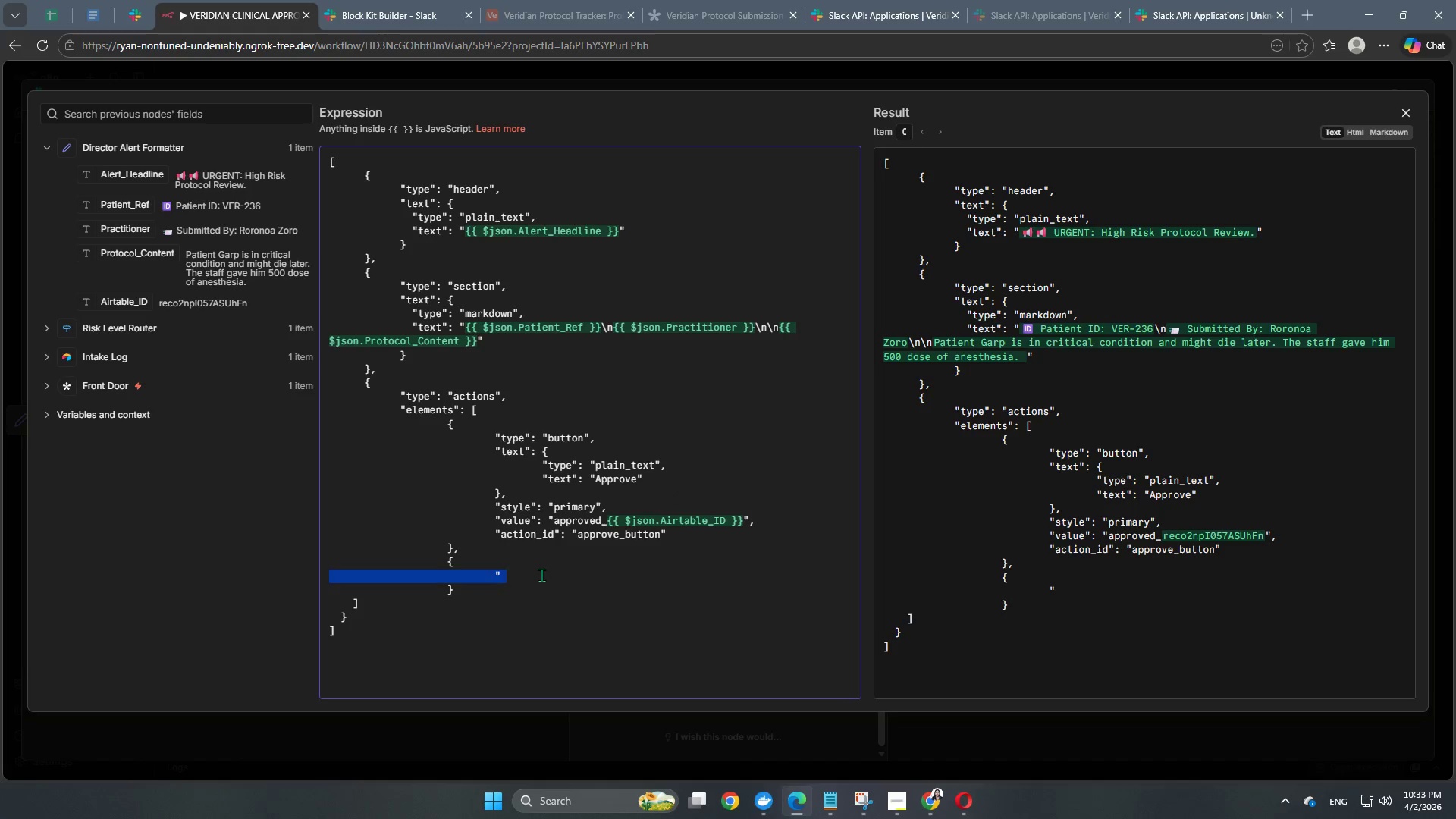 
triple_click([541, 575])
 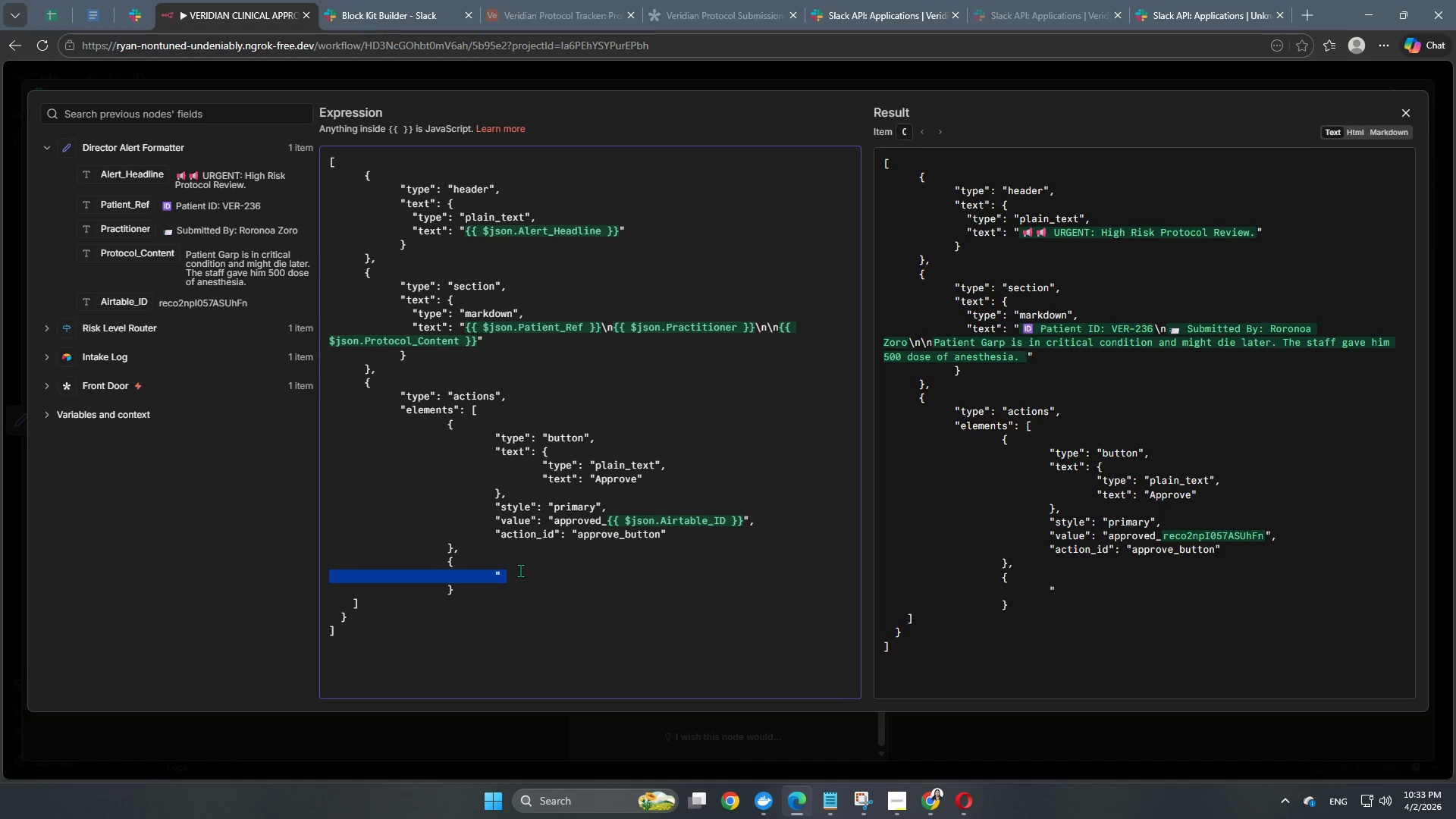 
triple_click([520, 570])
 